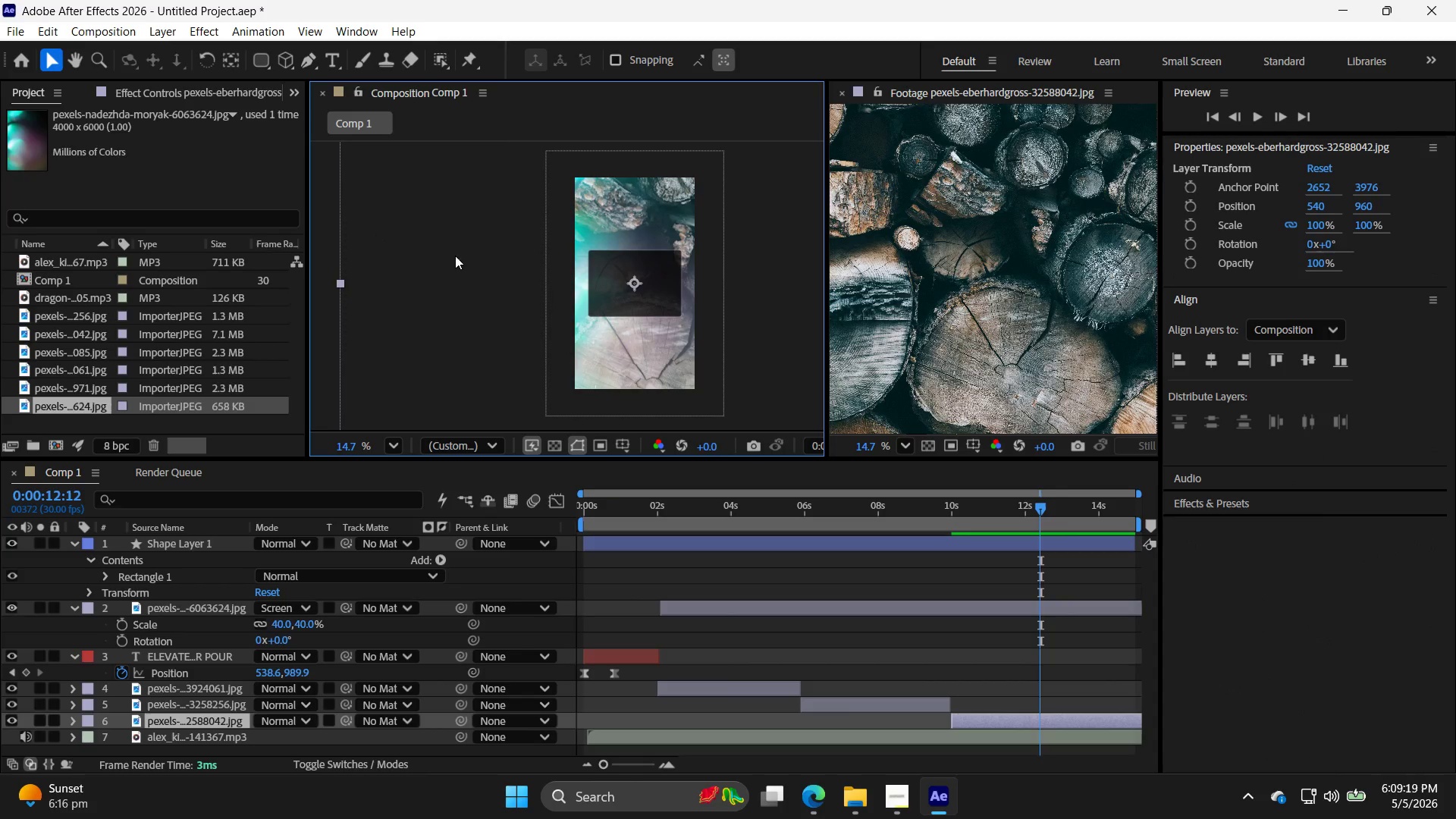 
left_click([328, 58])
 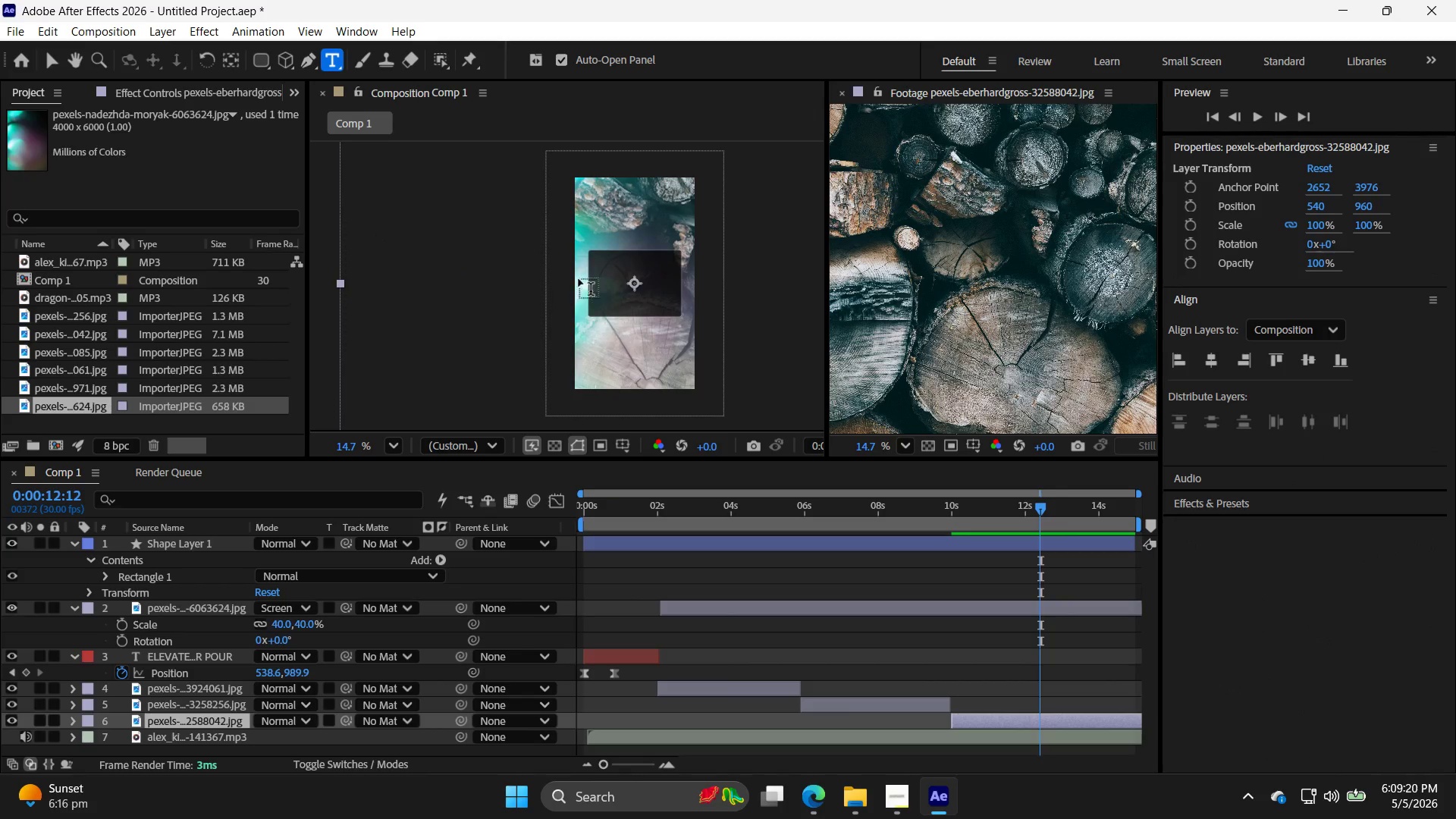 
left_click([600, 285])
 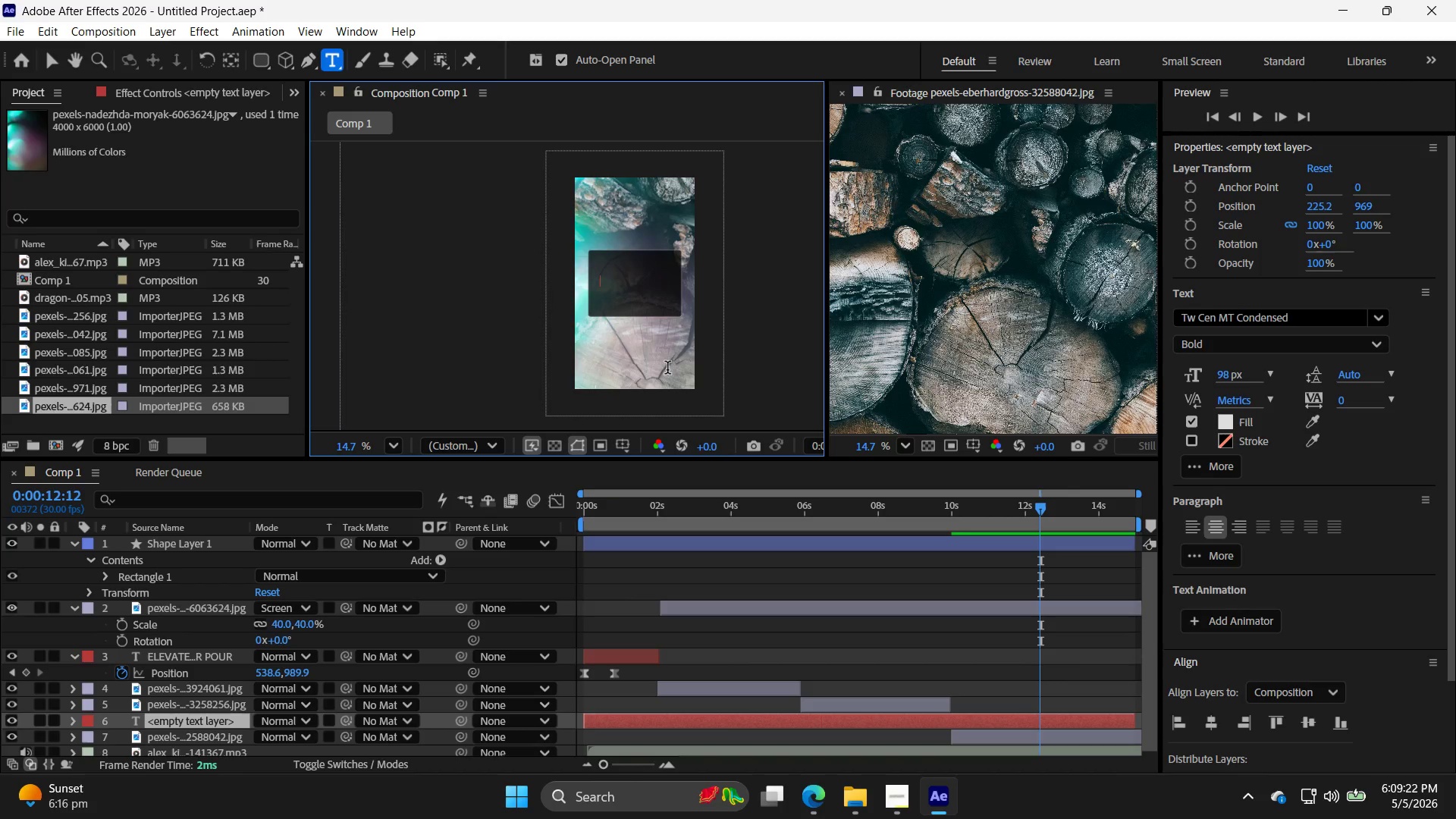 
type(SHOP NOW)
 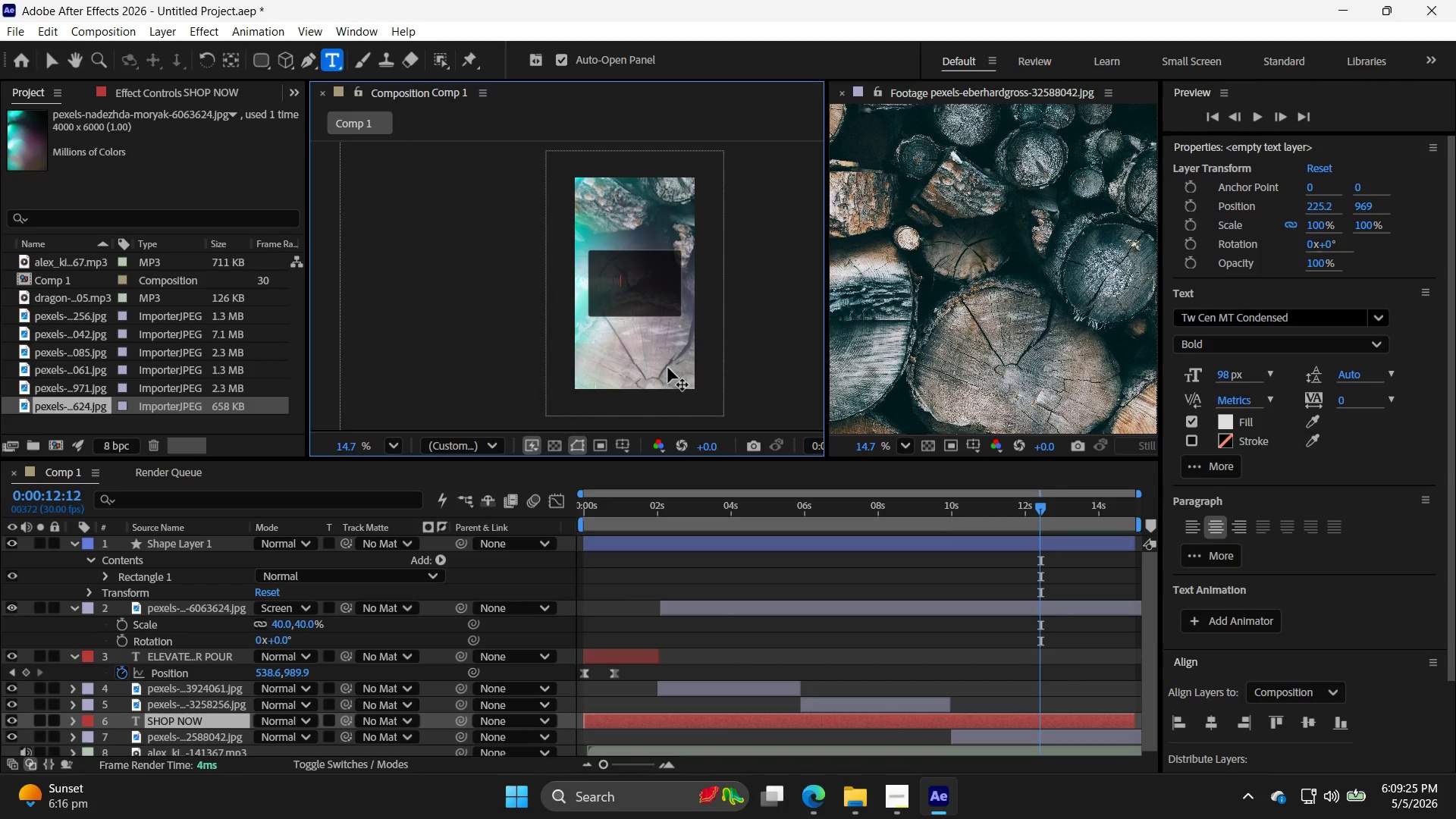 
key(Control+Z)
 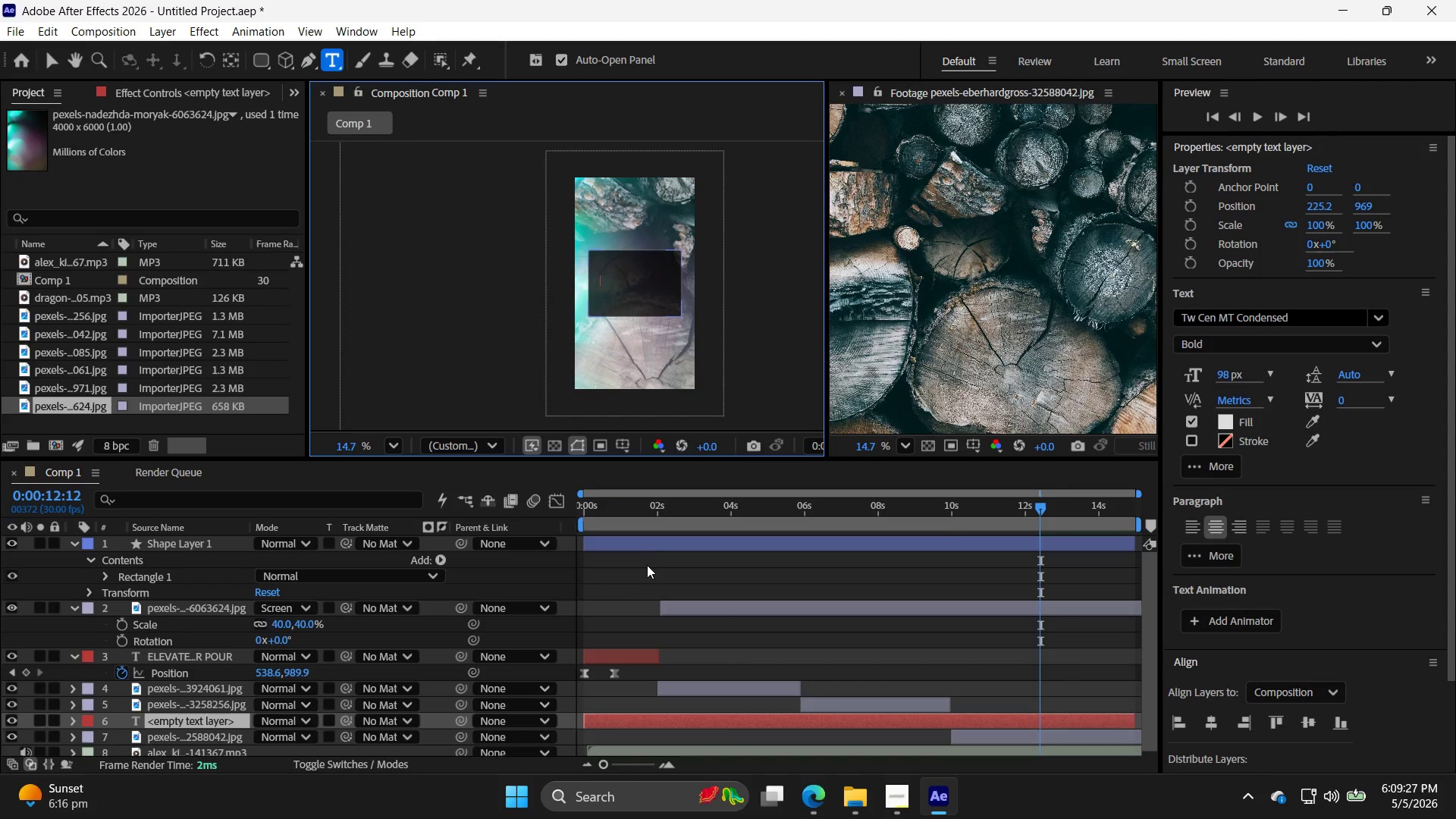 
key(Control+Shift+Z)
 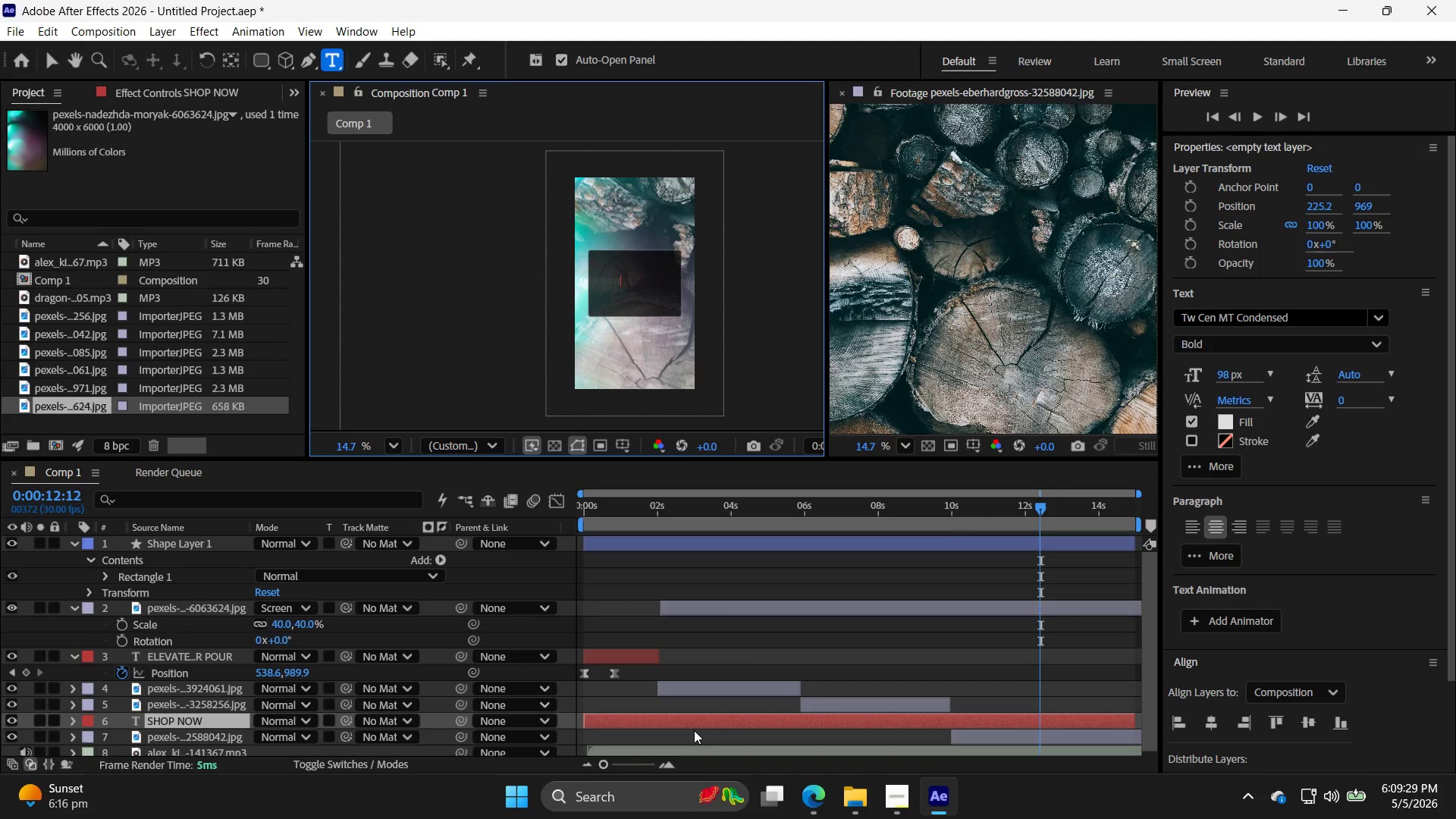 
left_click([701, 722])
 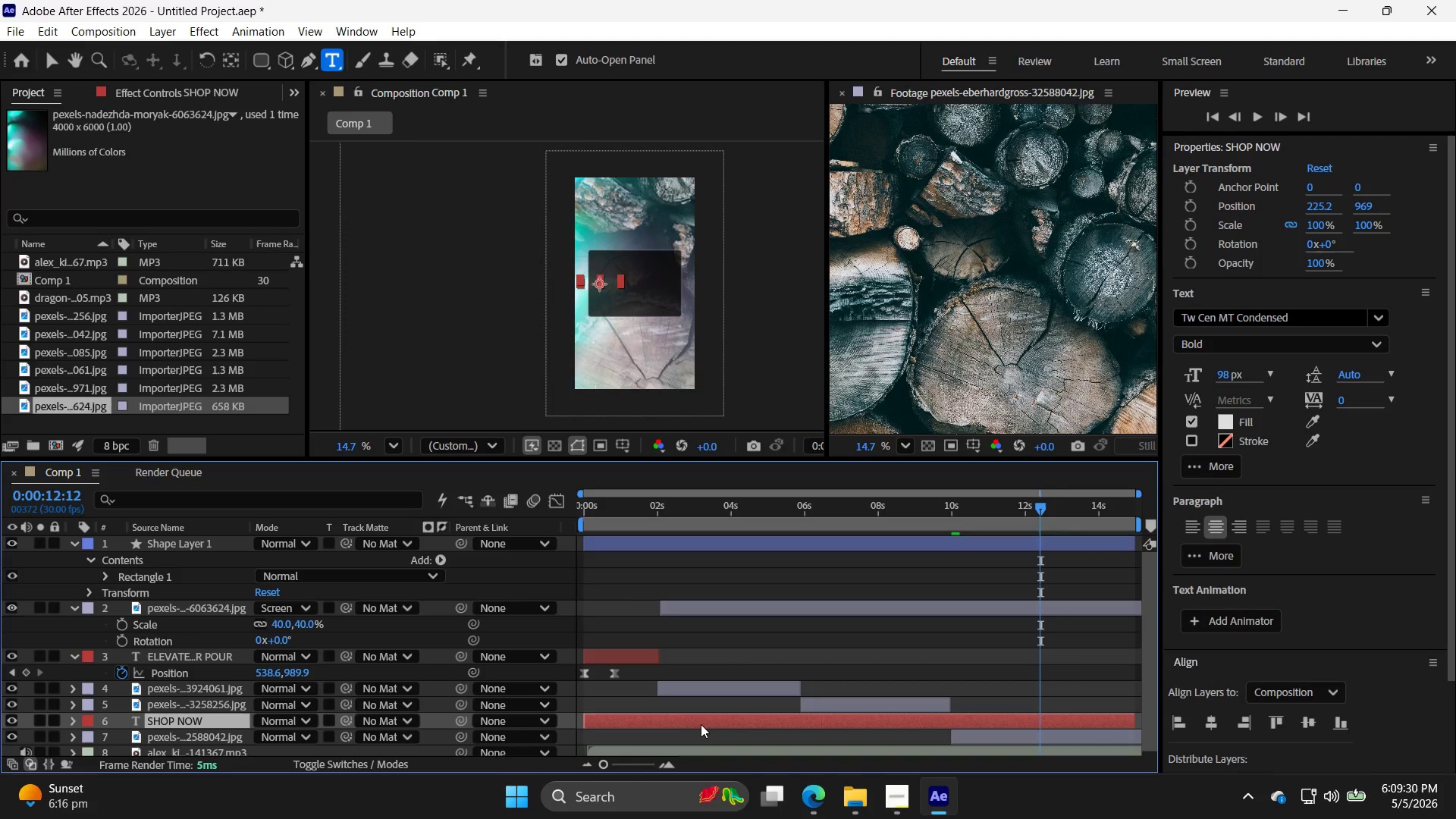 
left_click([701, 723])
 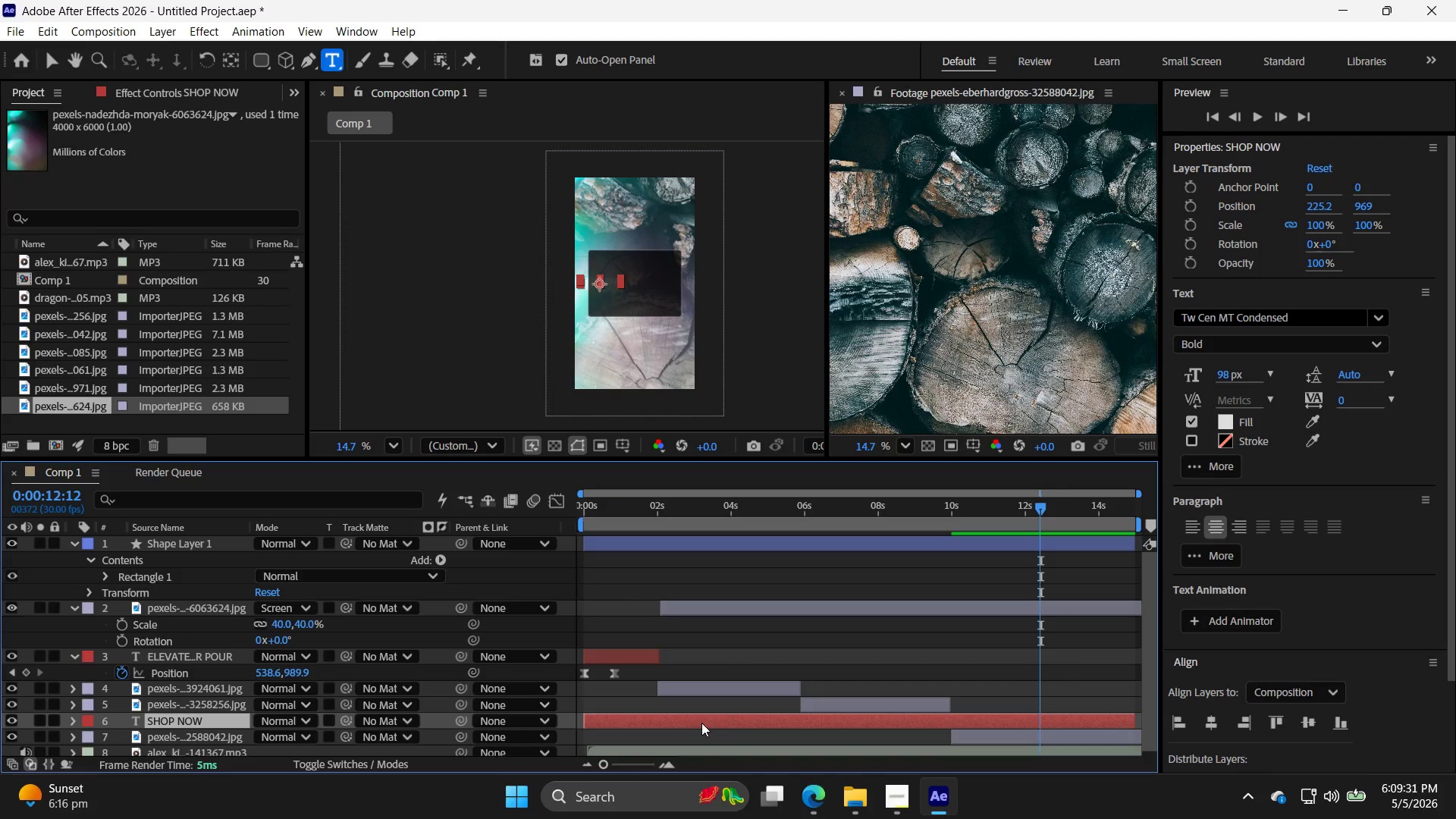 
key(Control+BracketLeft)
 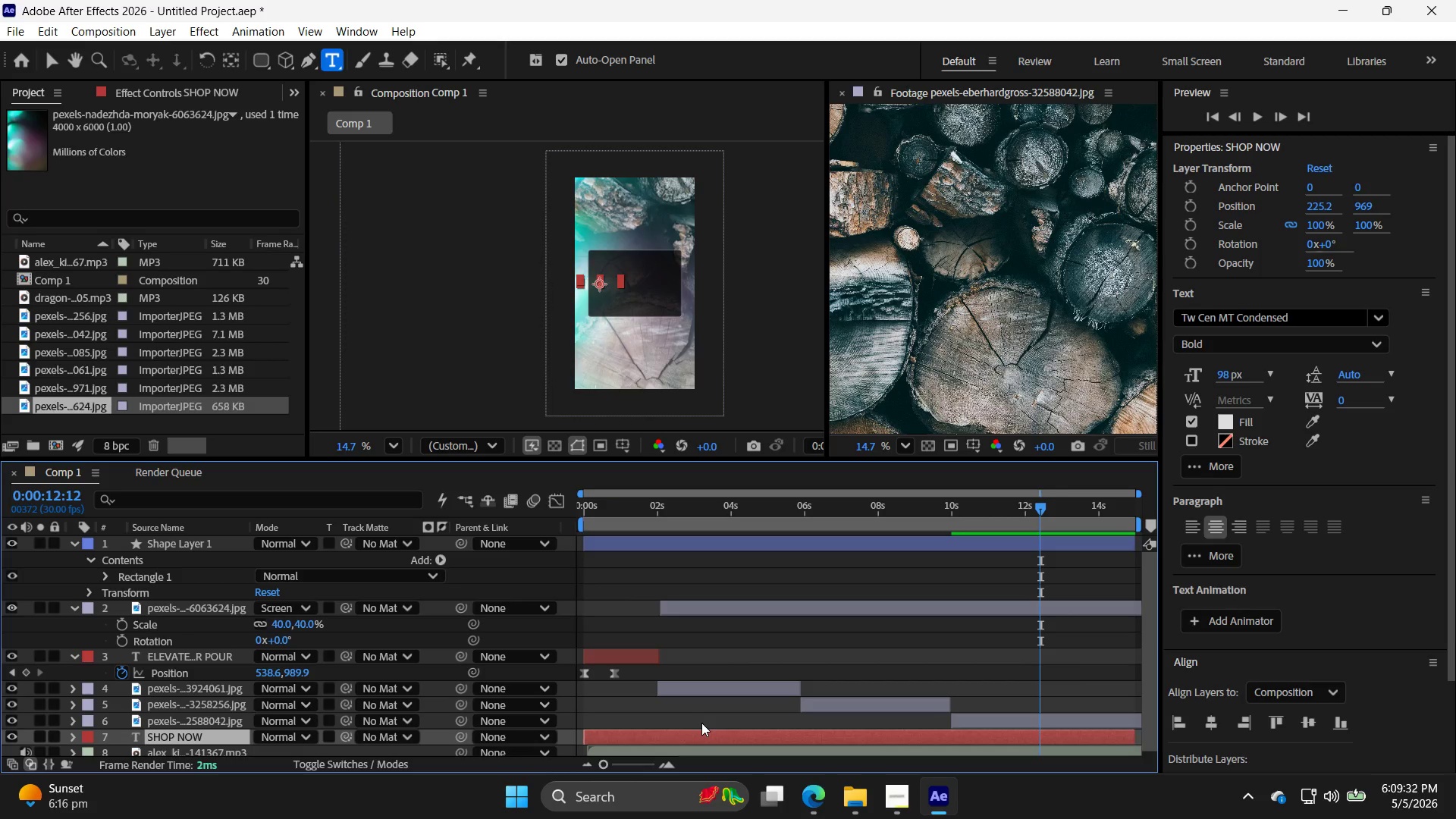 
key(Control+BracketRight)
 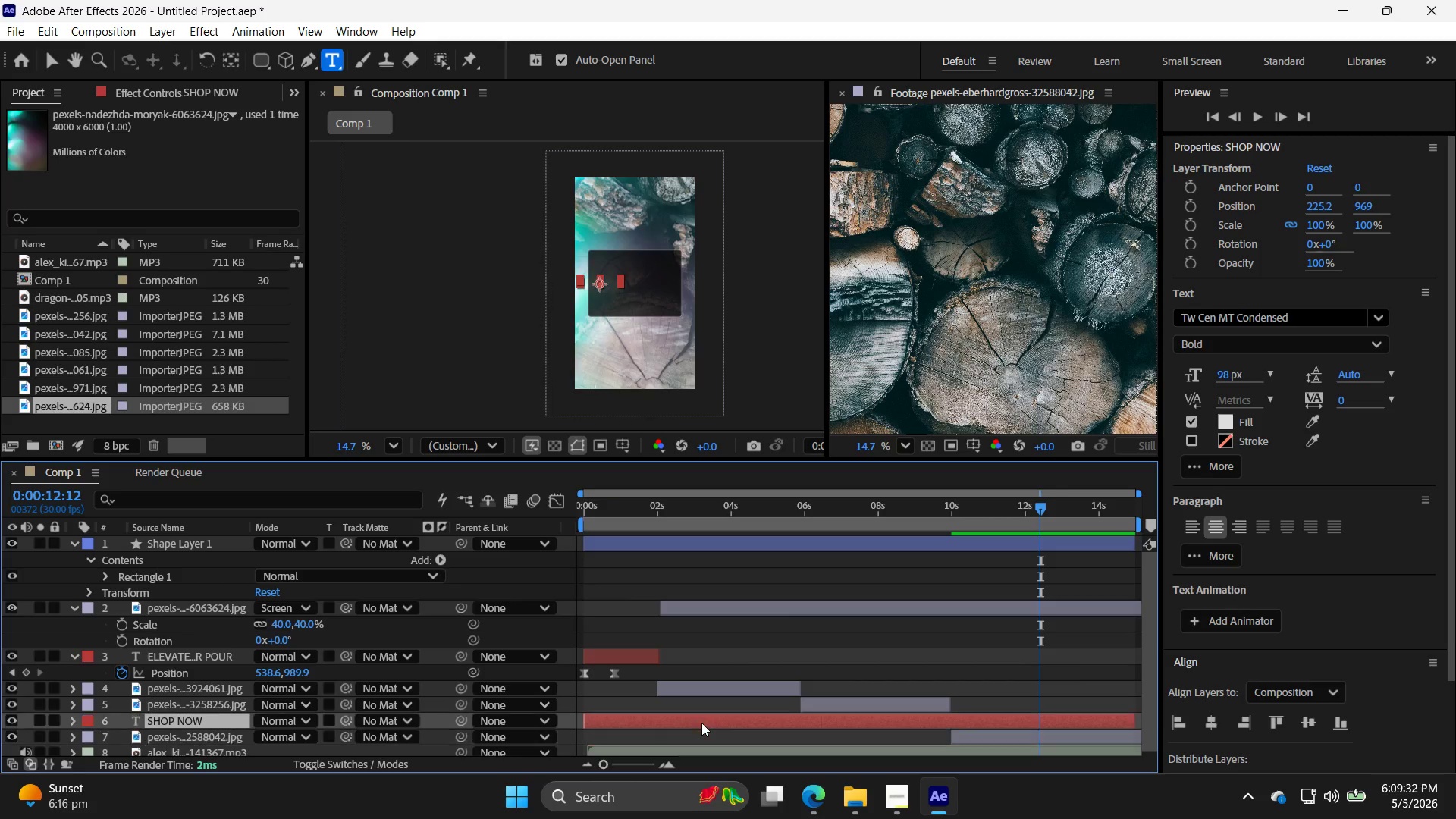 
key(Control+BracketRight)
 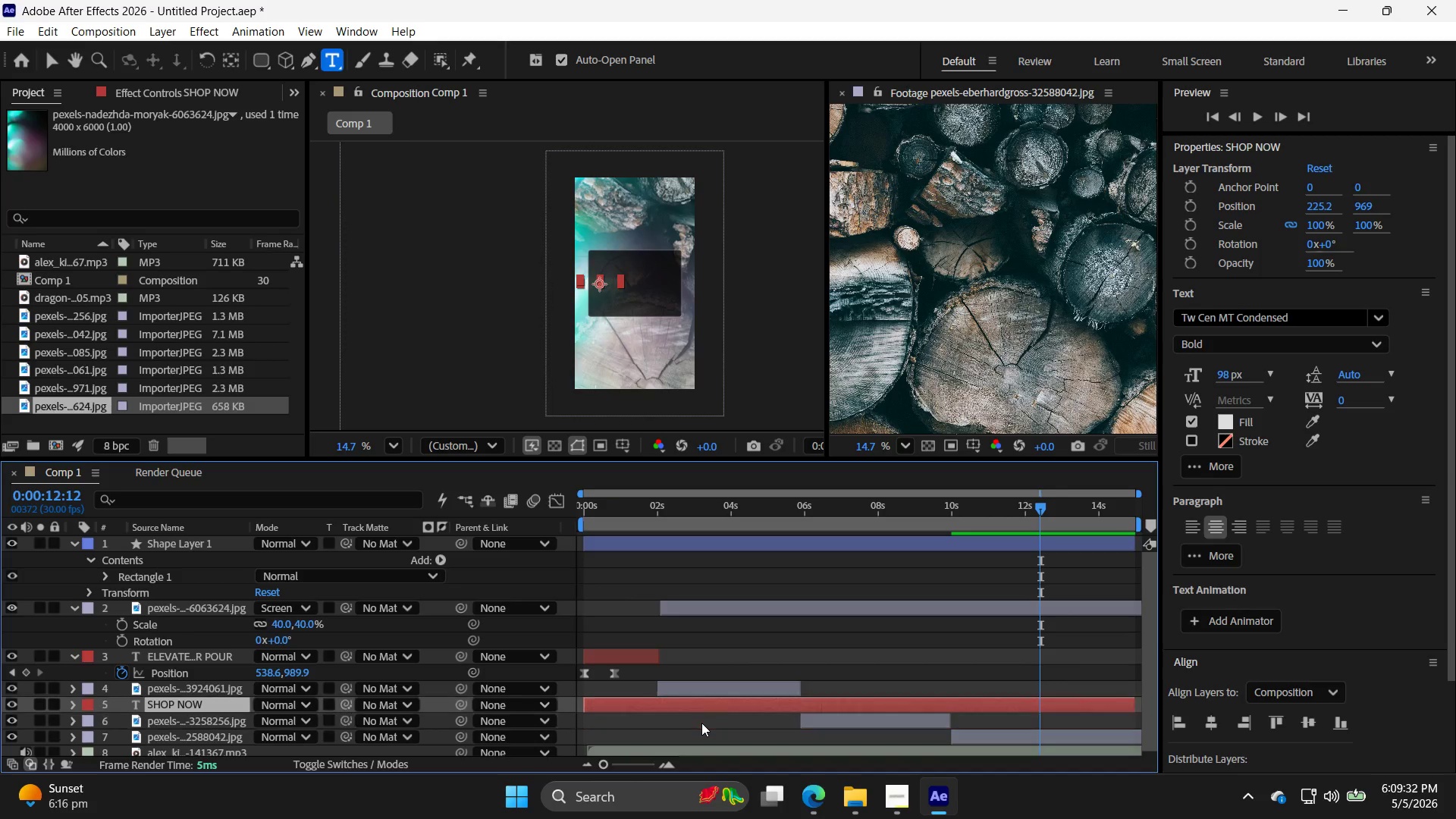 
key(Control+BracketRight)
 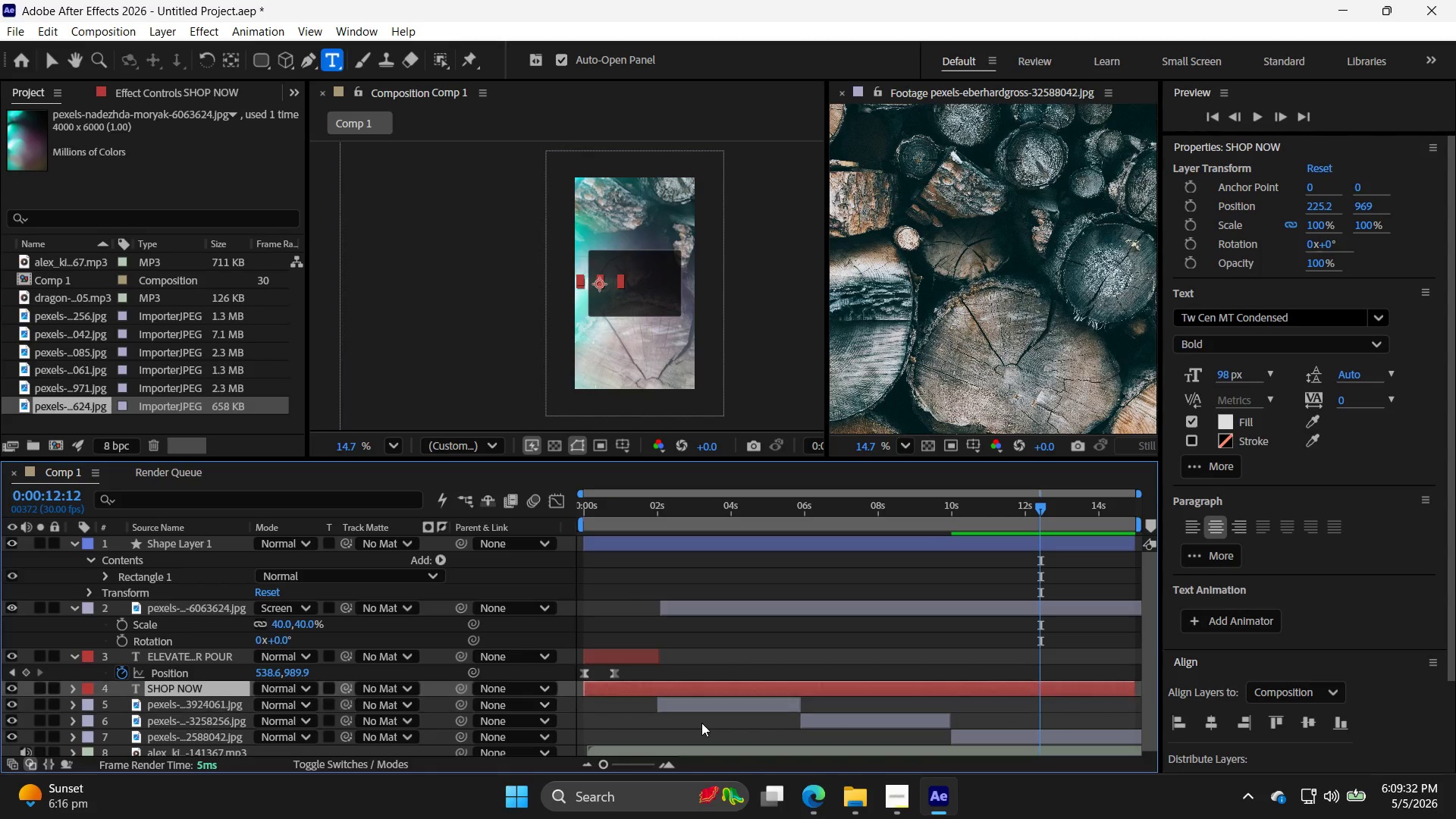 
key(Control+BracketRight)
 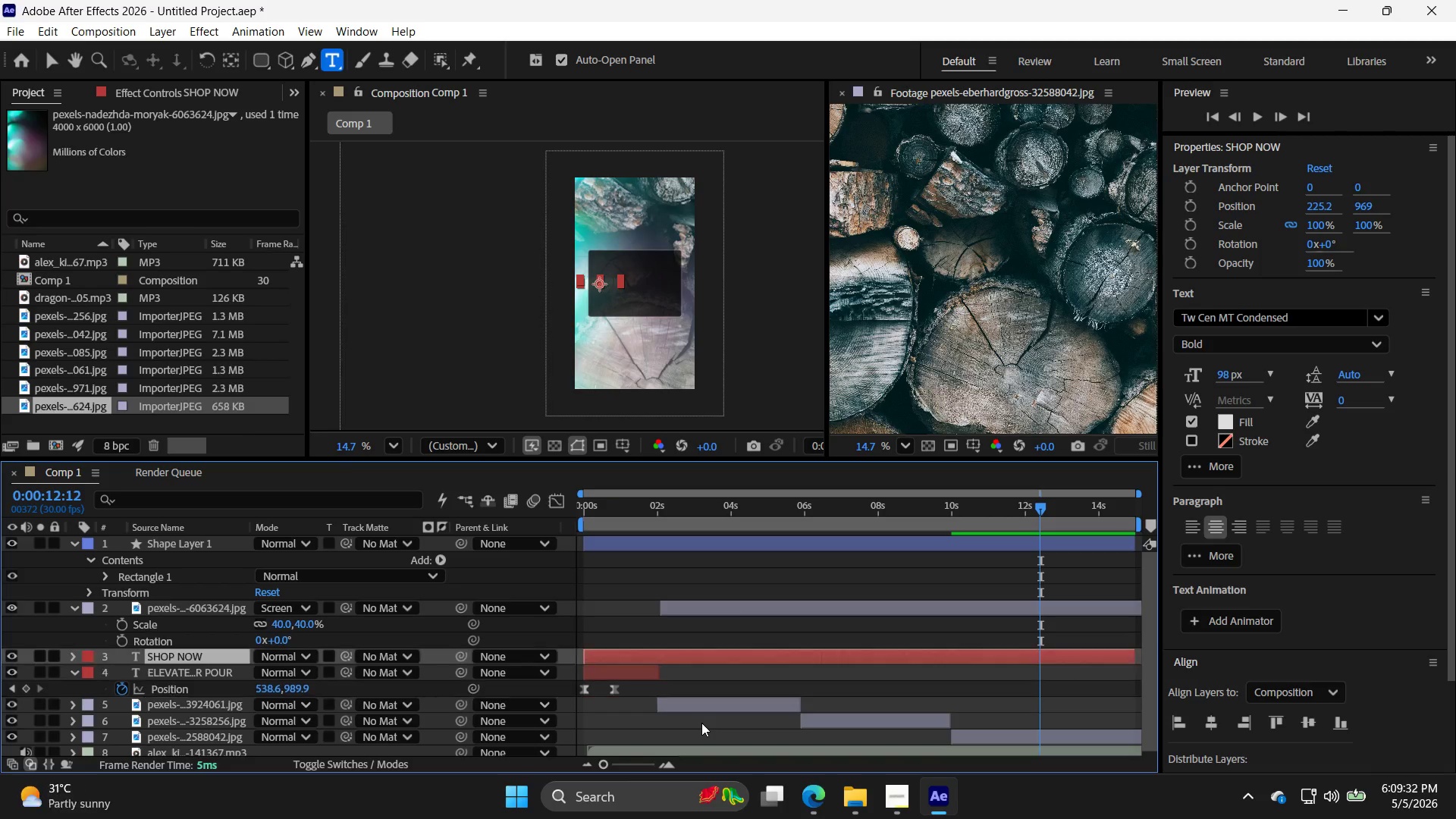 
key(Control+BracketRight)
 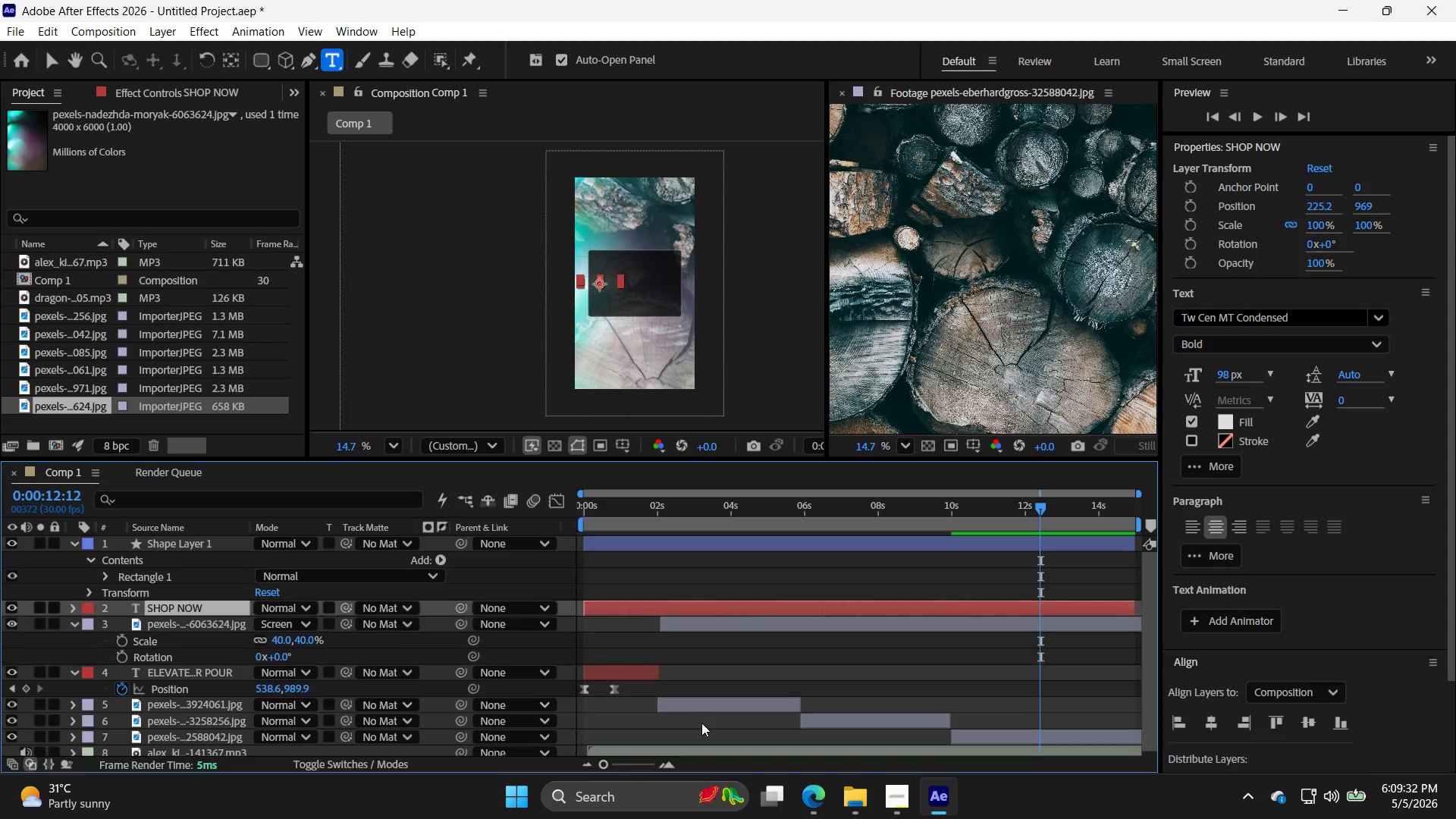 
key(Control+BracketRight)
 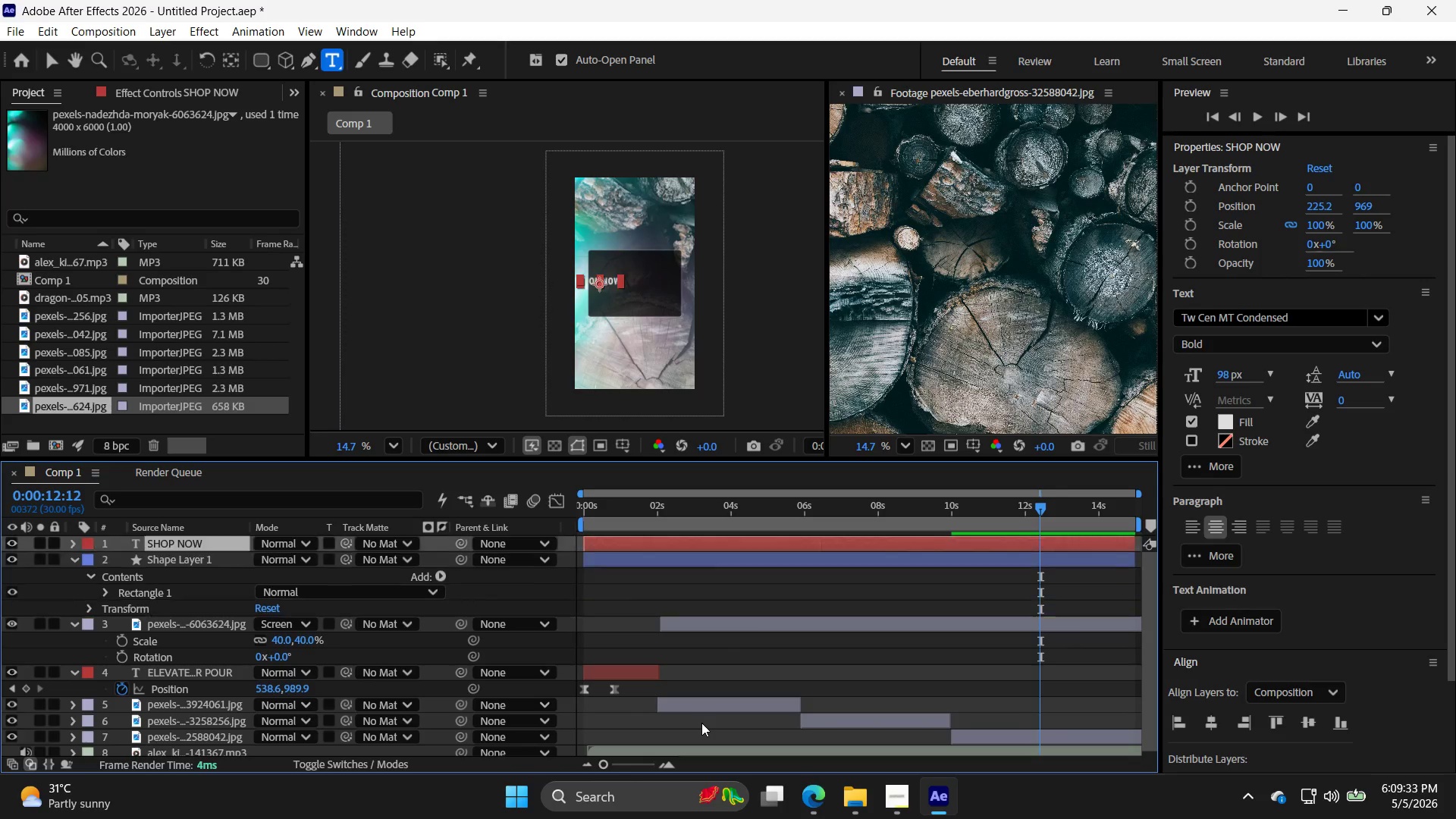 
key(Control+BracketRight)
 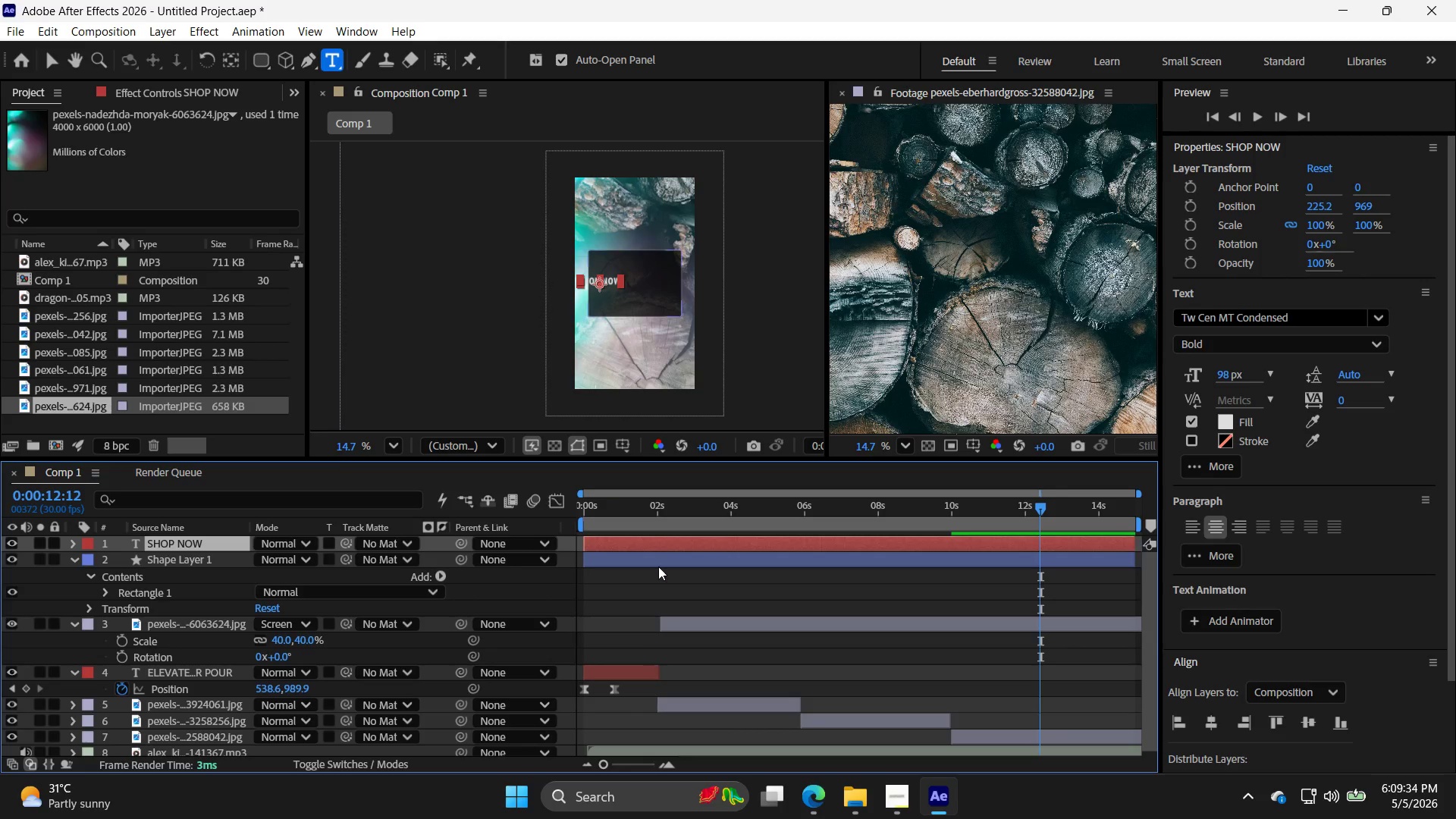 
left_click([655, 557])
 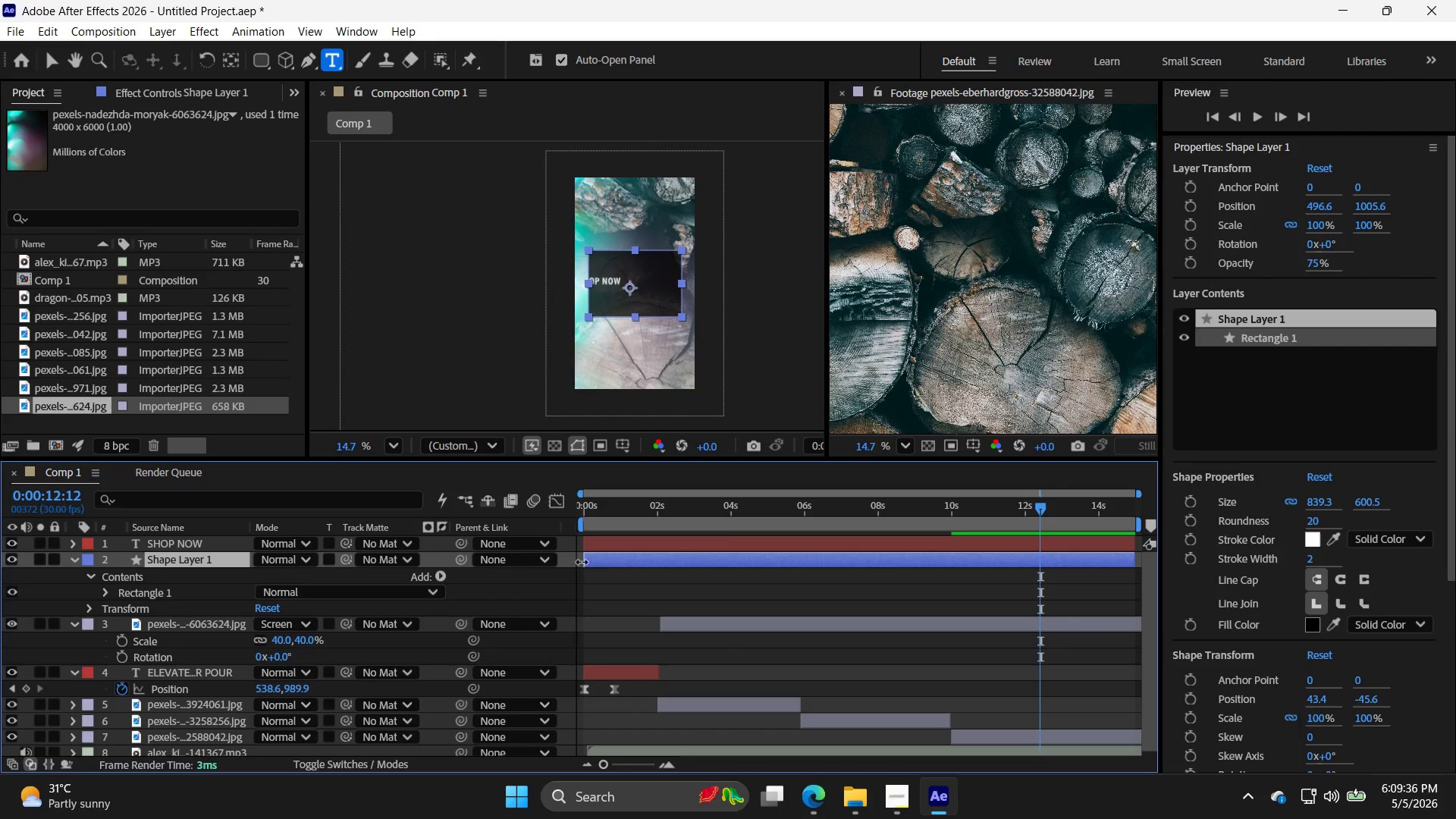 
left_click_drag(start_coordinate=[580, 560], to_coordinate=[1059, 582])
 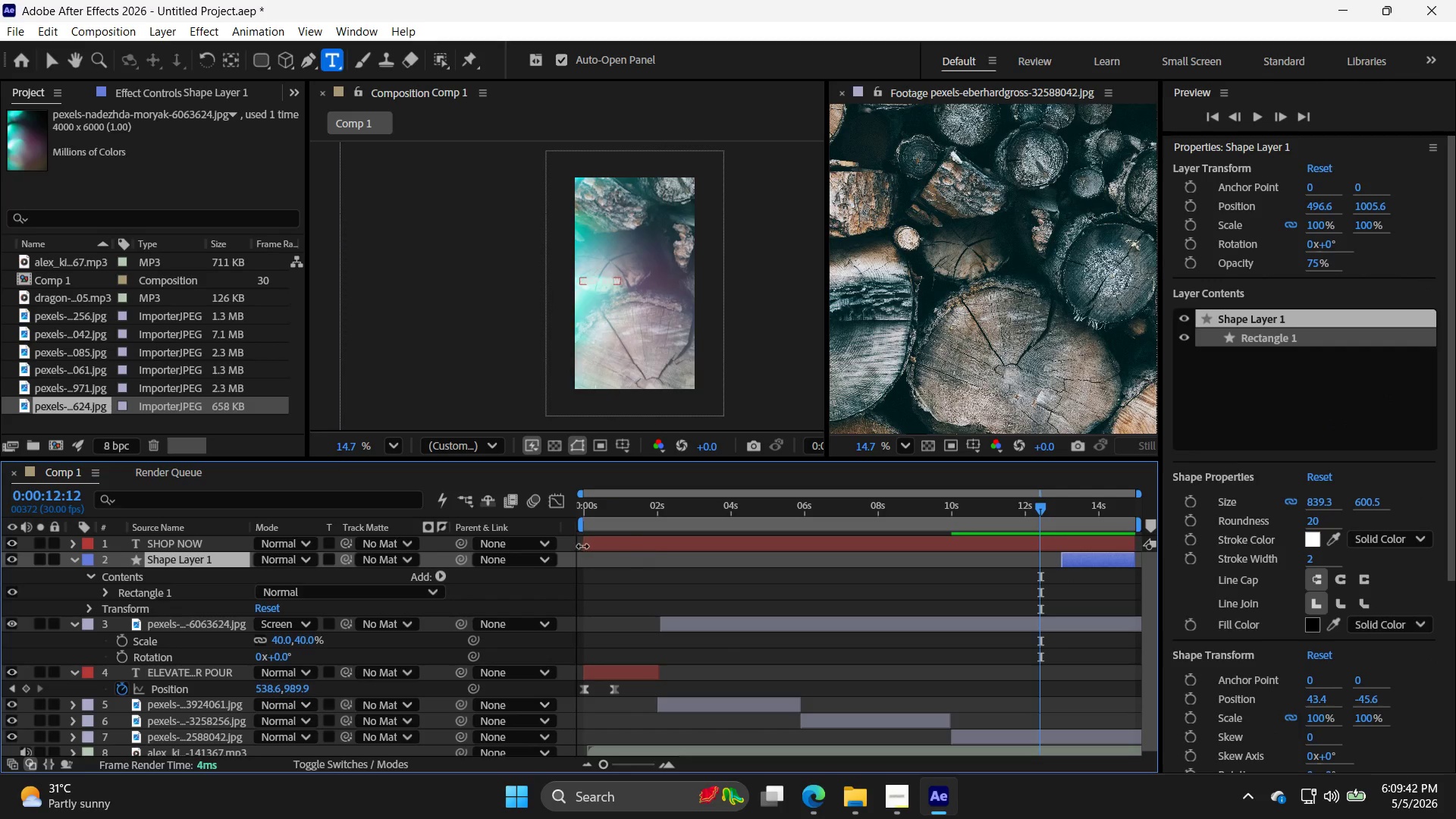 
left_click_drag(start_coordinate=[581, 545], to_coordinate=[1058, 551])
 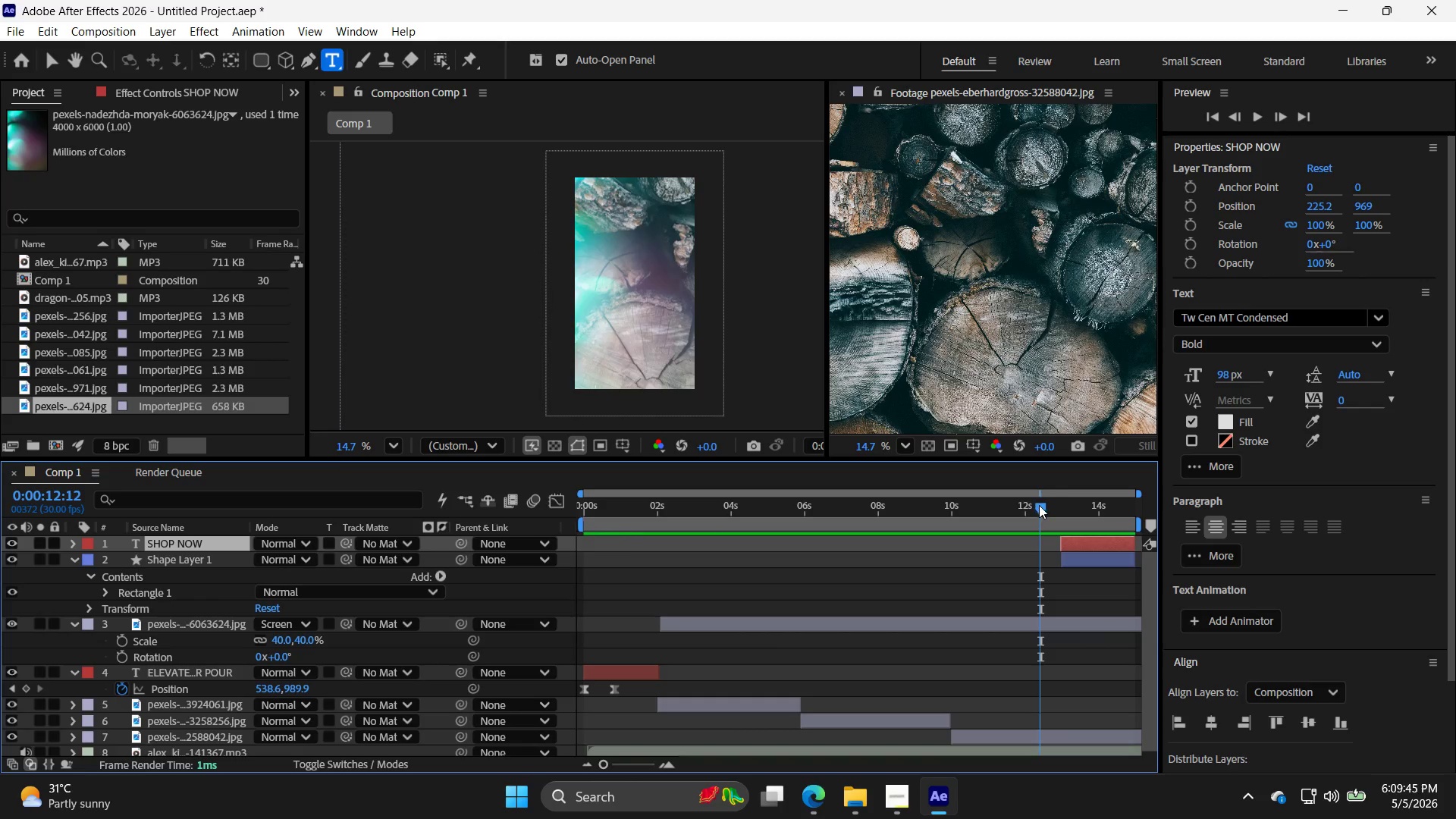 
left_click_drag(start_coordinate=[1039, 505], to_coordinate=[1075, 516])
 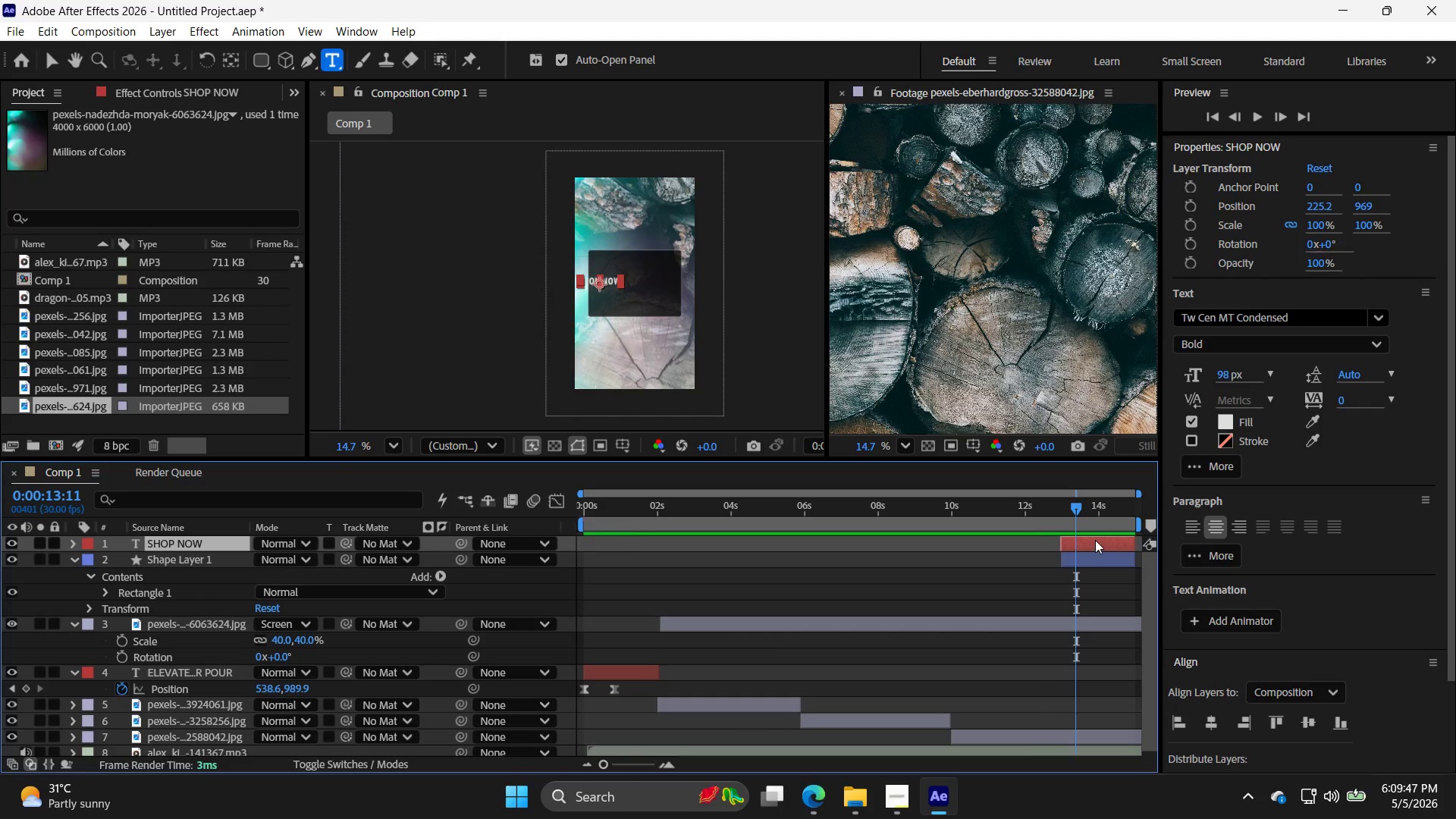 
left_click([1096, 540])
 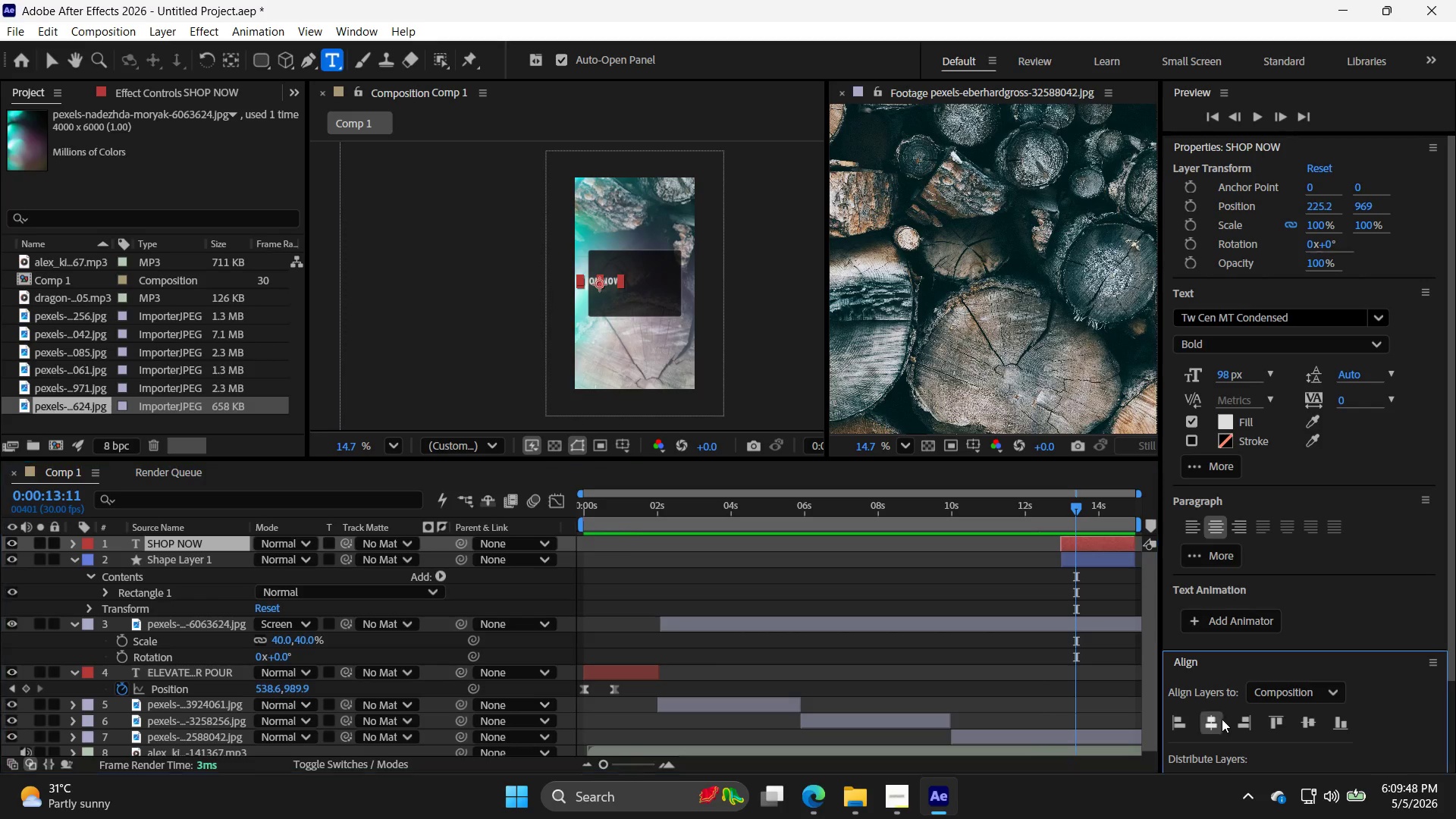 
left_click([1314, 720])
 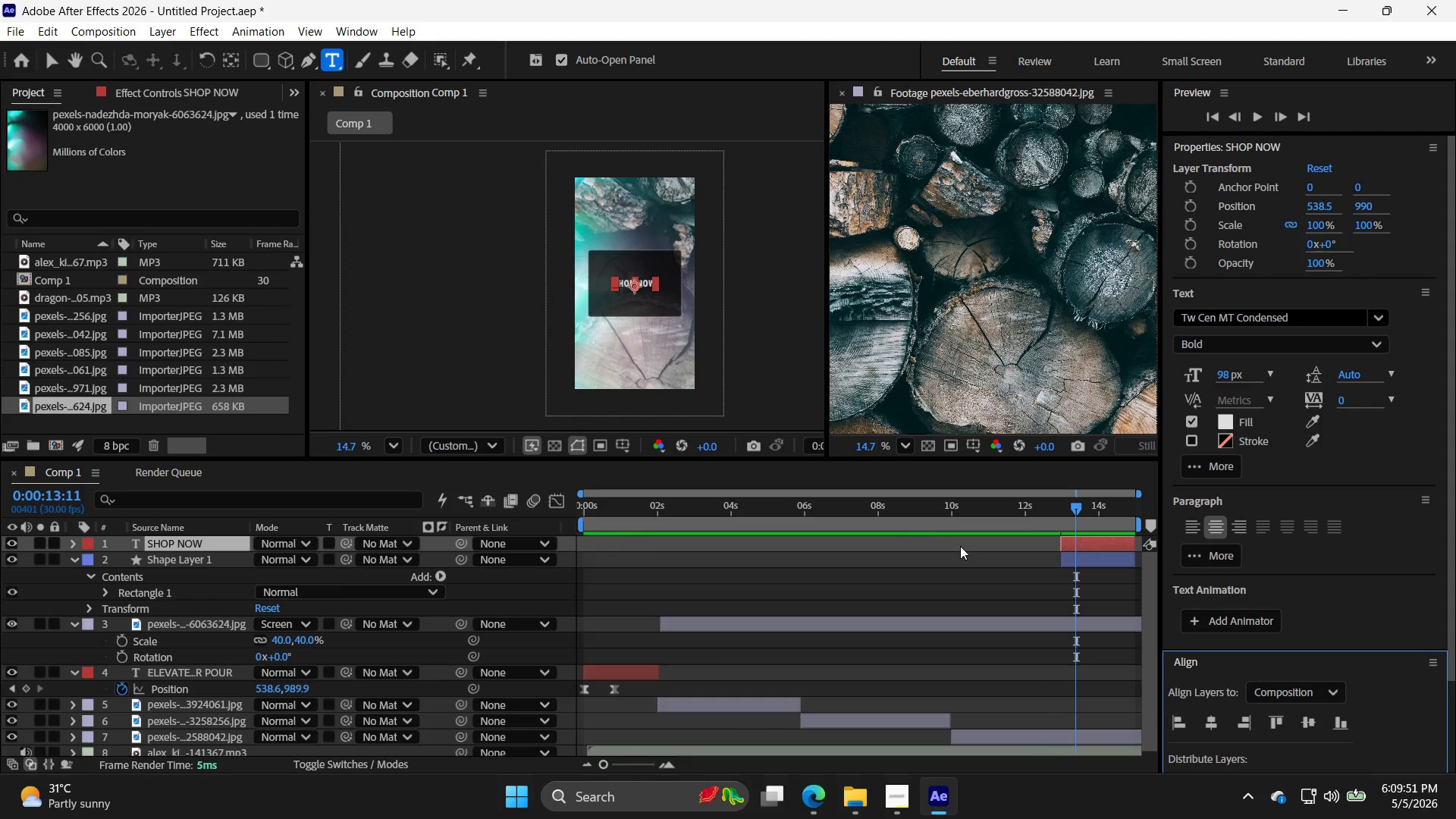 
left_click([1094, 560])
 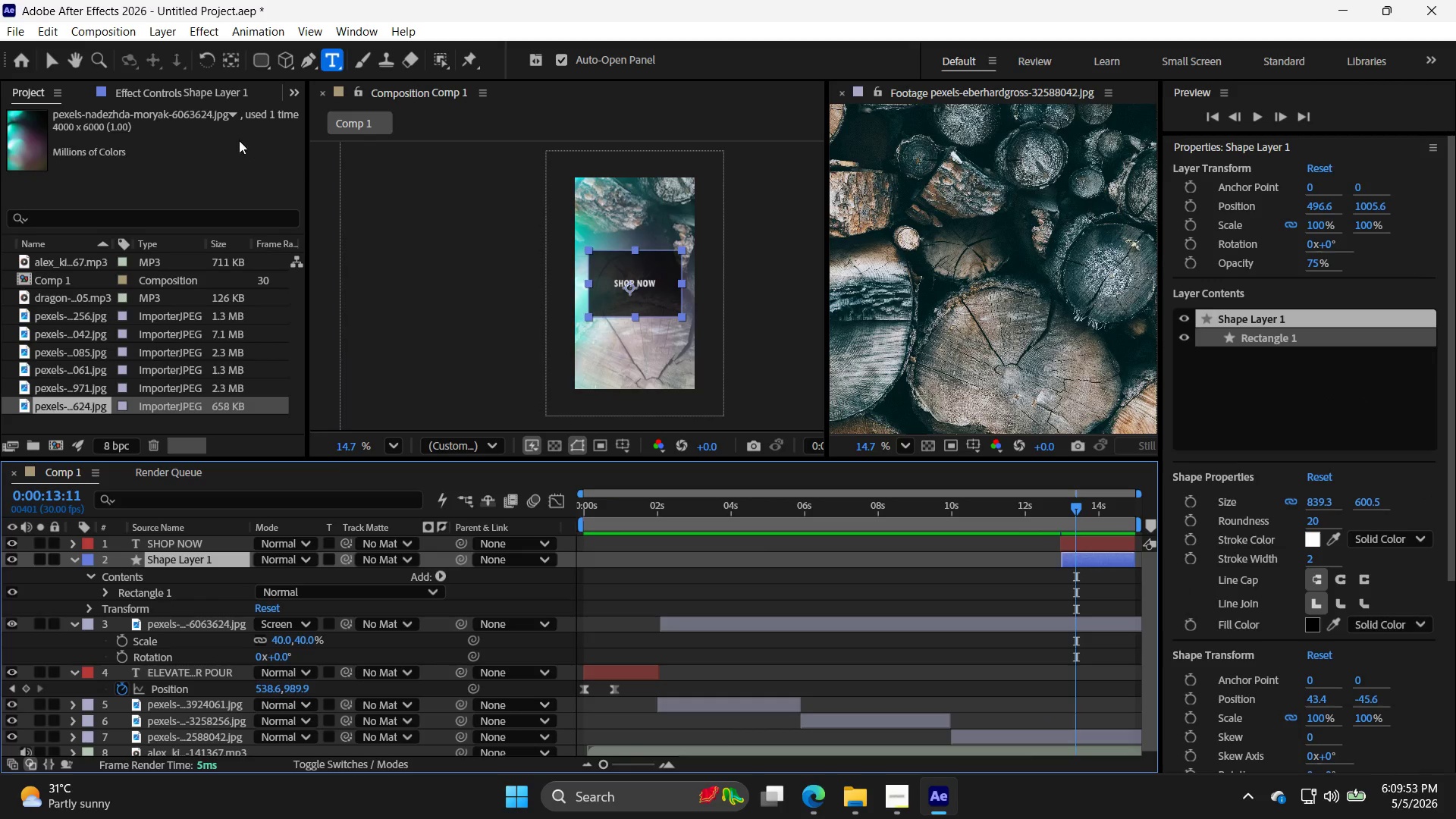 
left_click([52, 63])
 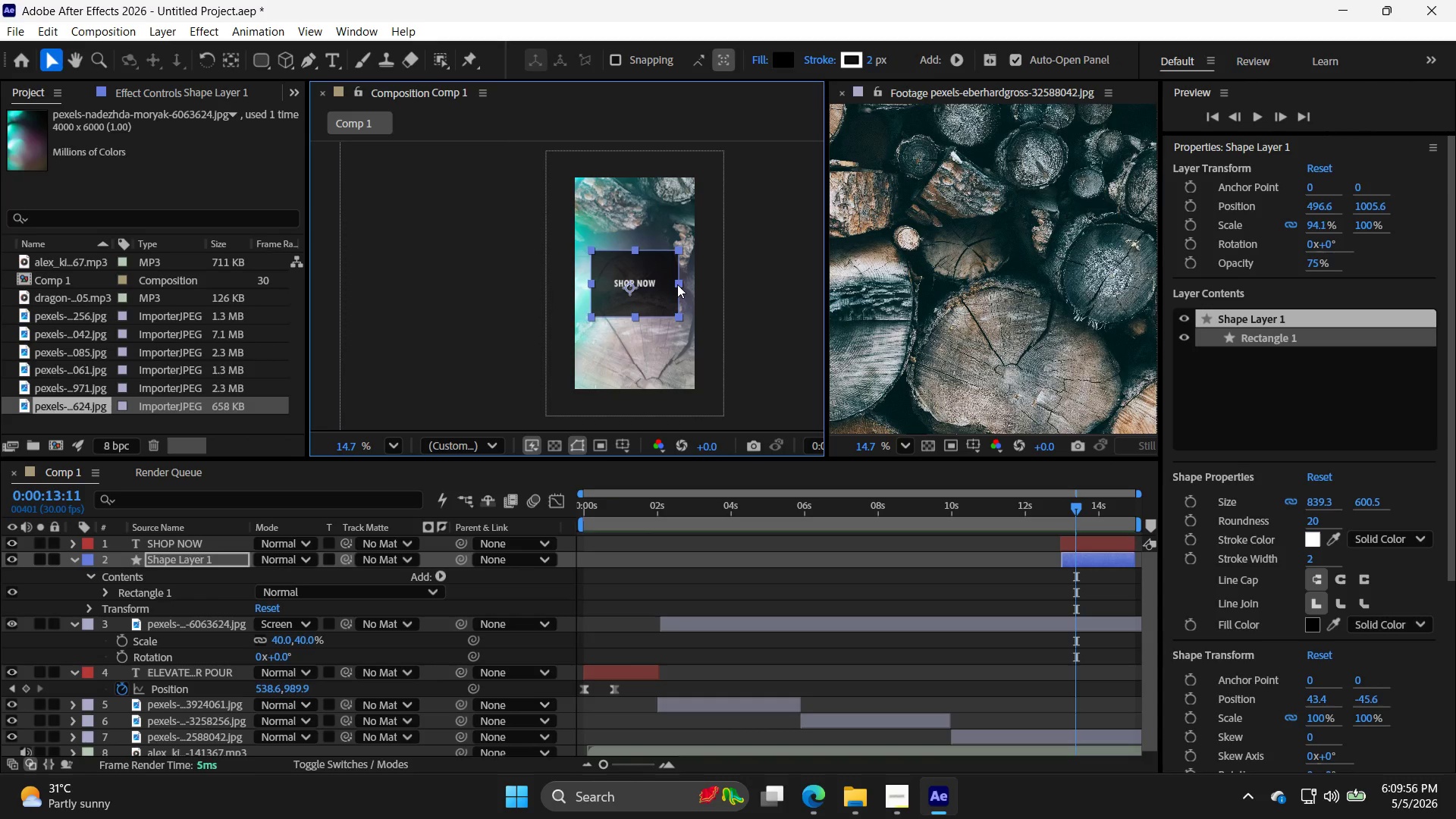 
left_click_drag(start_coordinate=[635, 317], to_coordinate=[637, 306])
 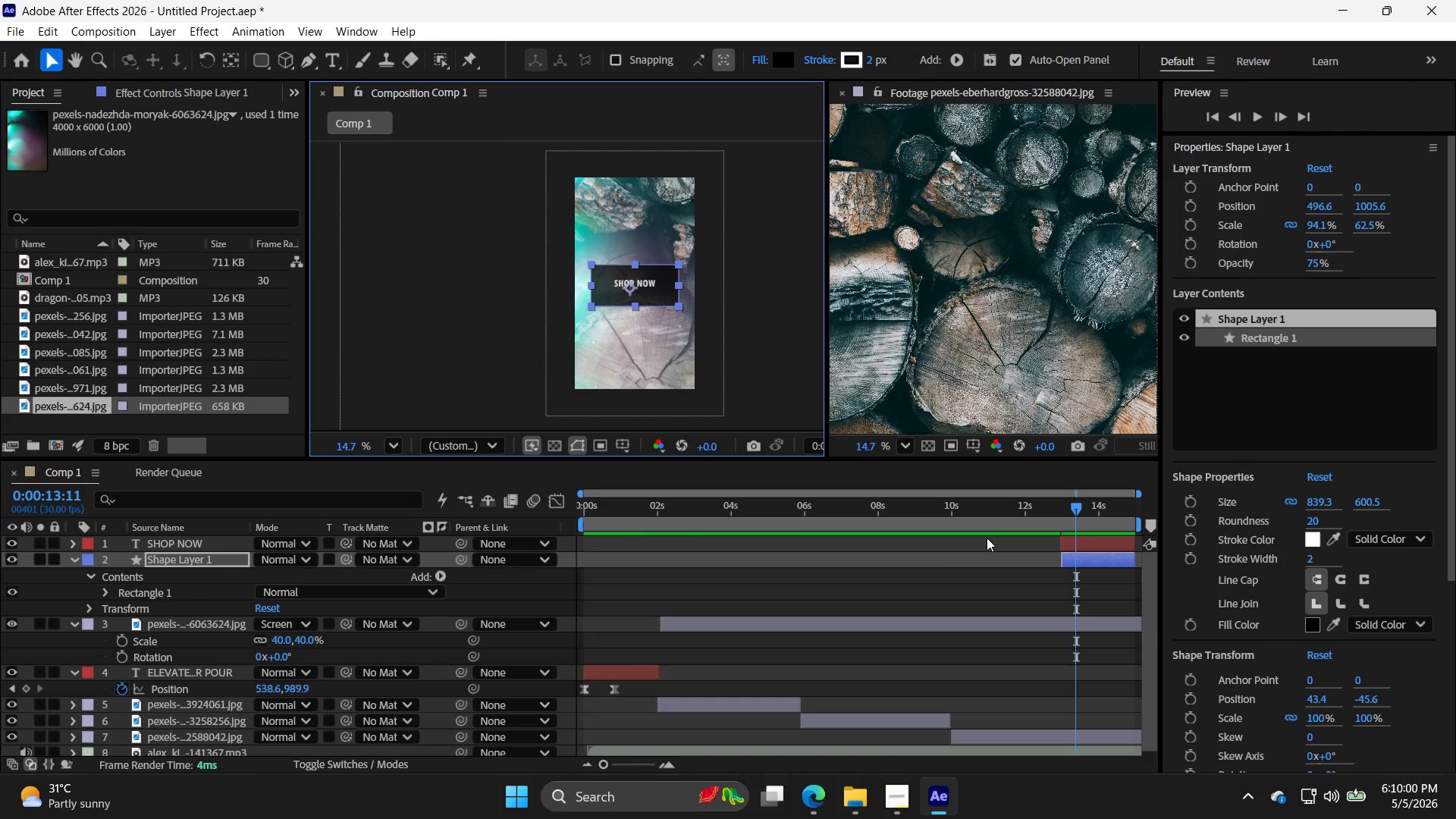 
left_click([1112, 544])
 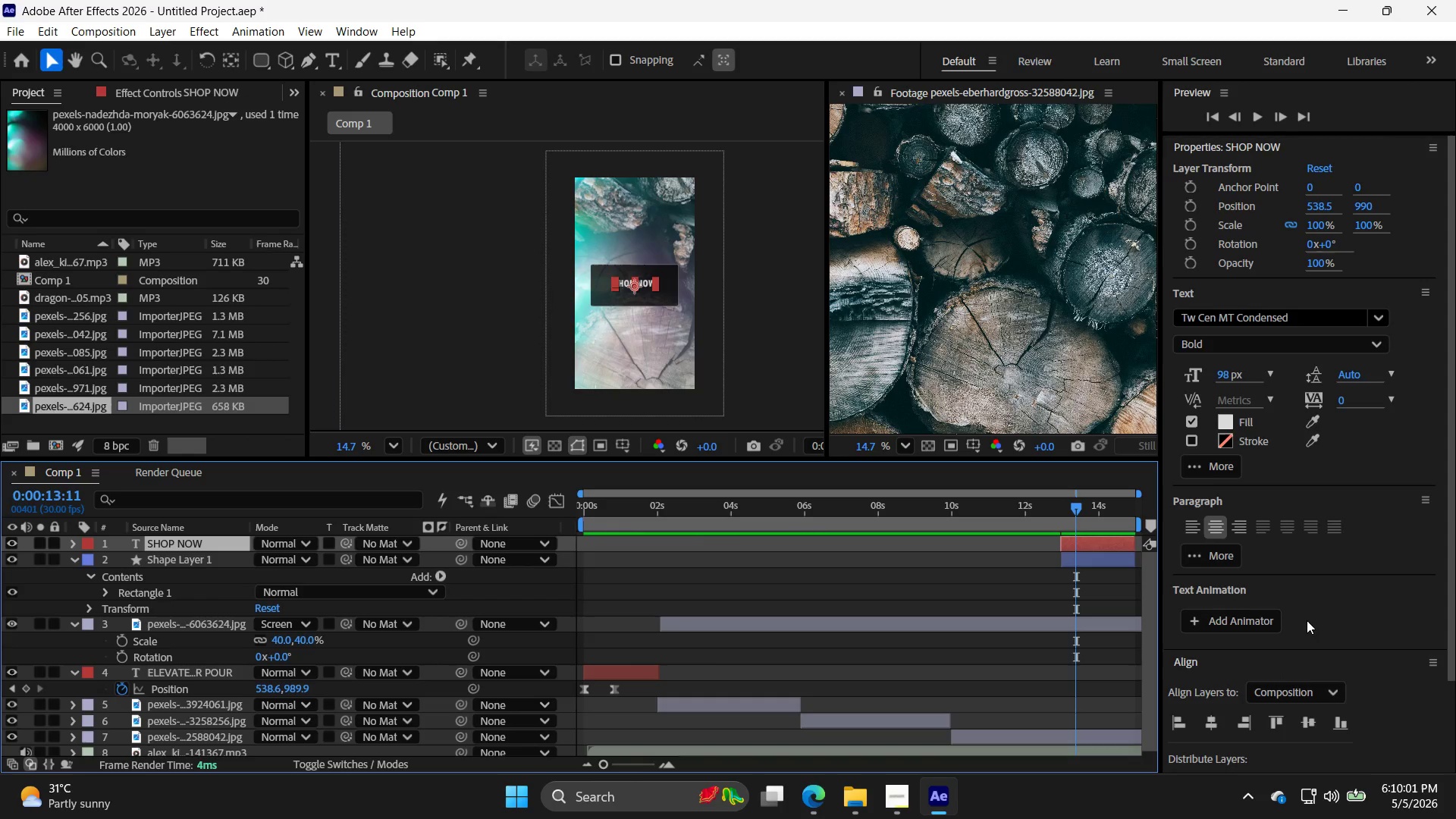 
scroll: coordinate [1308, 628], scroll_direction: down, amount: 2.0
 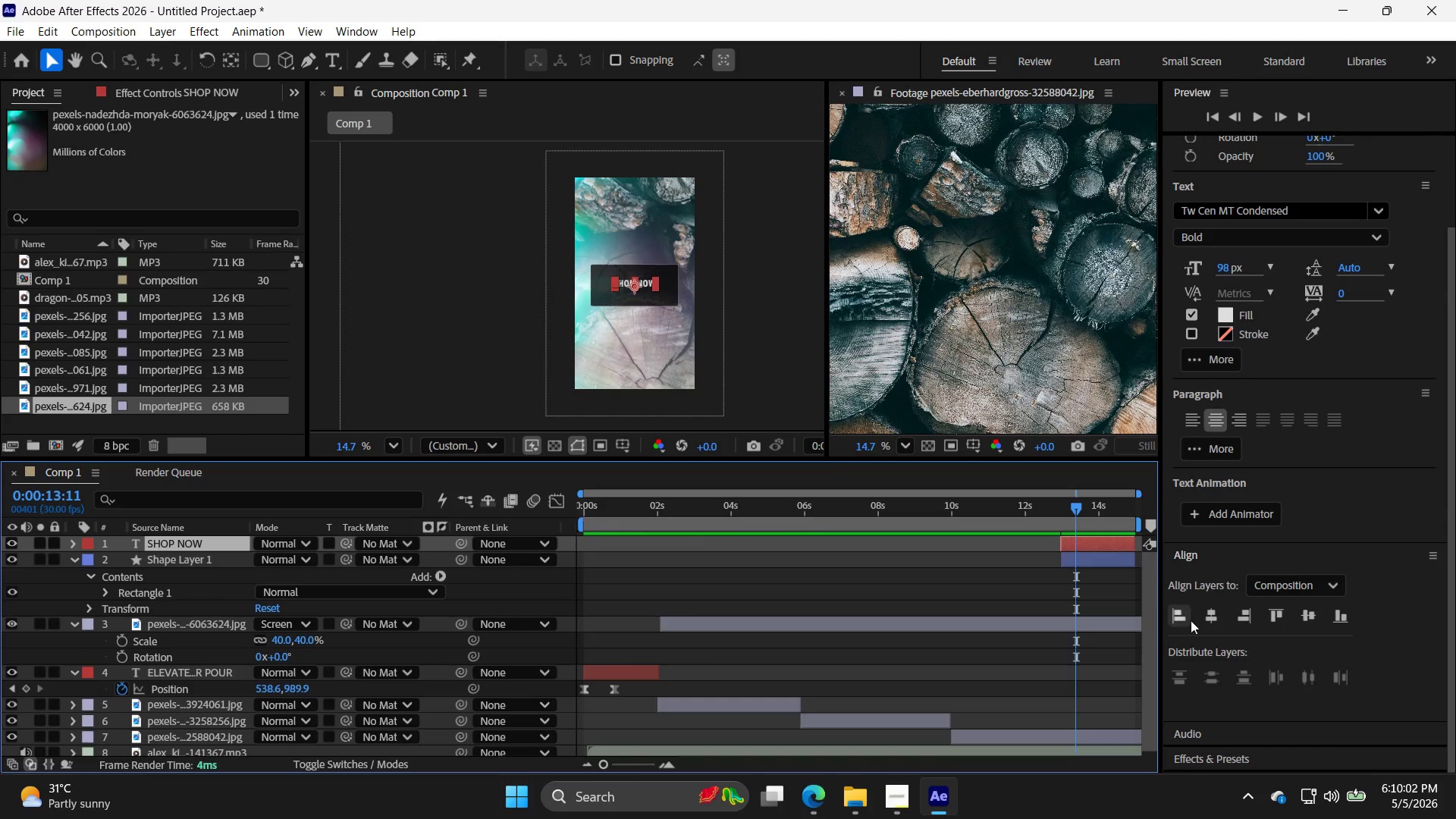 
left_click([1216, 609])
 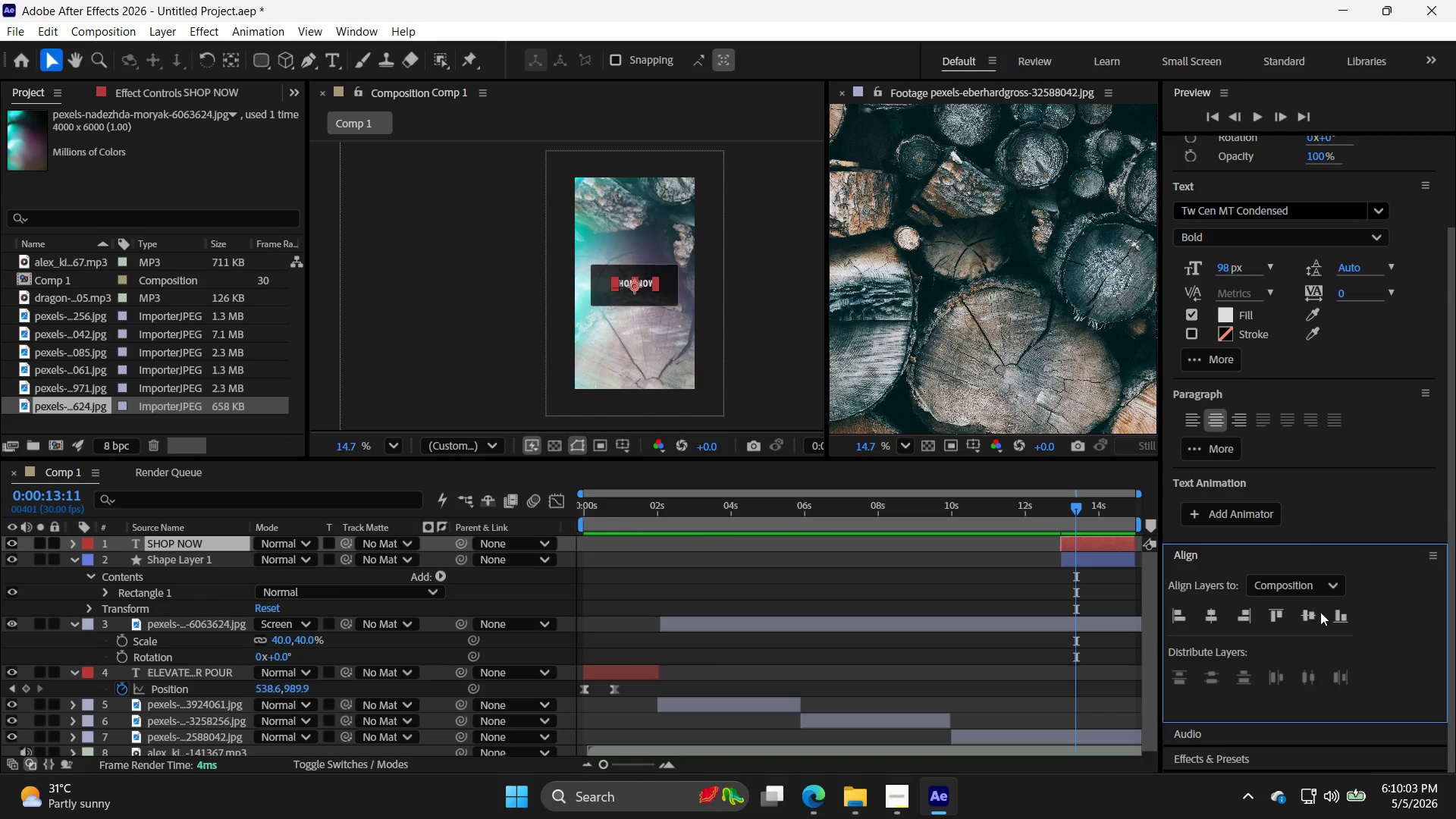 
left_click([1310, 613])
 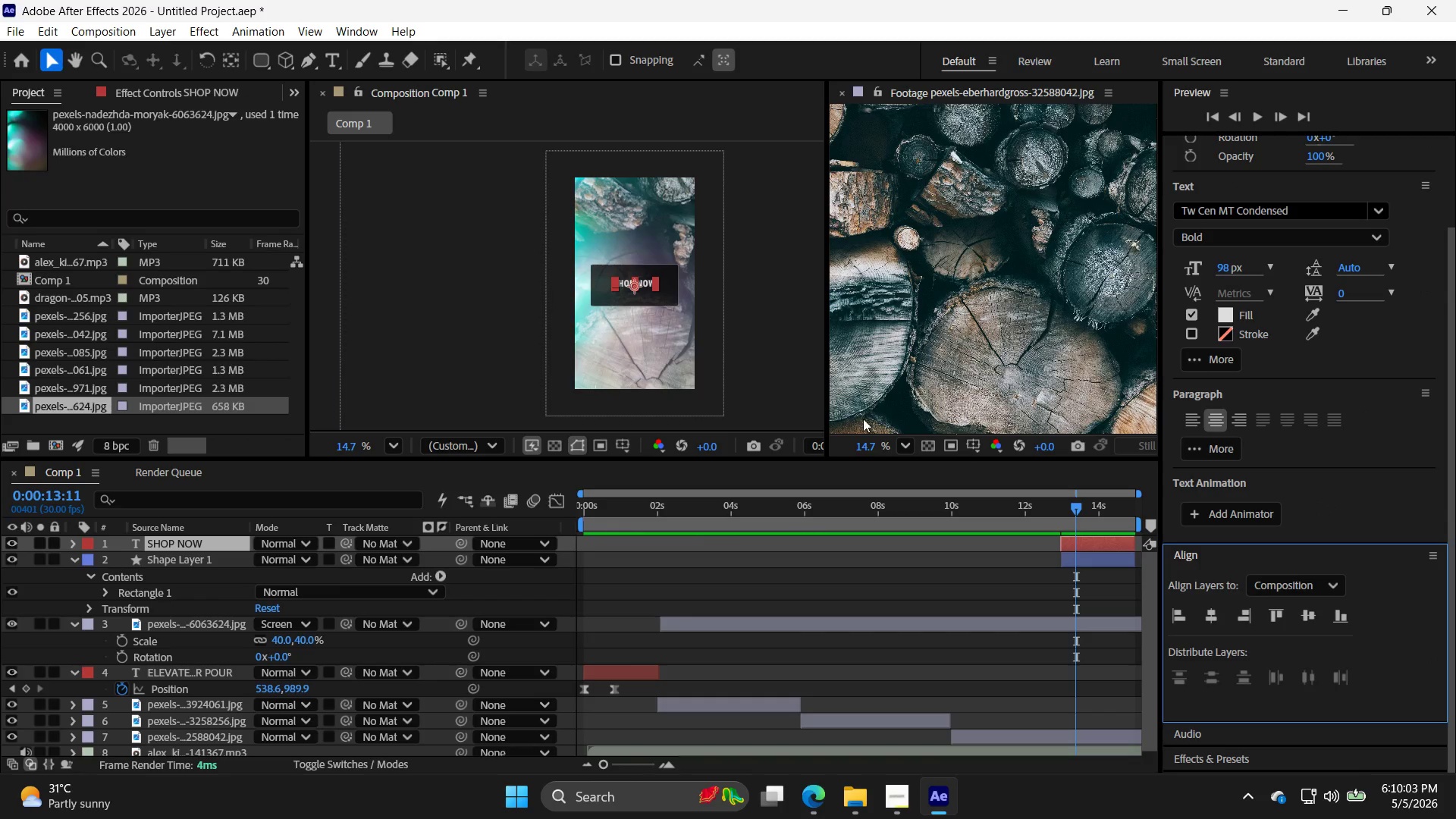 
left_click([782, 388])
 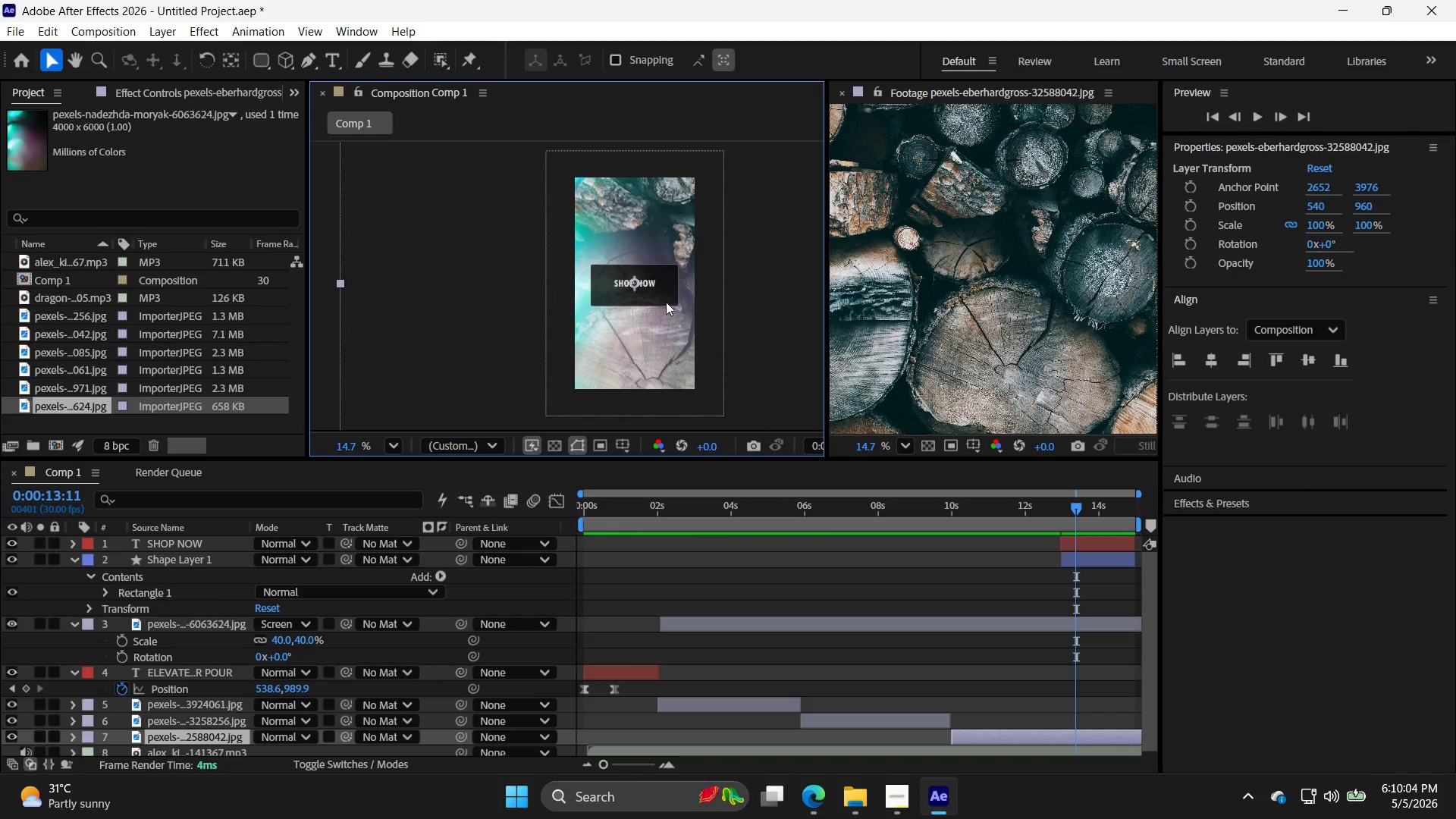 
left_click([664, 295])
 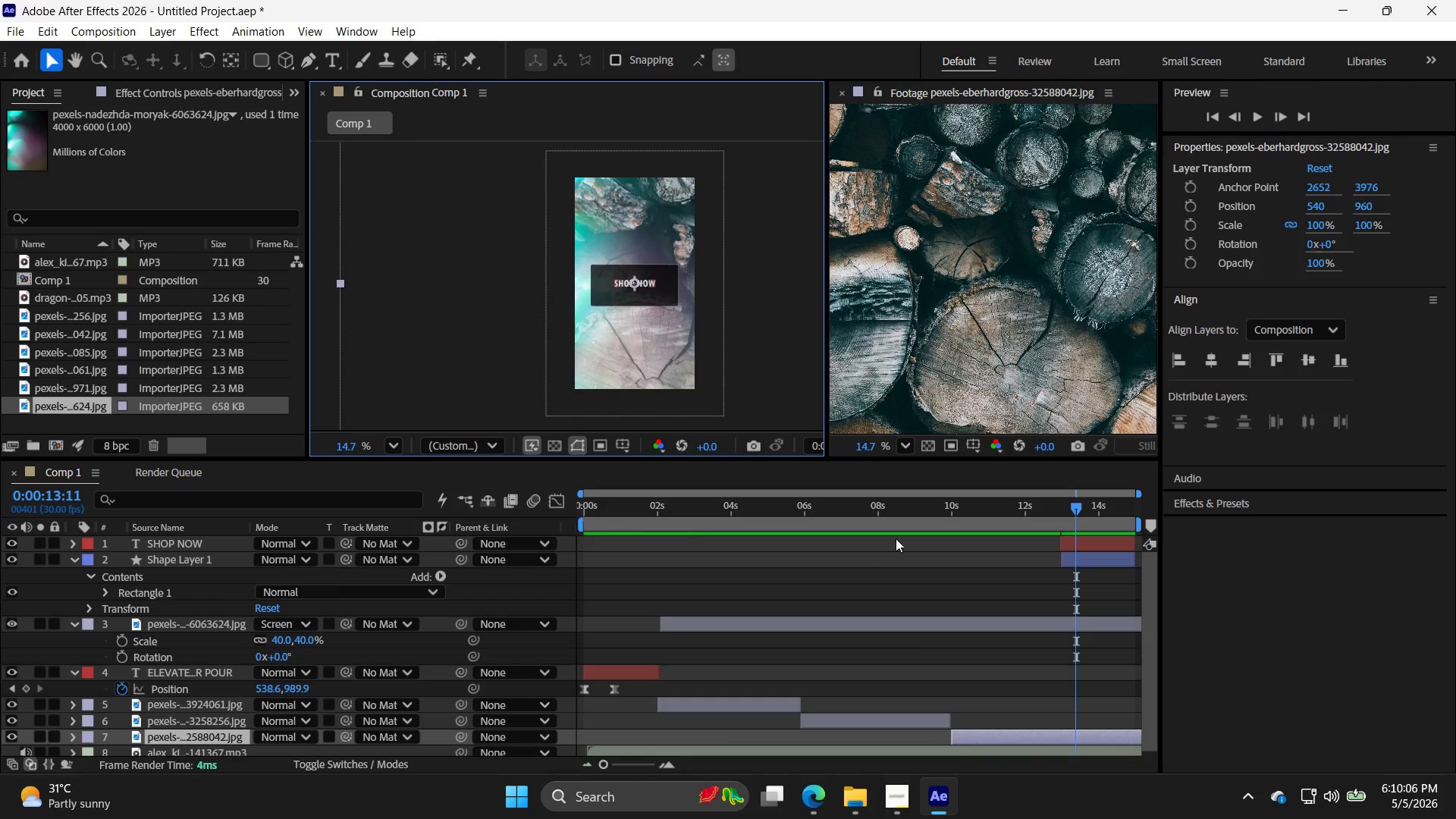 
left_click([1084, 552])
 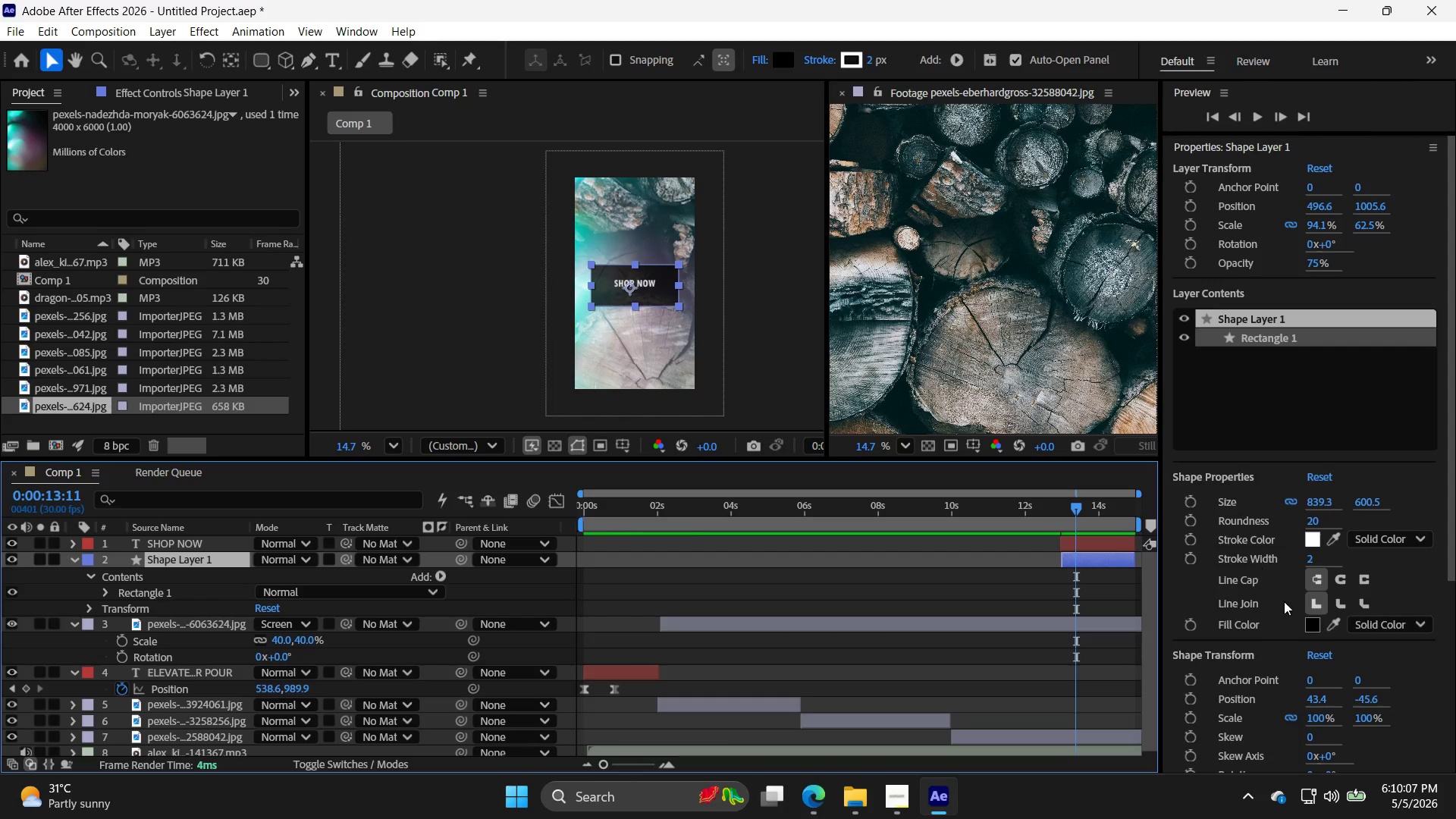 
scroll: coordinate [1333, 639], scroll_direction: down, amount: 4.0
 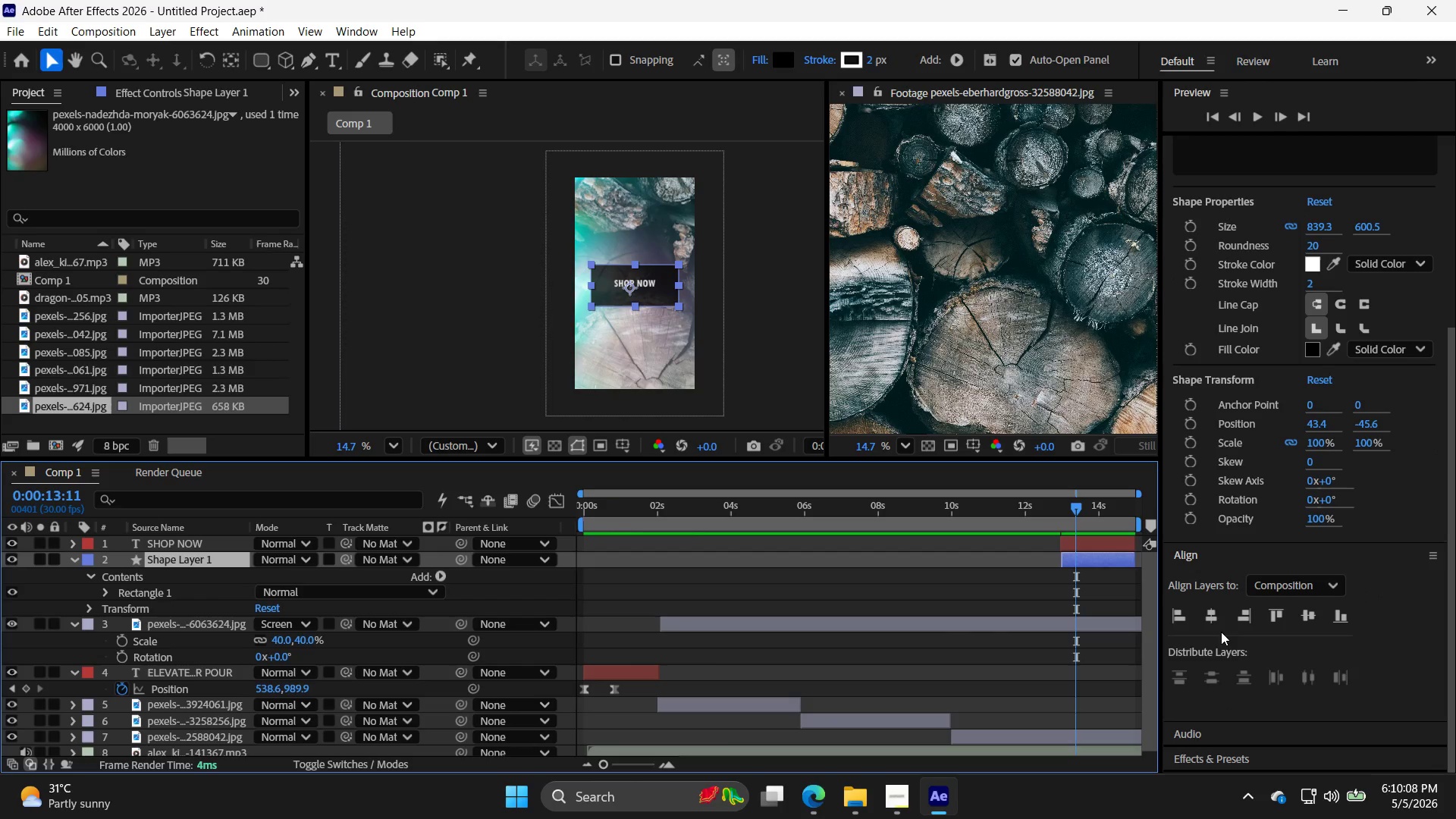 
left_click([1218, 613])
 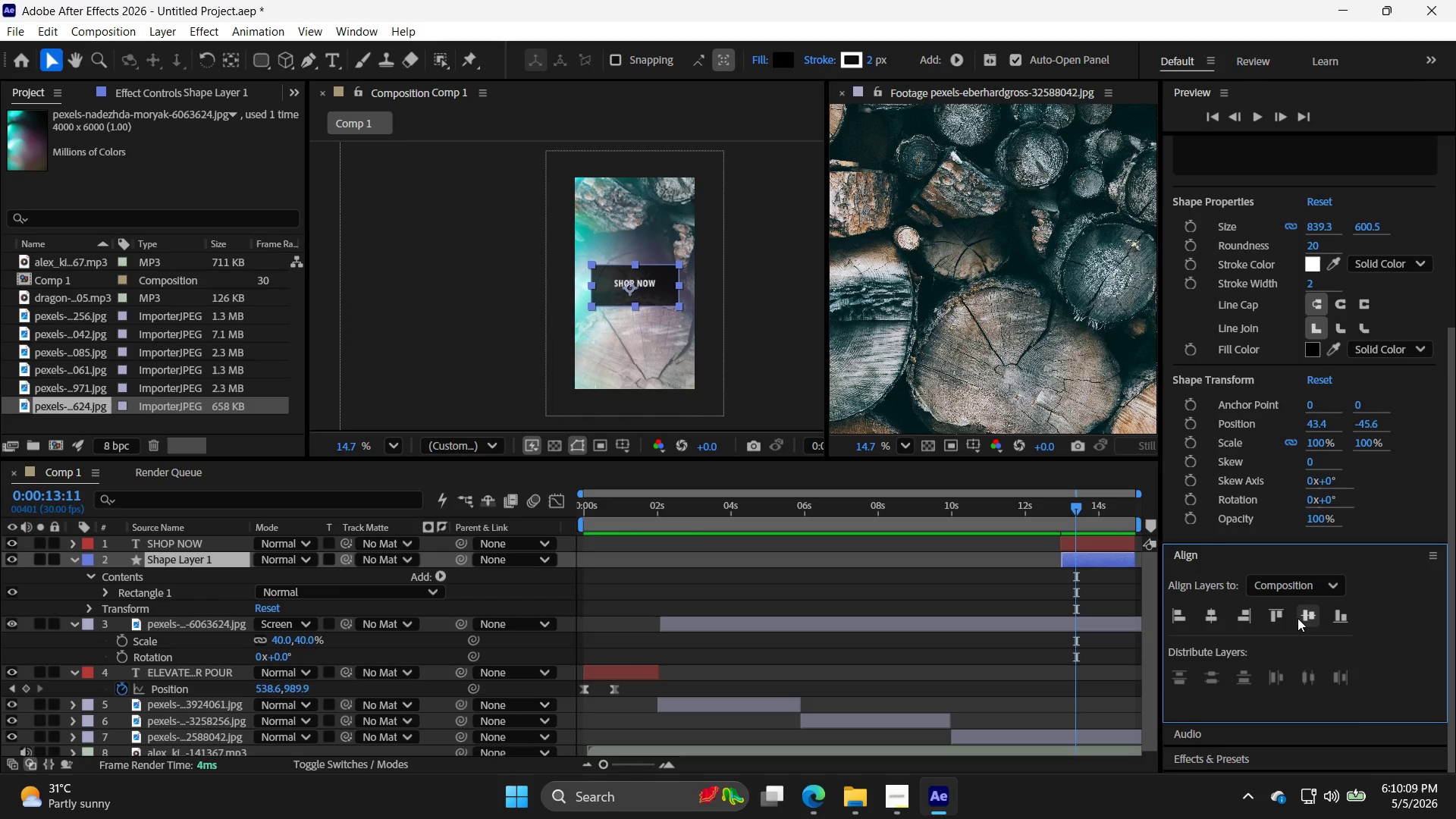 
double_click([1301, 617])
 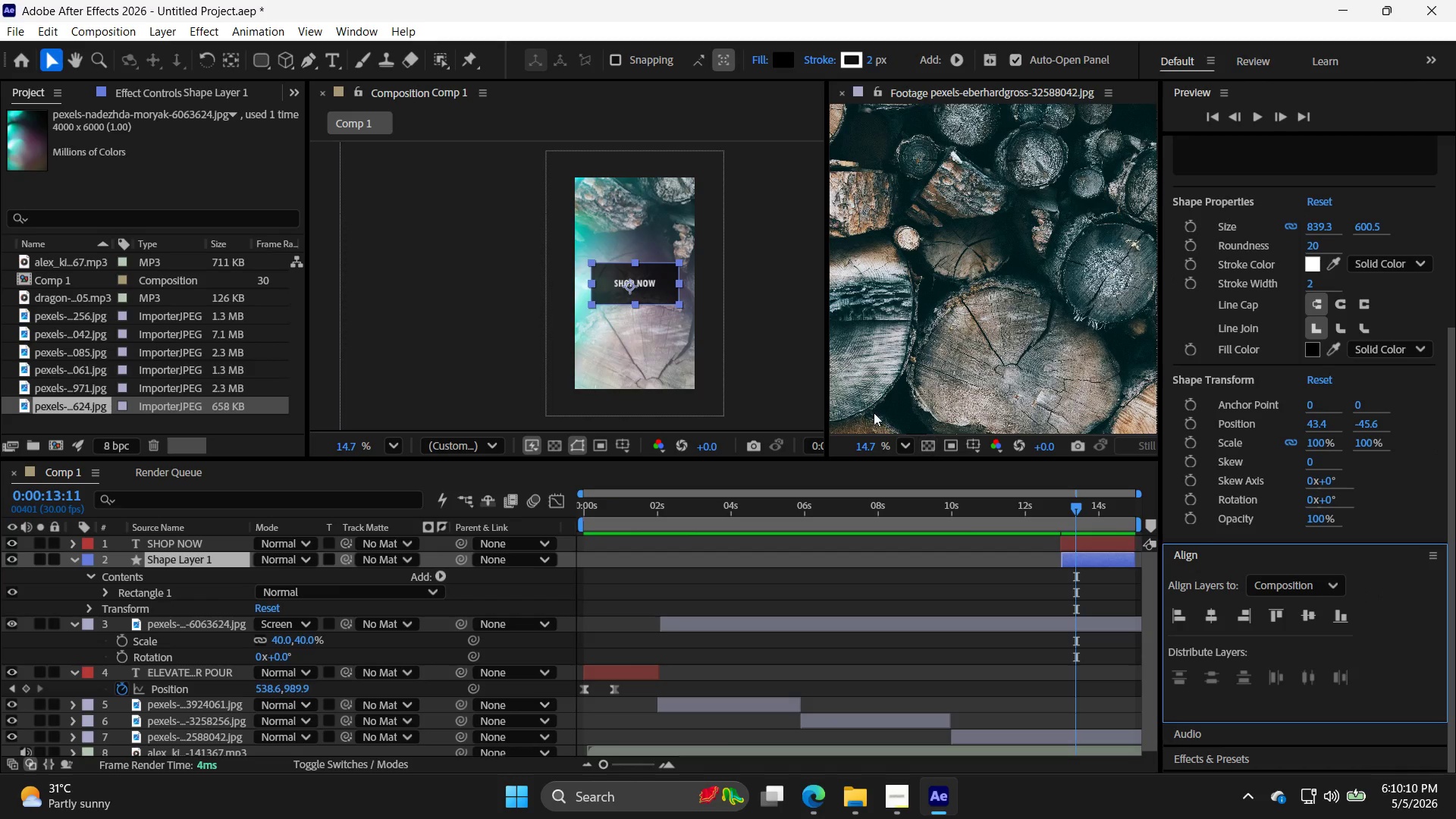 
left_click([770, 345])
 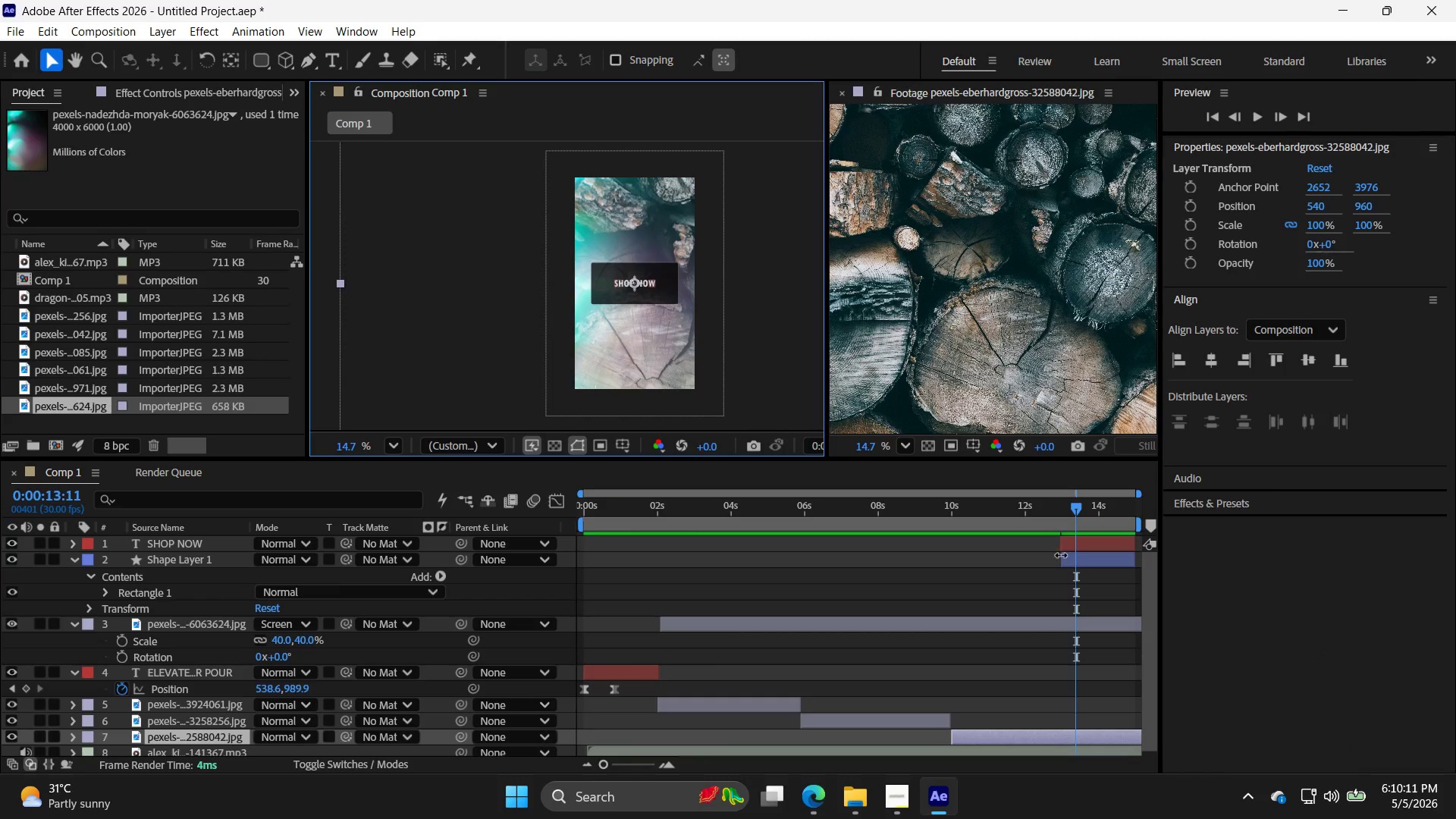 
left_click([1103, 544])
 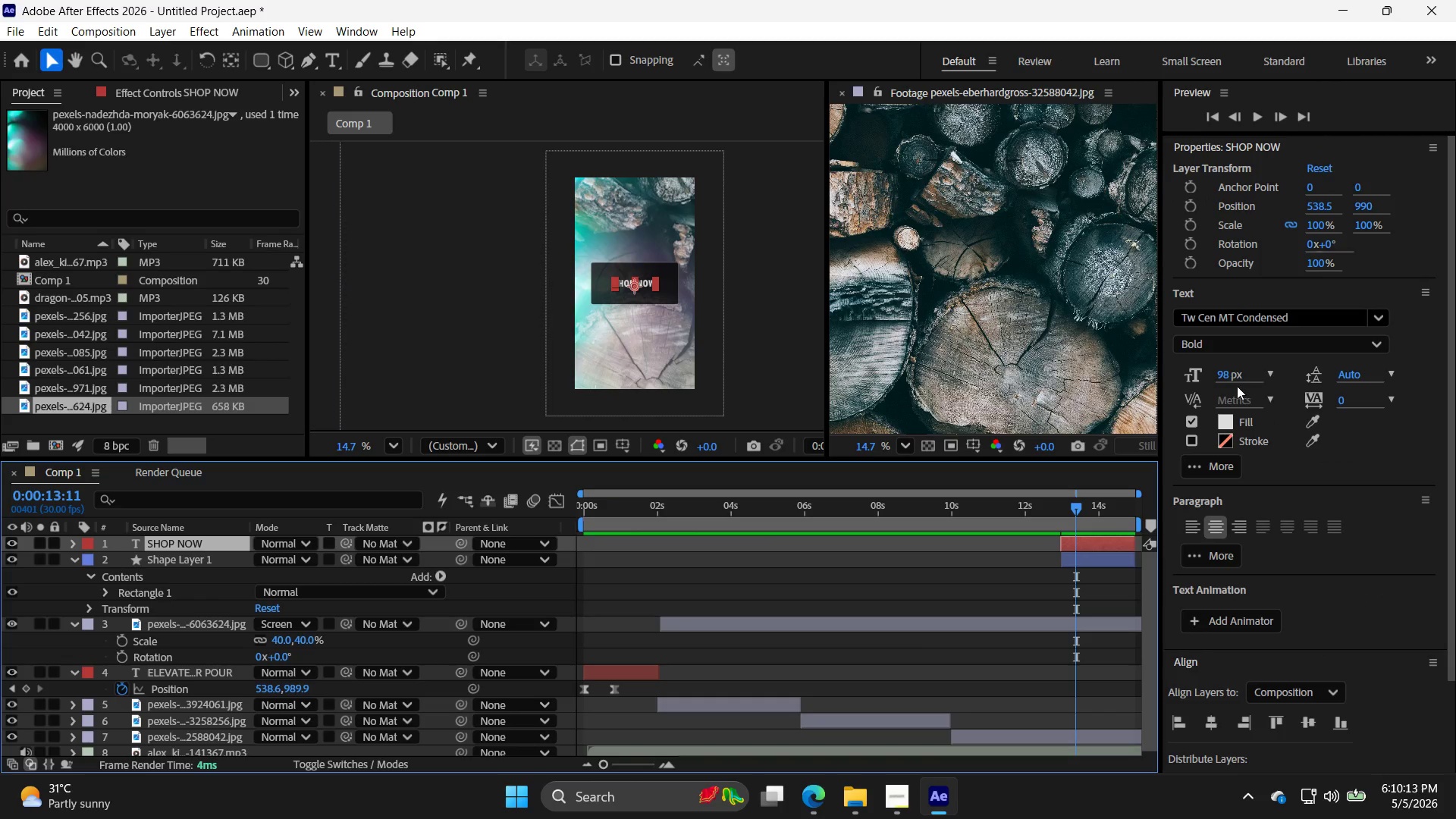 
left_click_drag(start_coordinate=[1232, 374], to_coordinate=[1258, 376])
 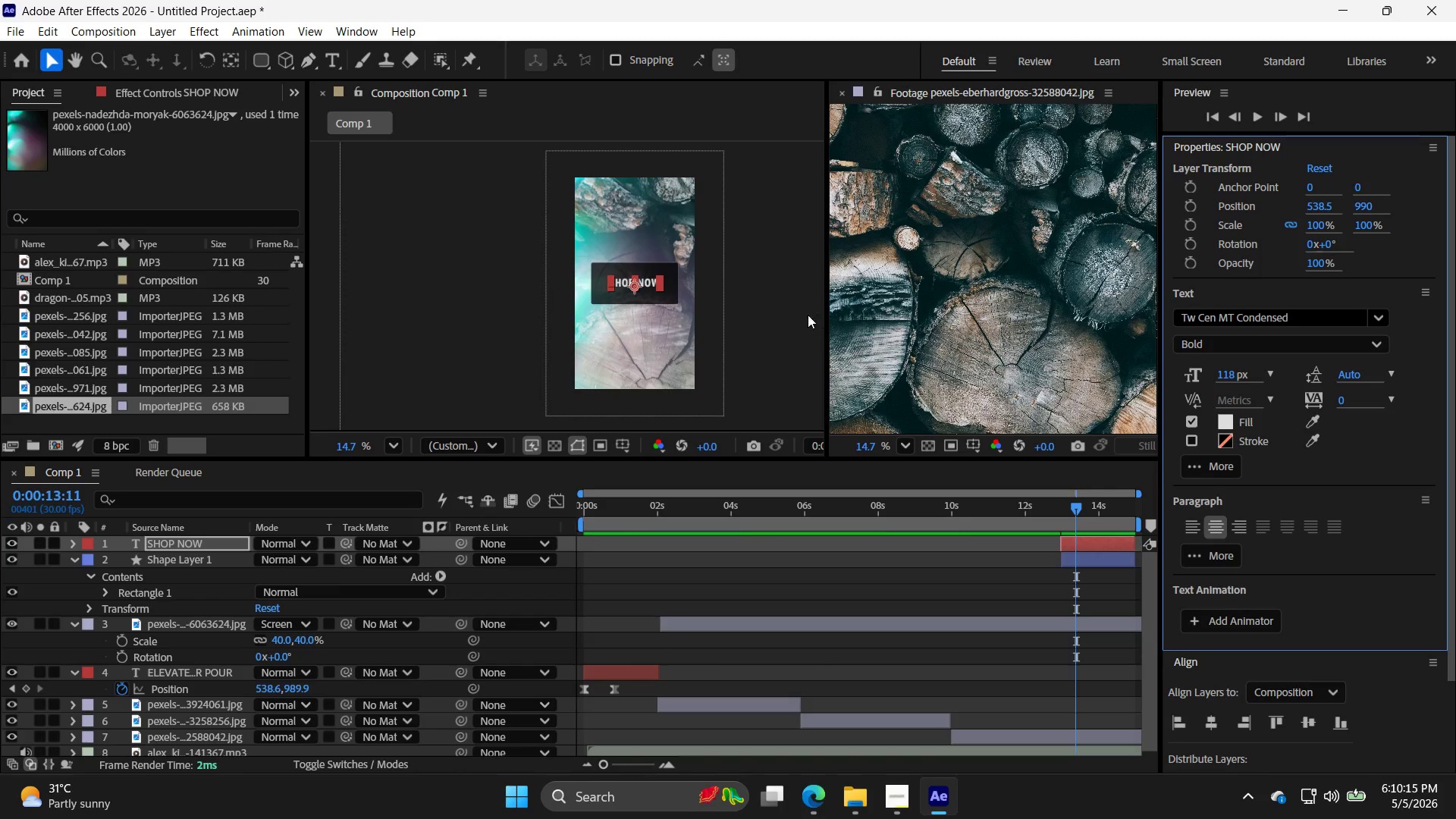 
left_click([776, 315])
 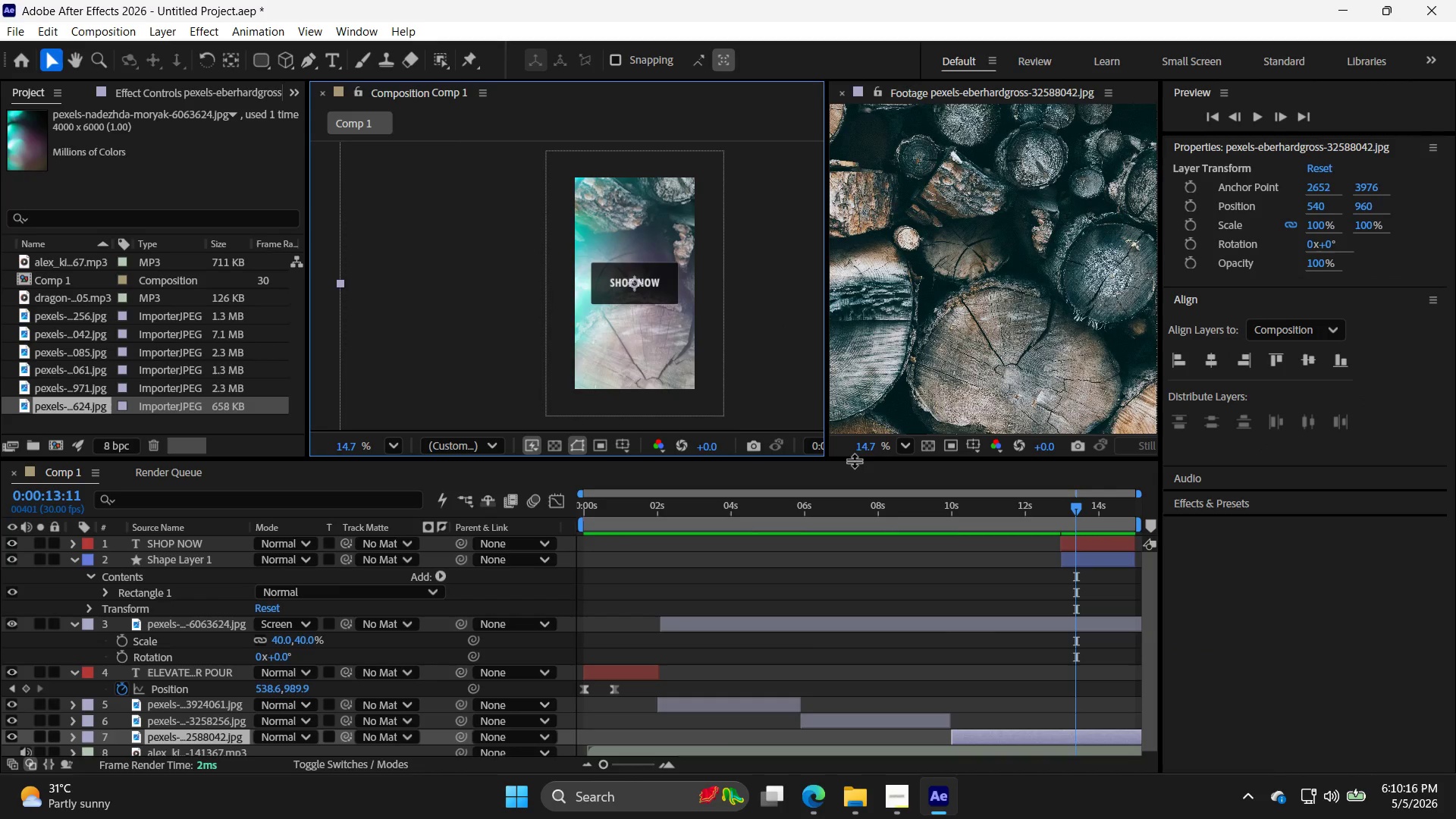 
left_click([816, 387])
 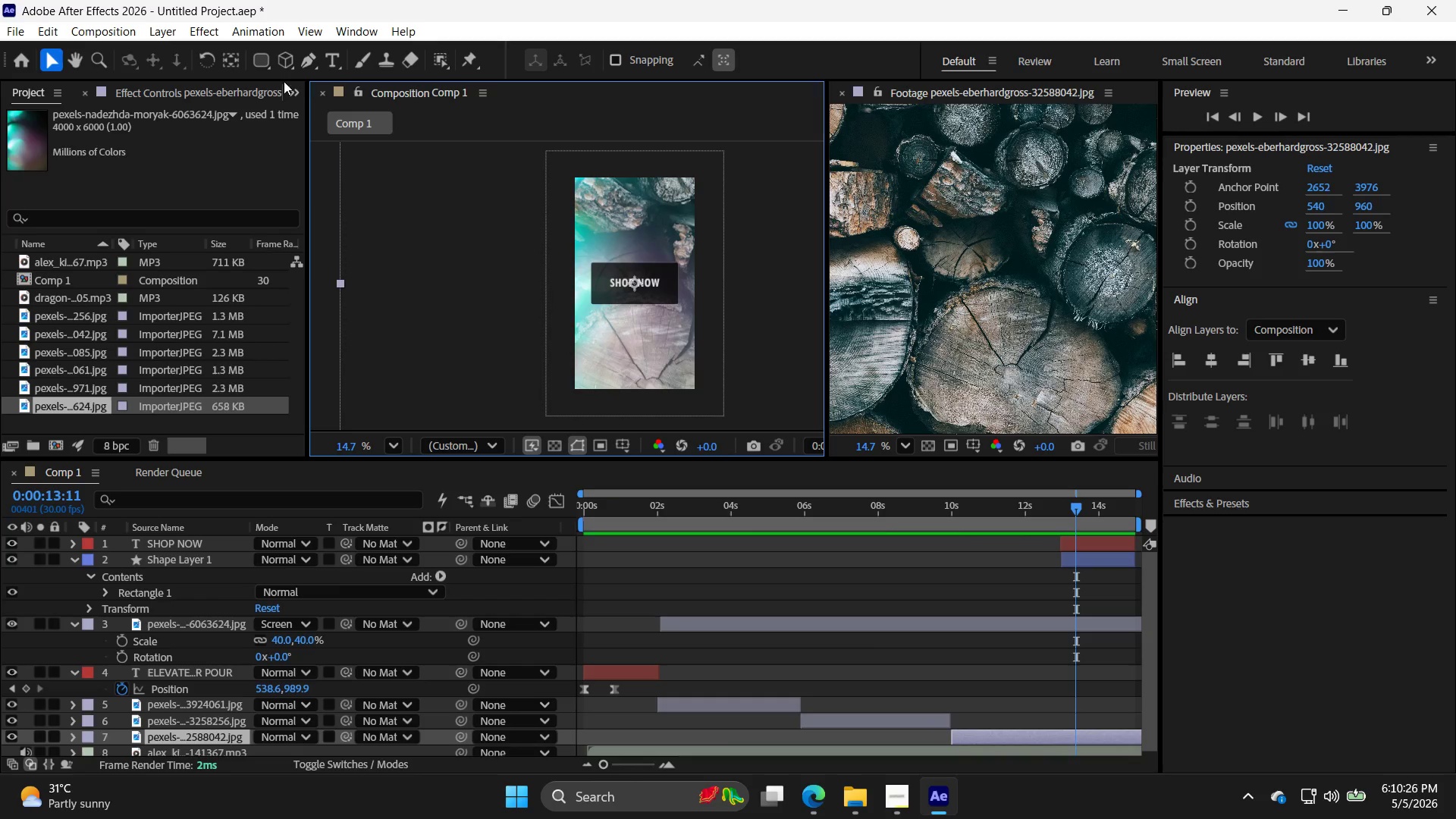 
wait(14.62)
 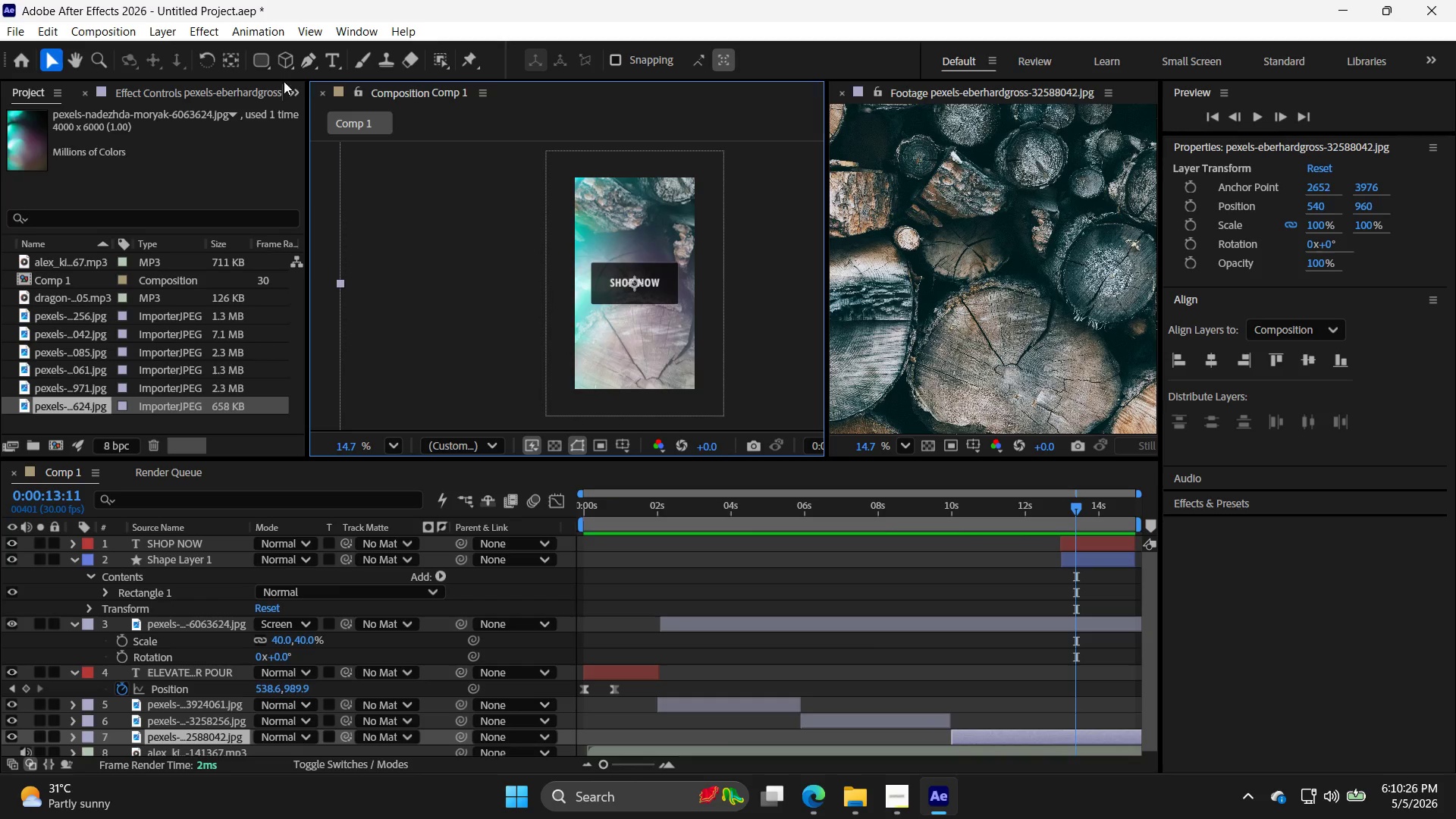 
left_click([8, 24])
 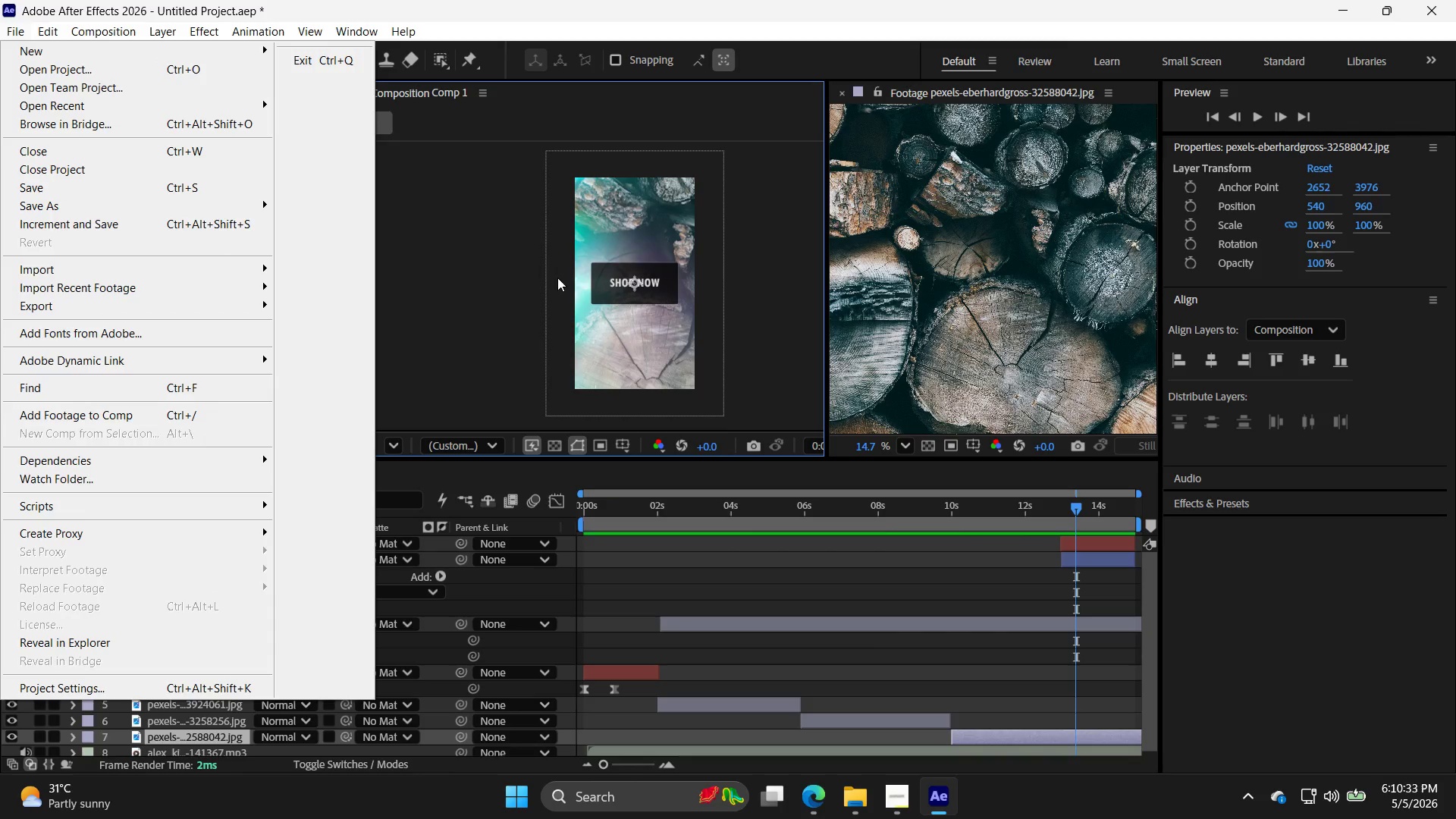 
left_click([529, 293])
 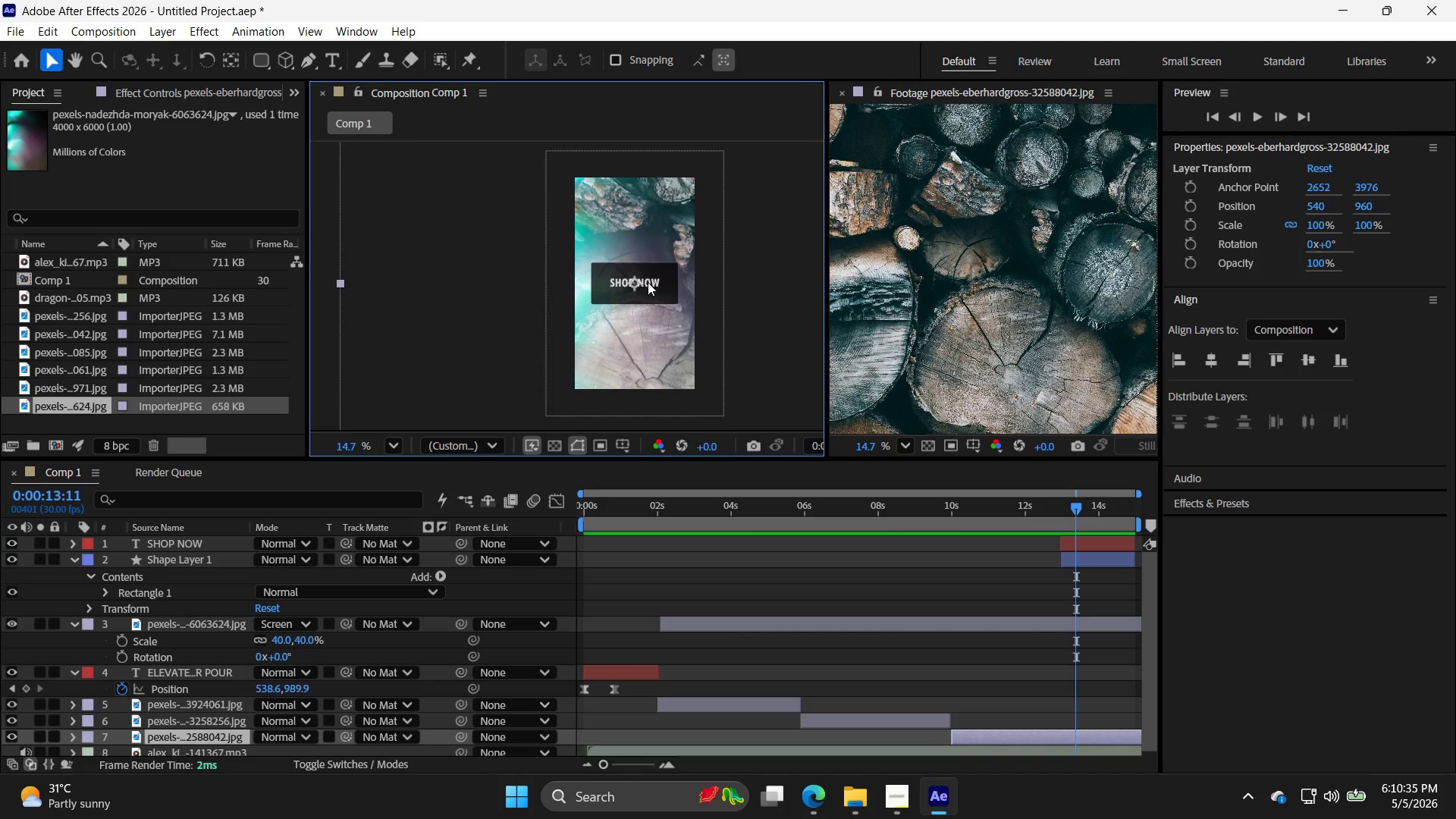 
left_click([651, 283])
 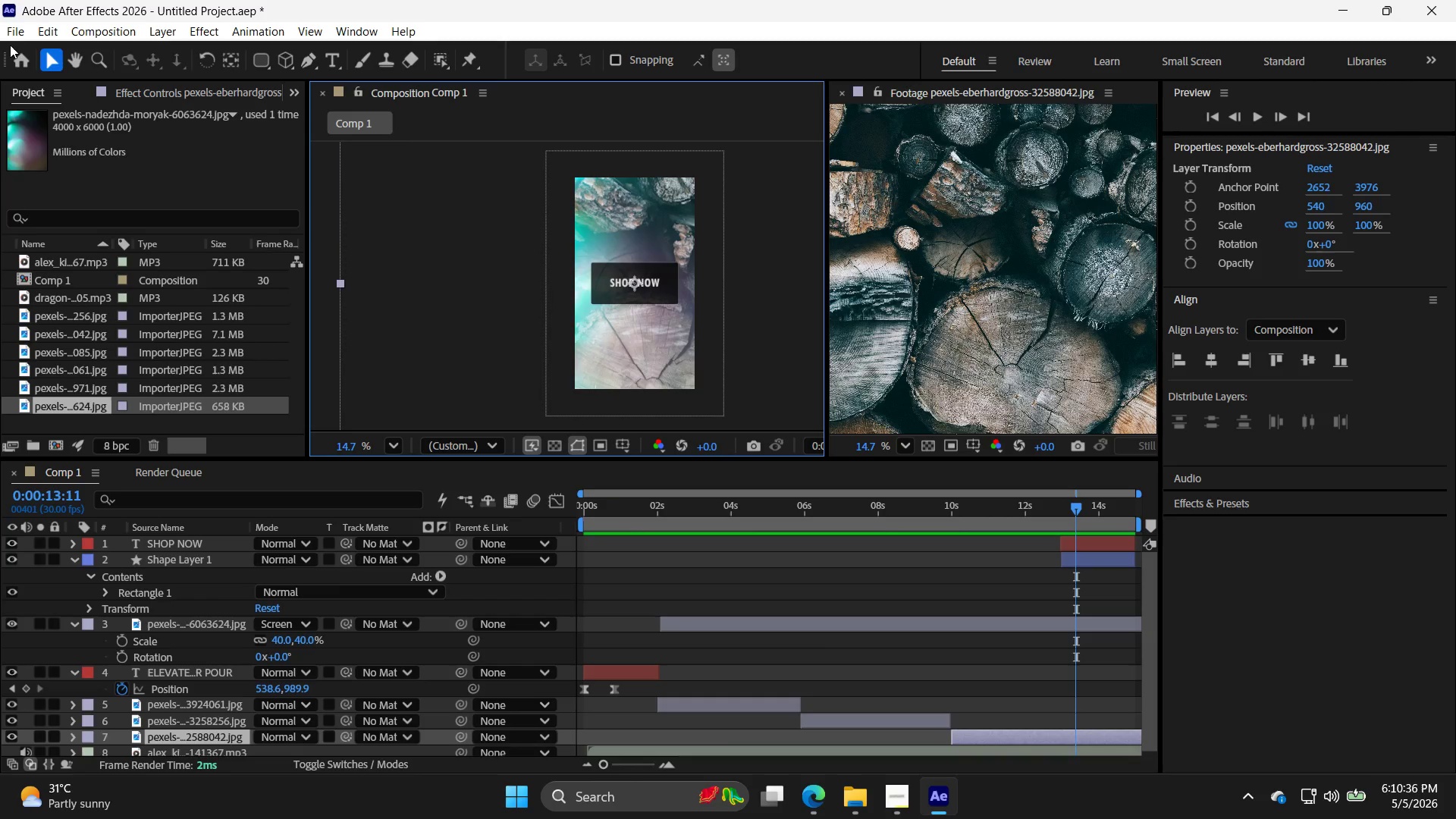 
left_click([14, 37])
 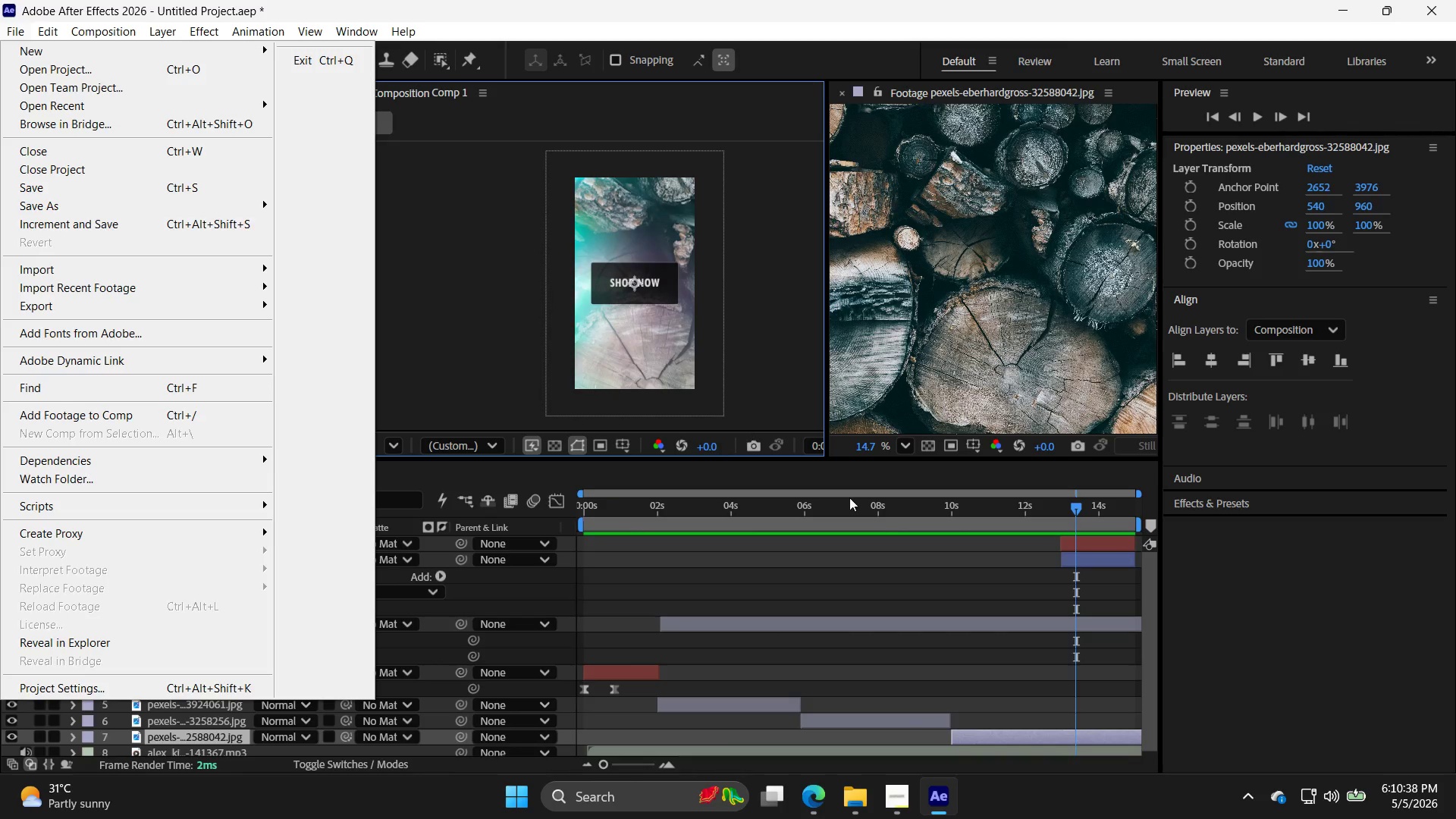 
left_click([1094, 563])
 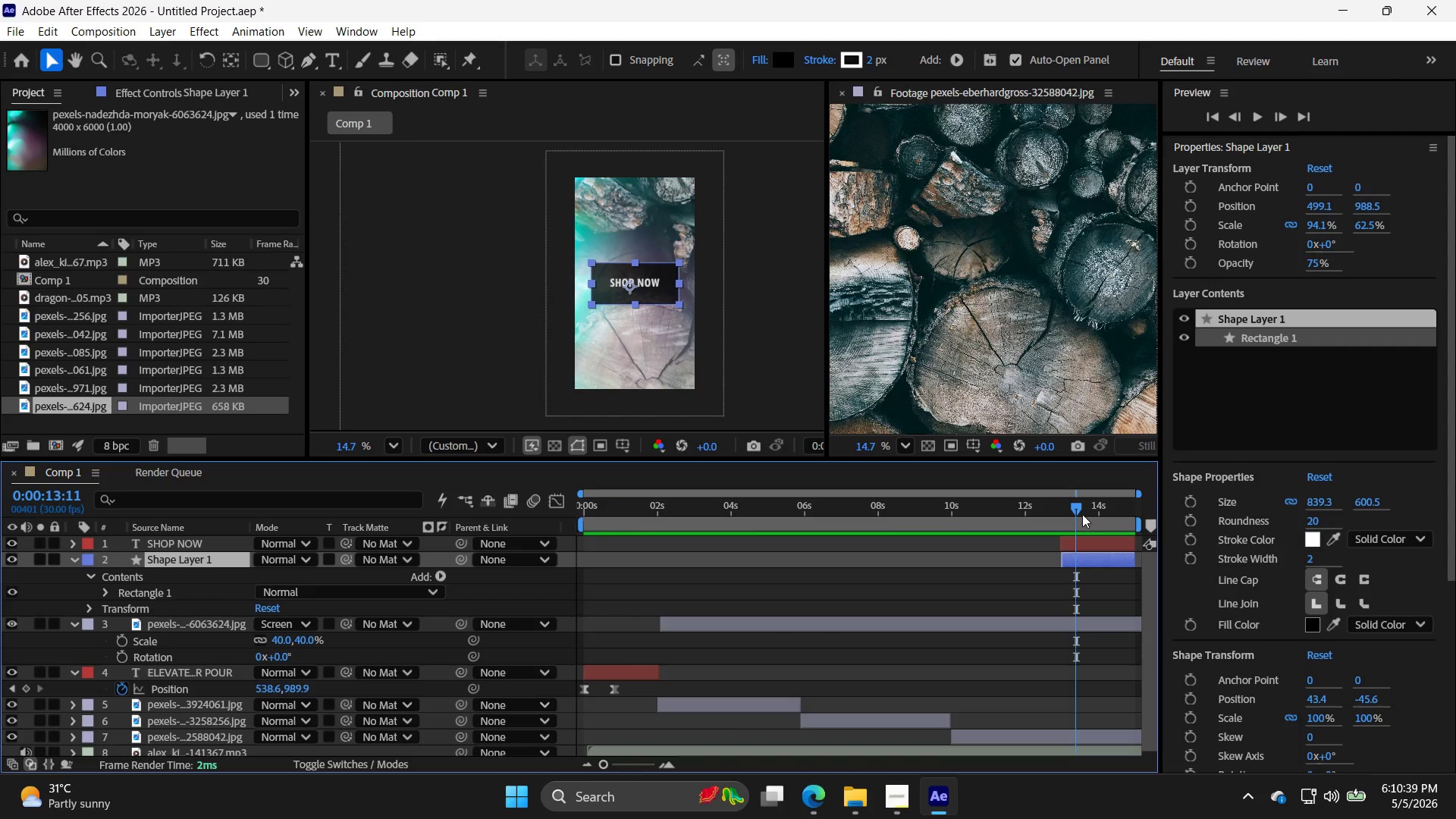 
left_click_drag(start_coordinate=[1075, 508], to_coordinate=[1056, 513])
 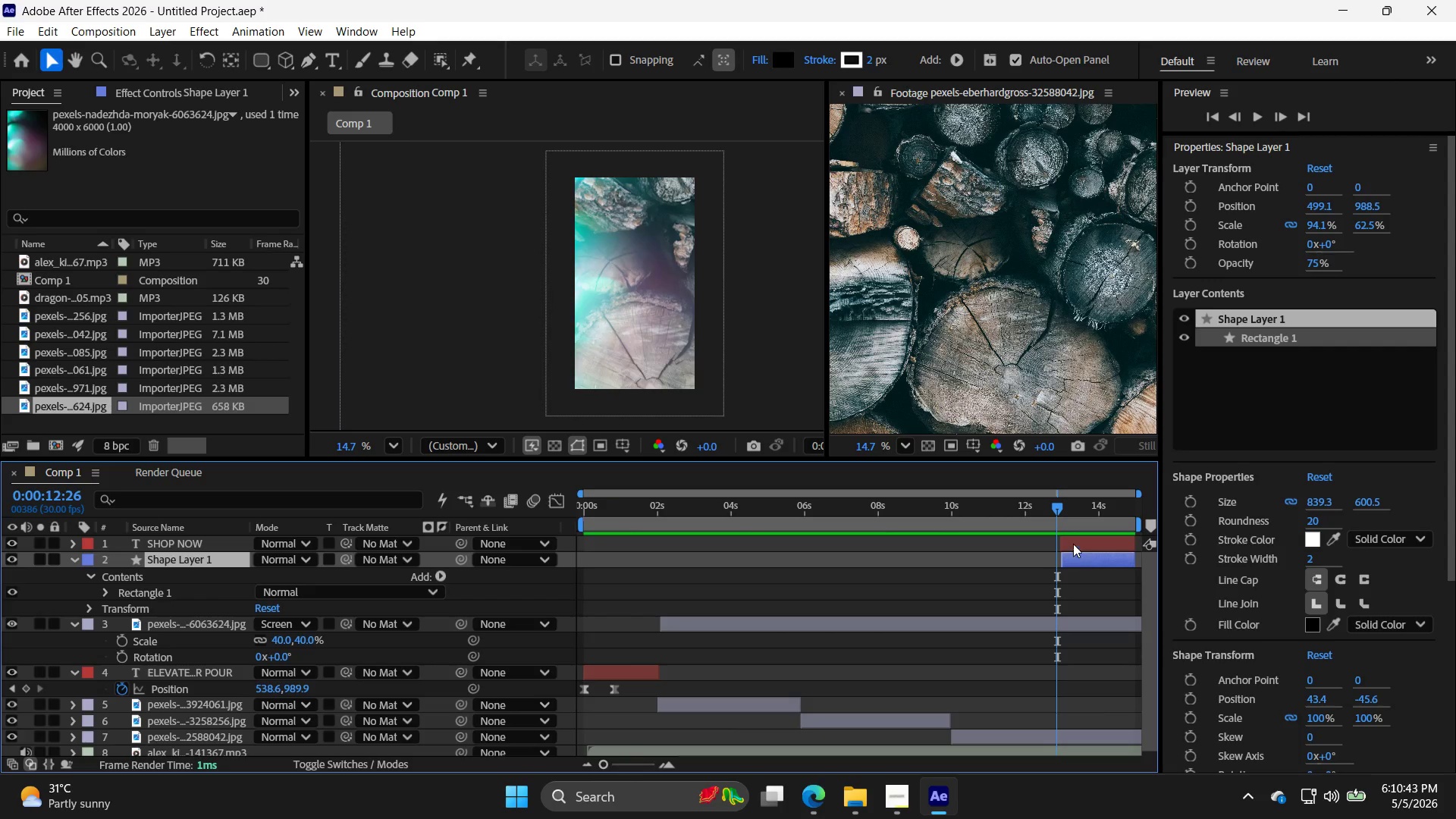 
left_click([1073, 541])
 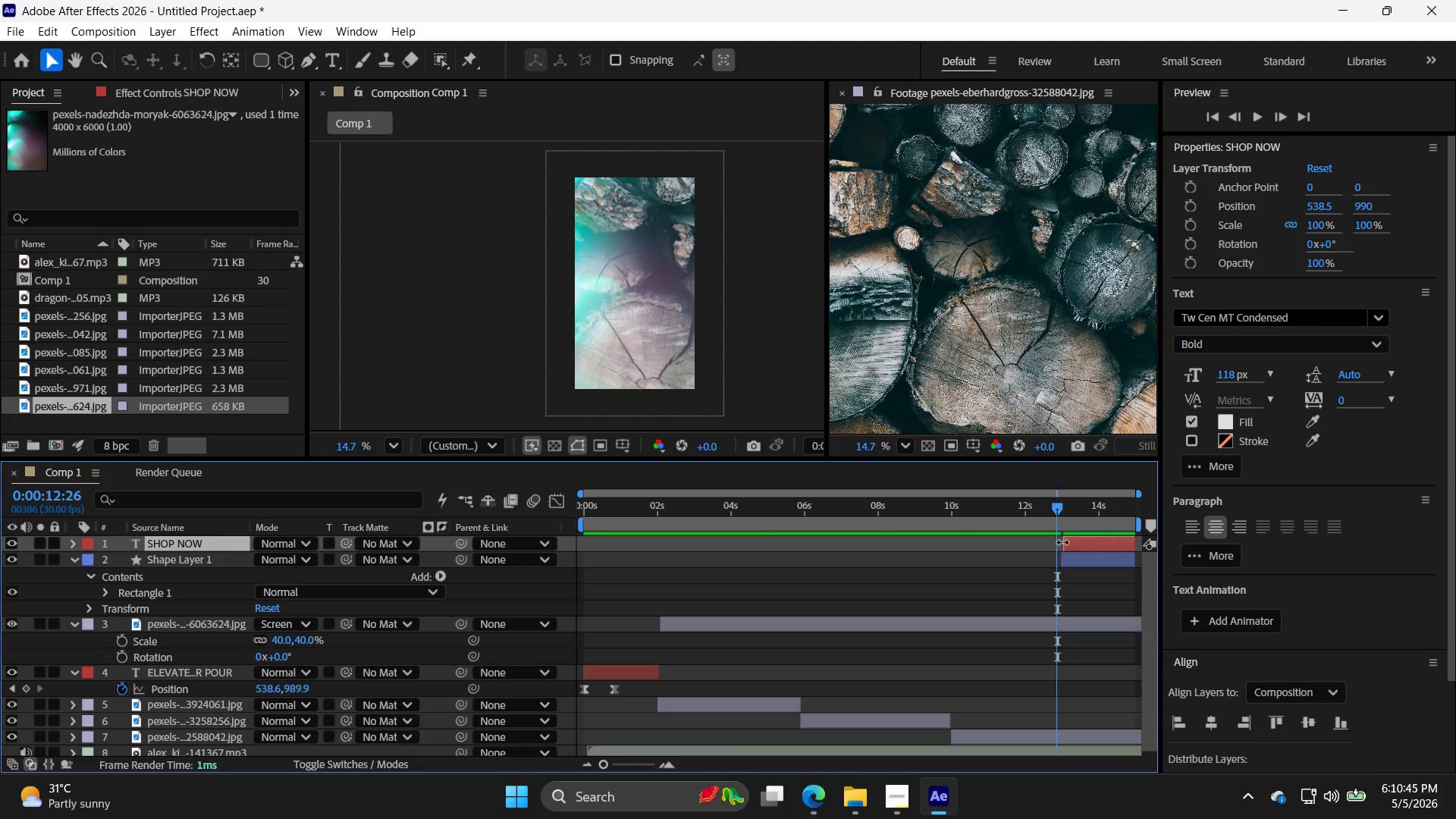 
left_click([1060, 542])
 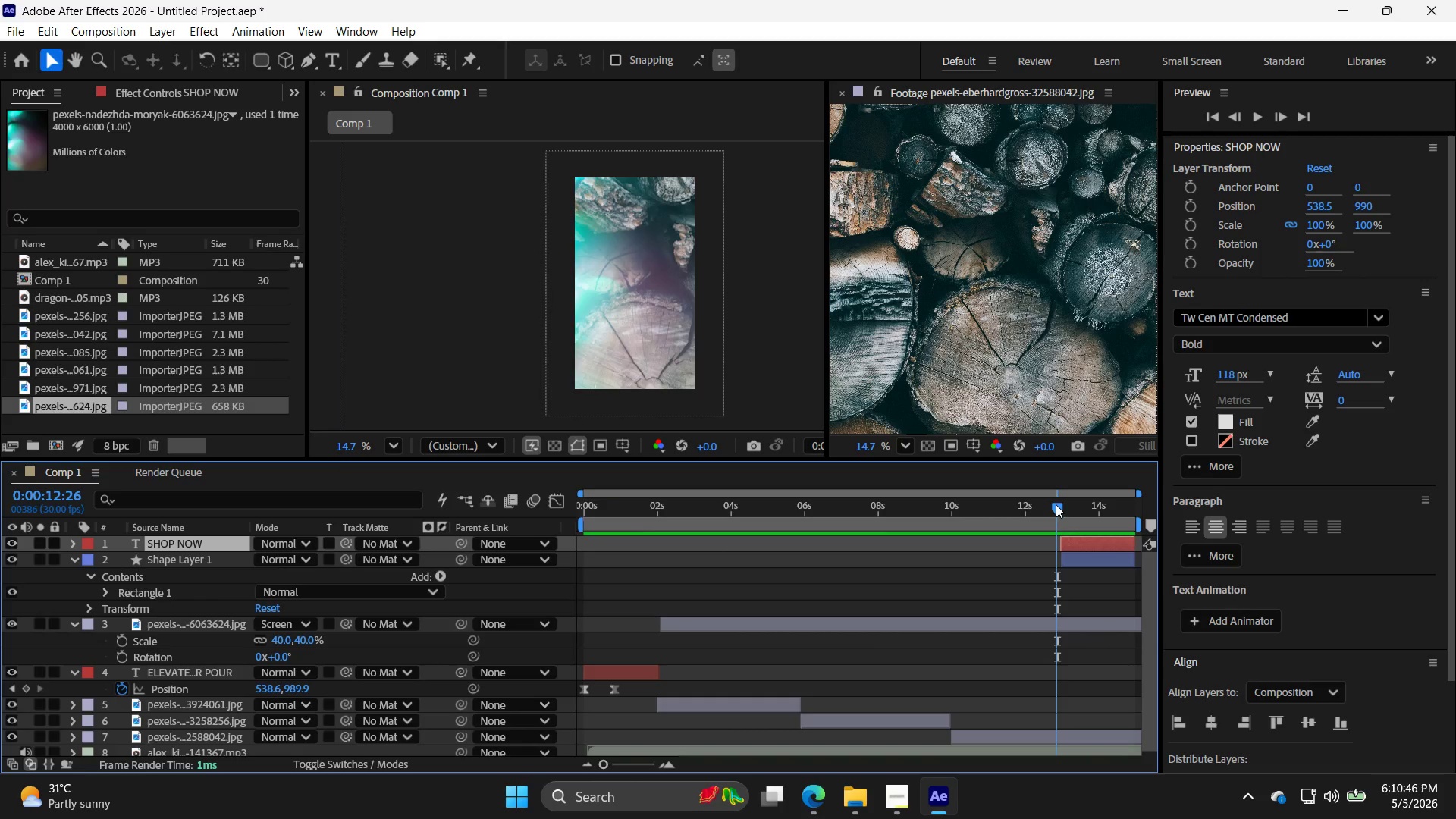 
left_click_drag(start_coordinate=[1055, 510], to_coordinate=[1059, 513])
 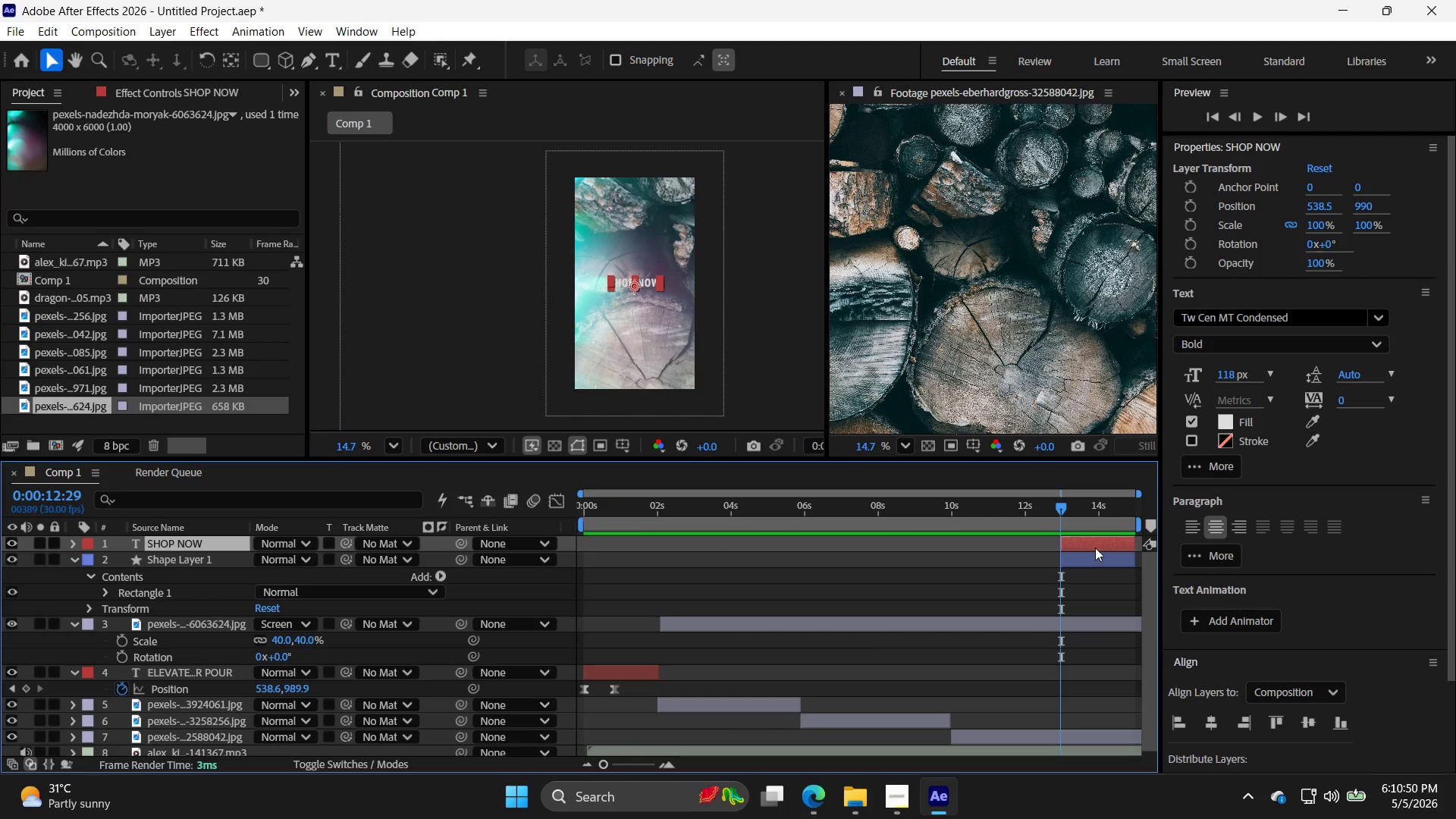 
left_click([1097, 544])
 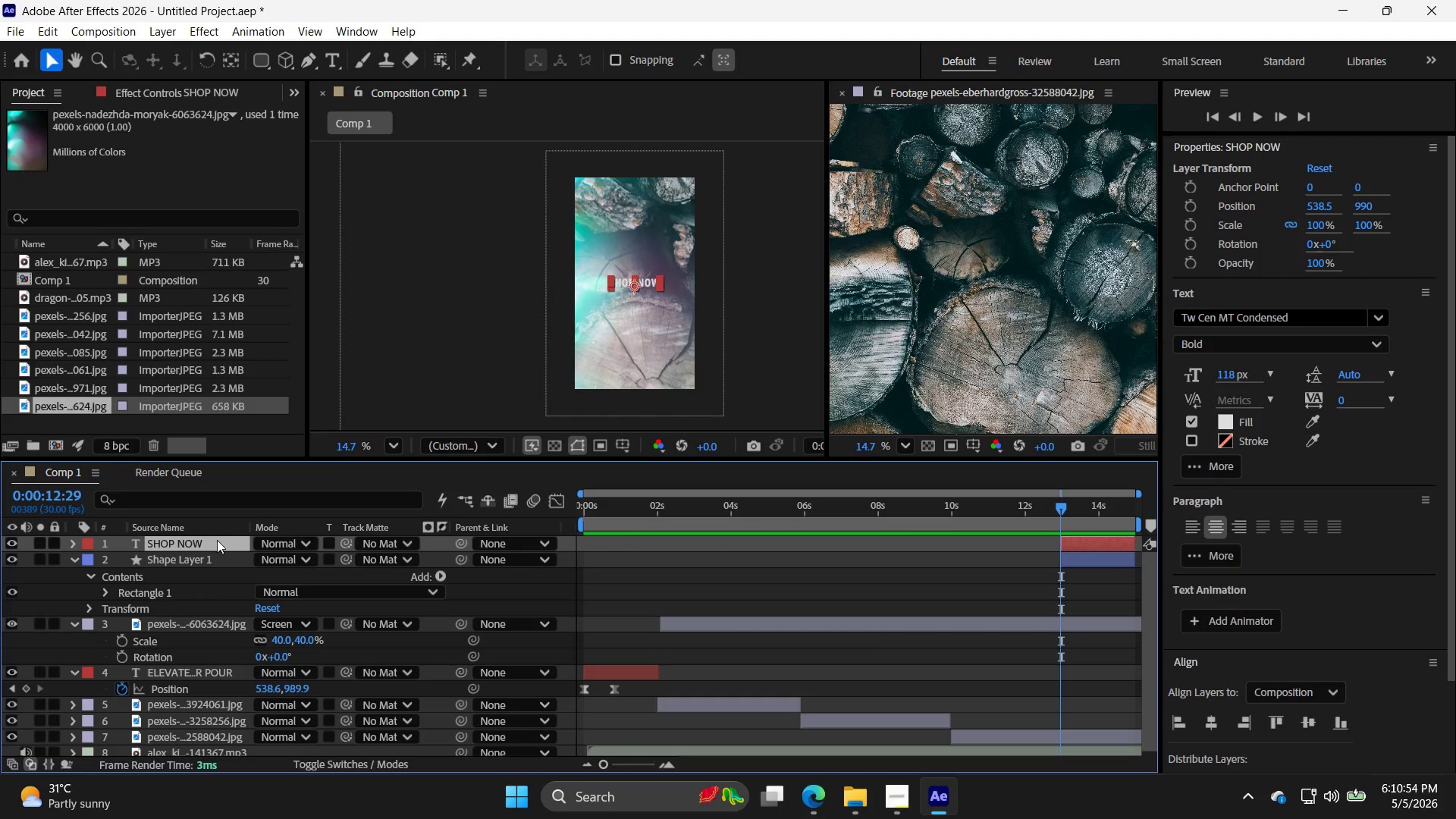 
left_click([76, 541])
 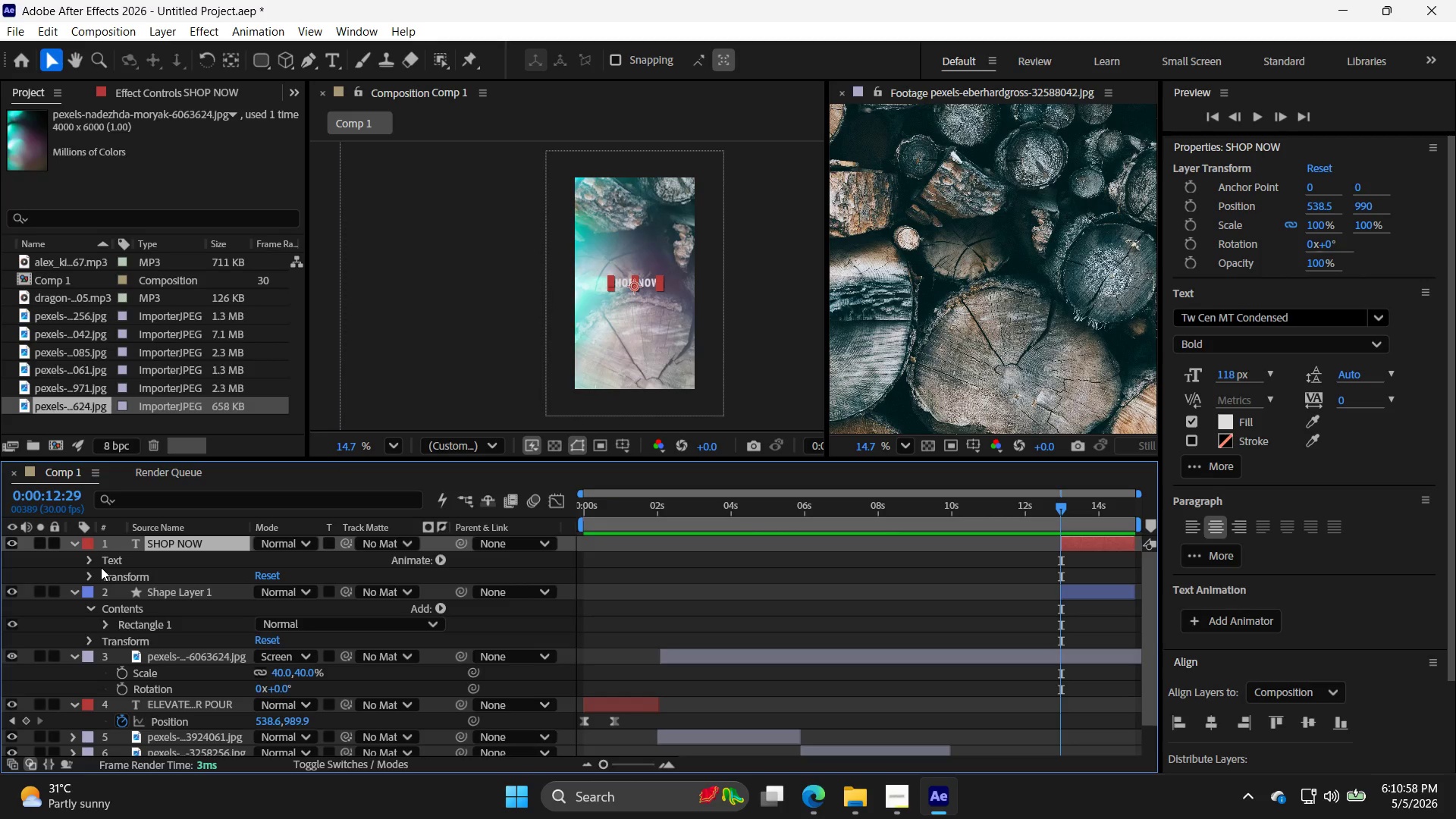 
key(T)
 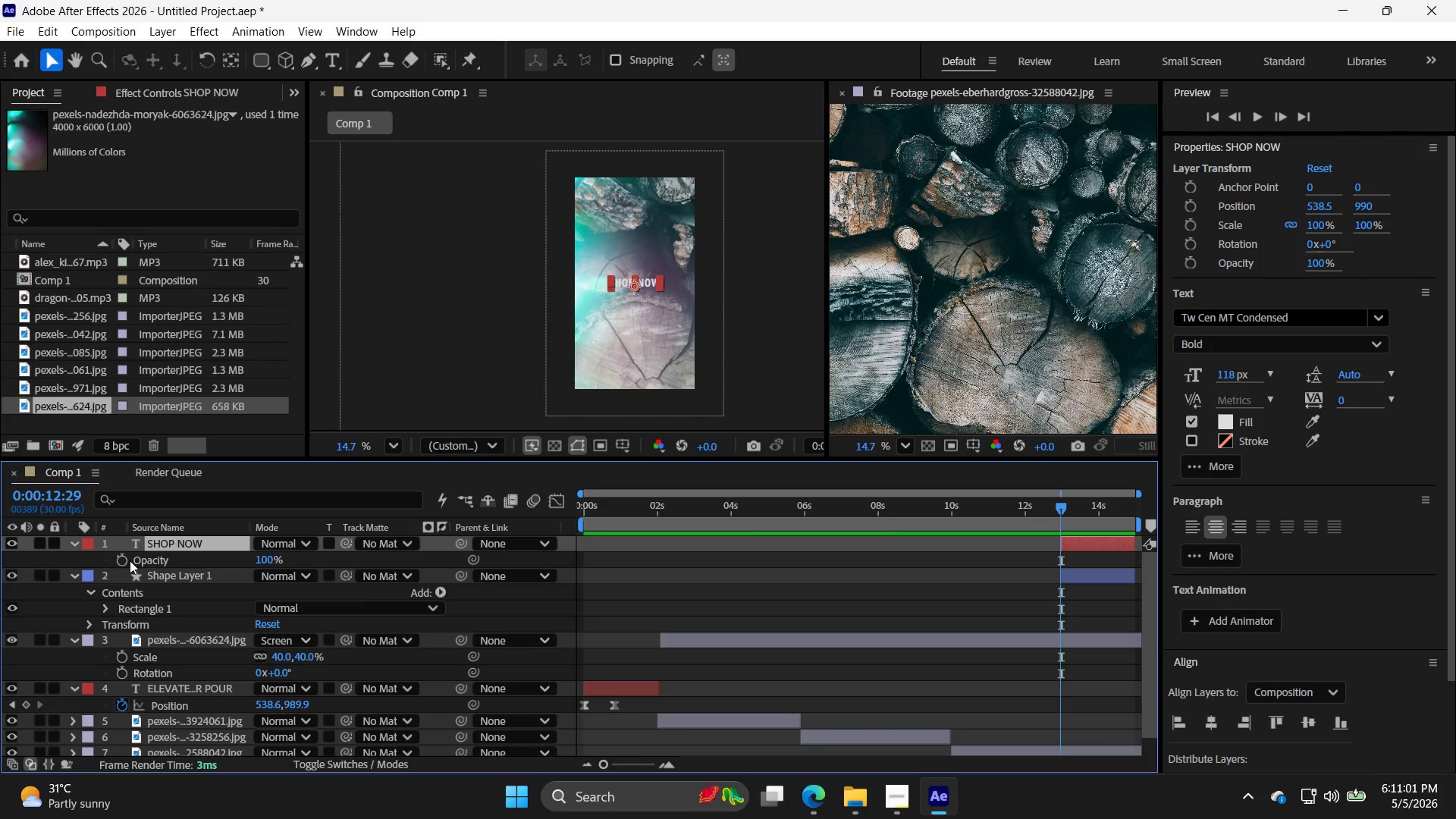 
left_click([125, 560])
 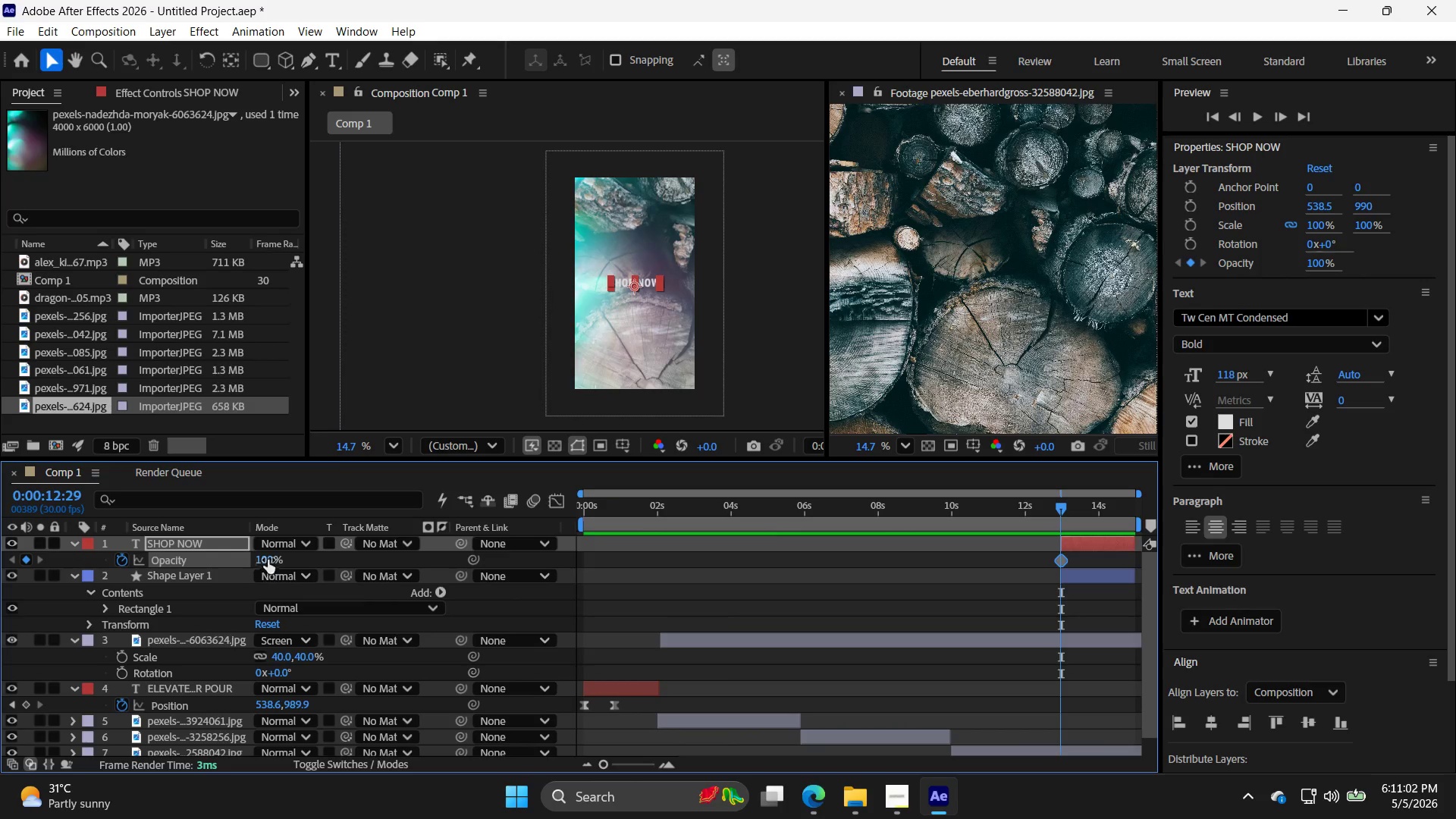 
double_click([269, 560])
 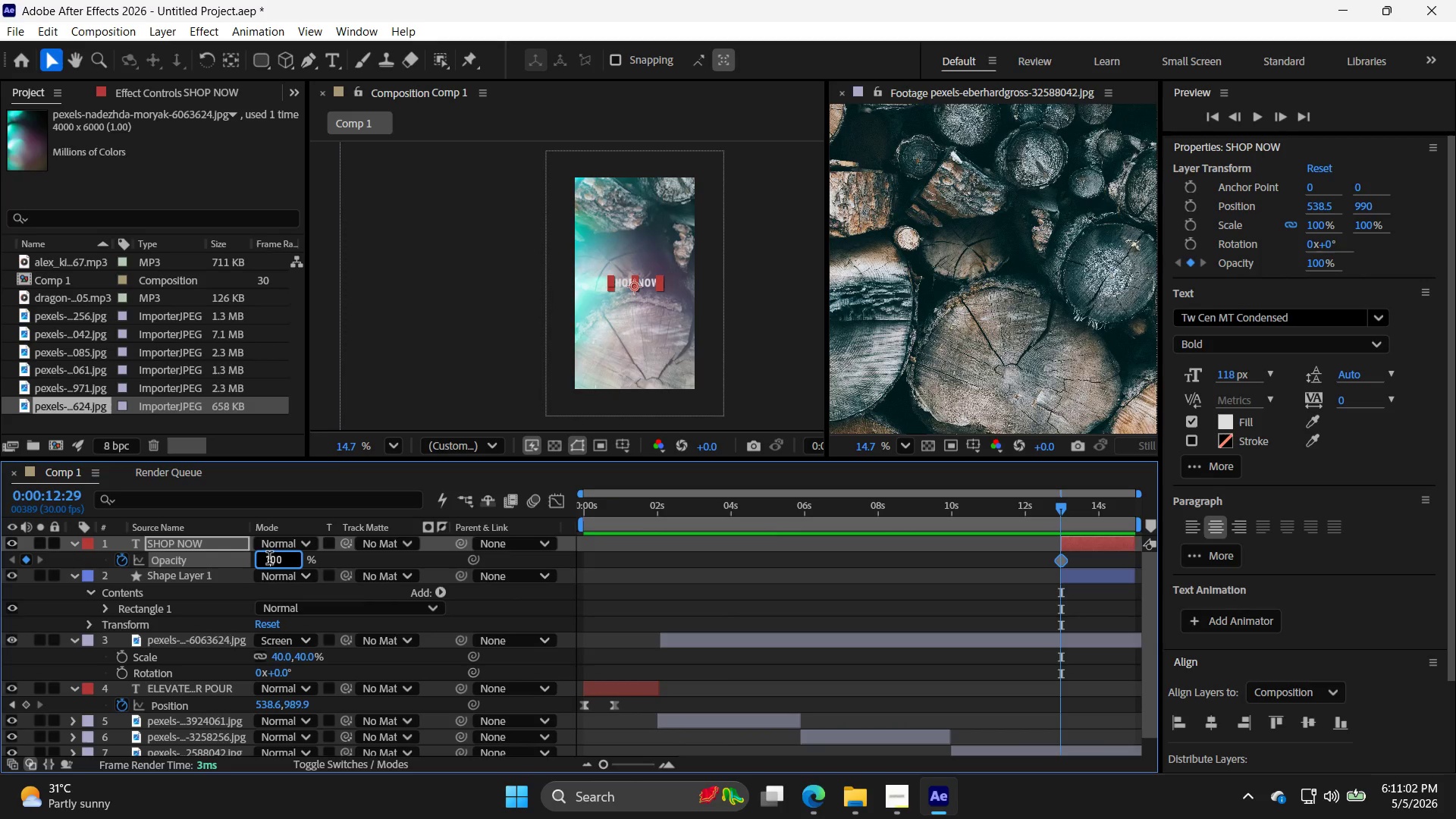 
triple_click([269, 560])
 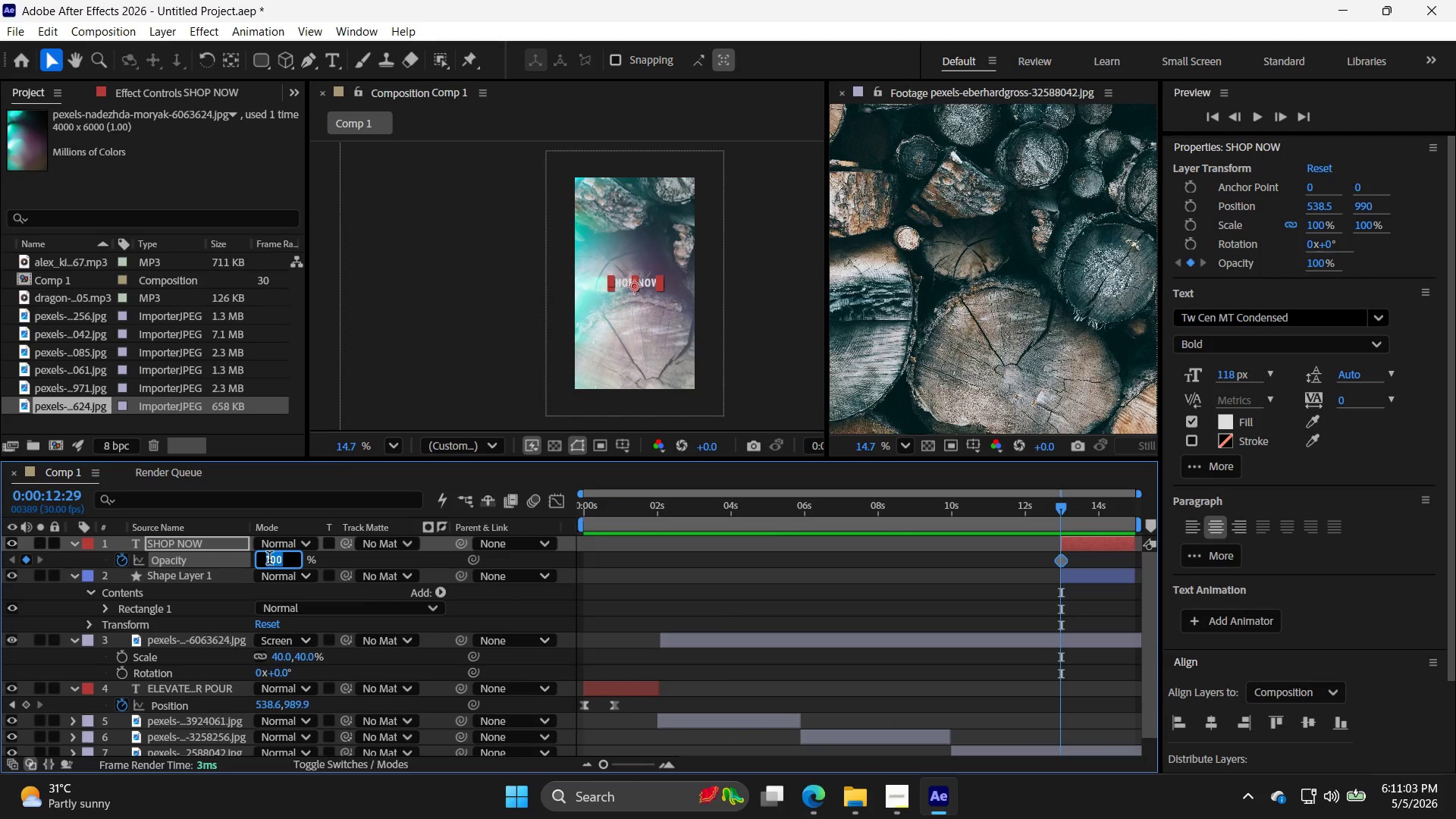 
key(0)
 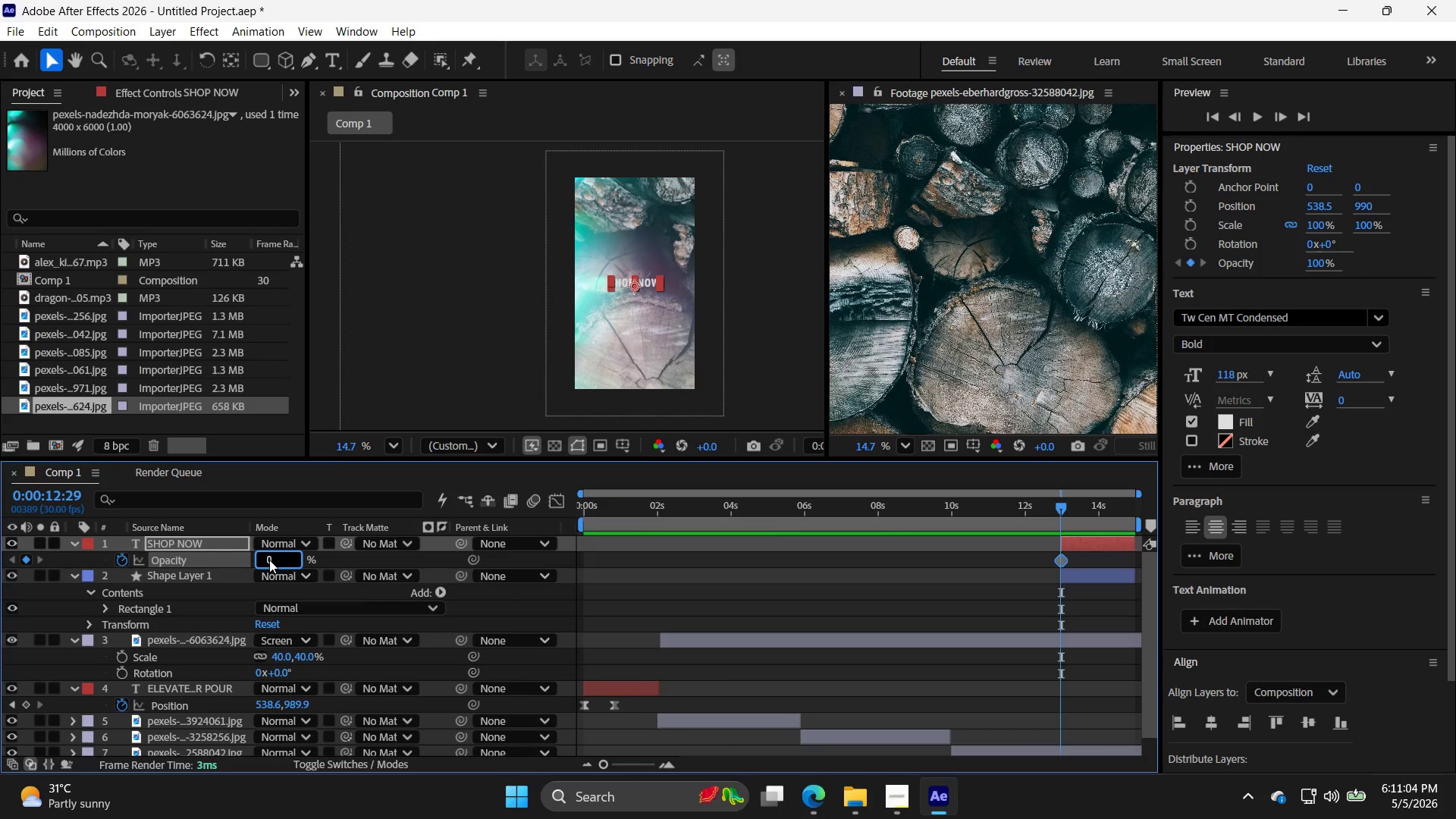 
key(Enter)
 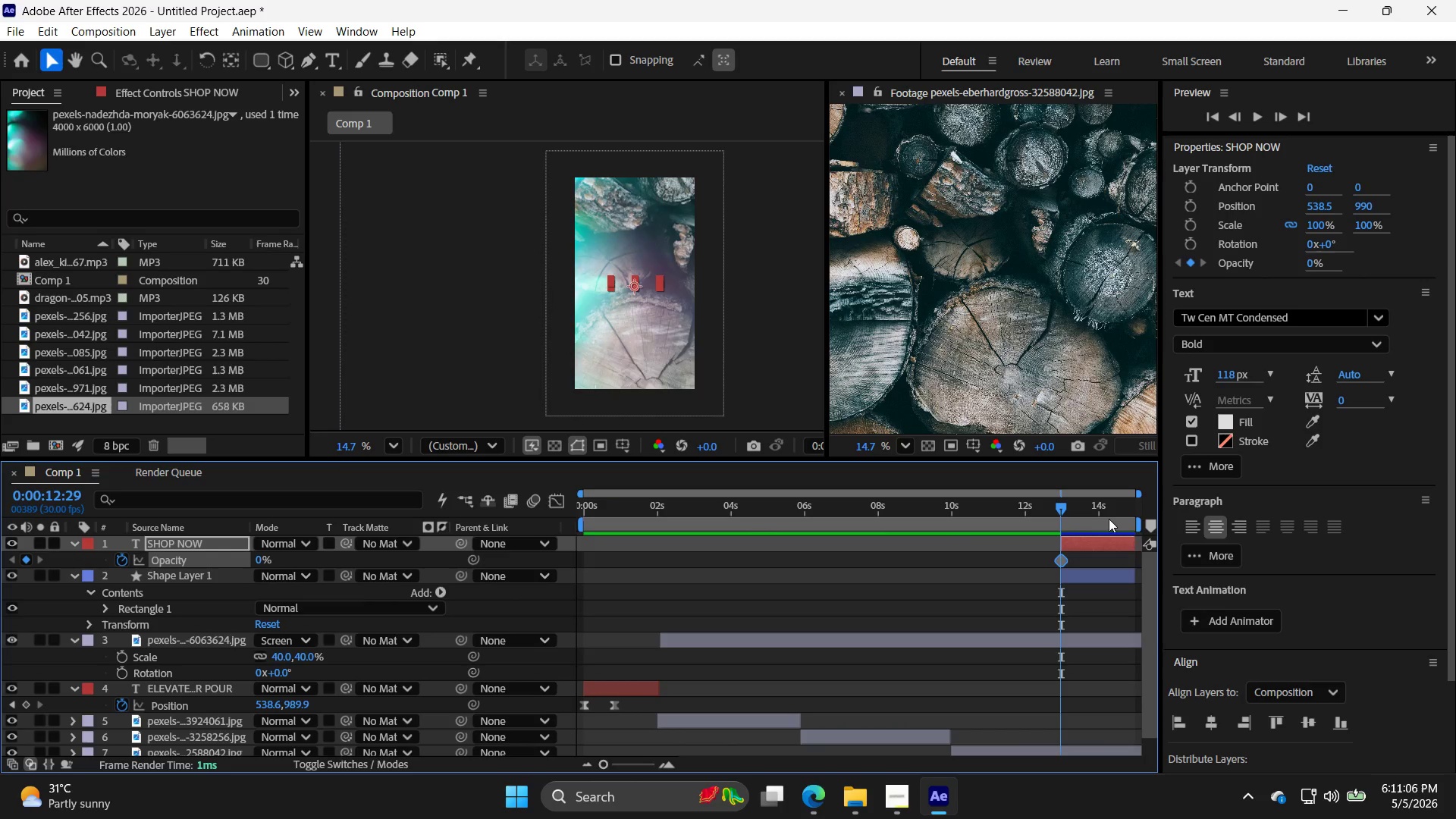 
left_click_drag(start_coordinate=[1060, 506], to_coordinate=[1091, 506])
 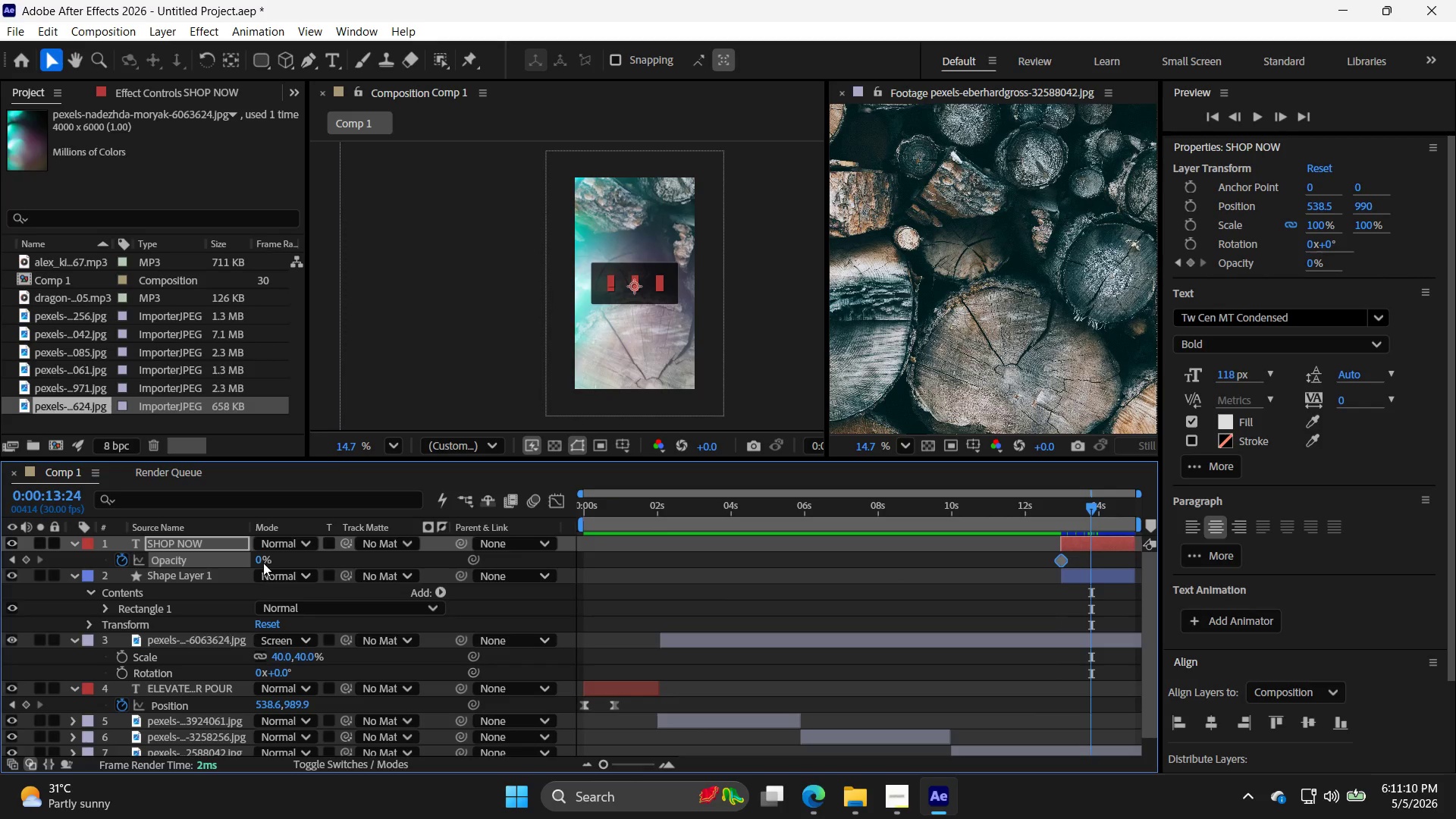 
double_click([263, 561])
 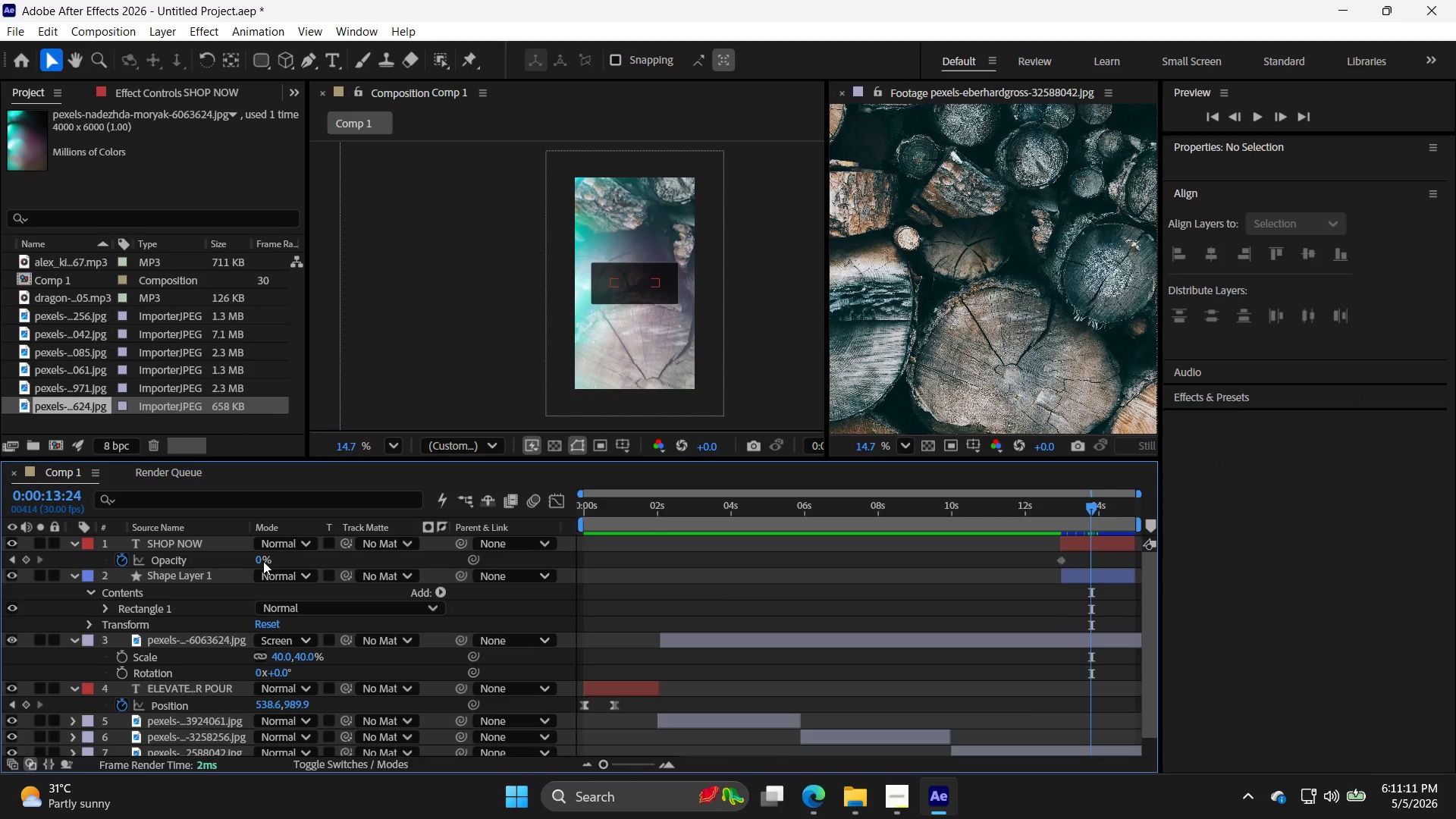 
triple_click([263, 561])
 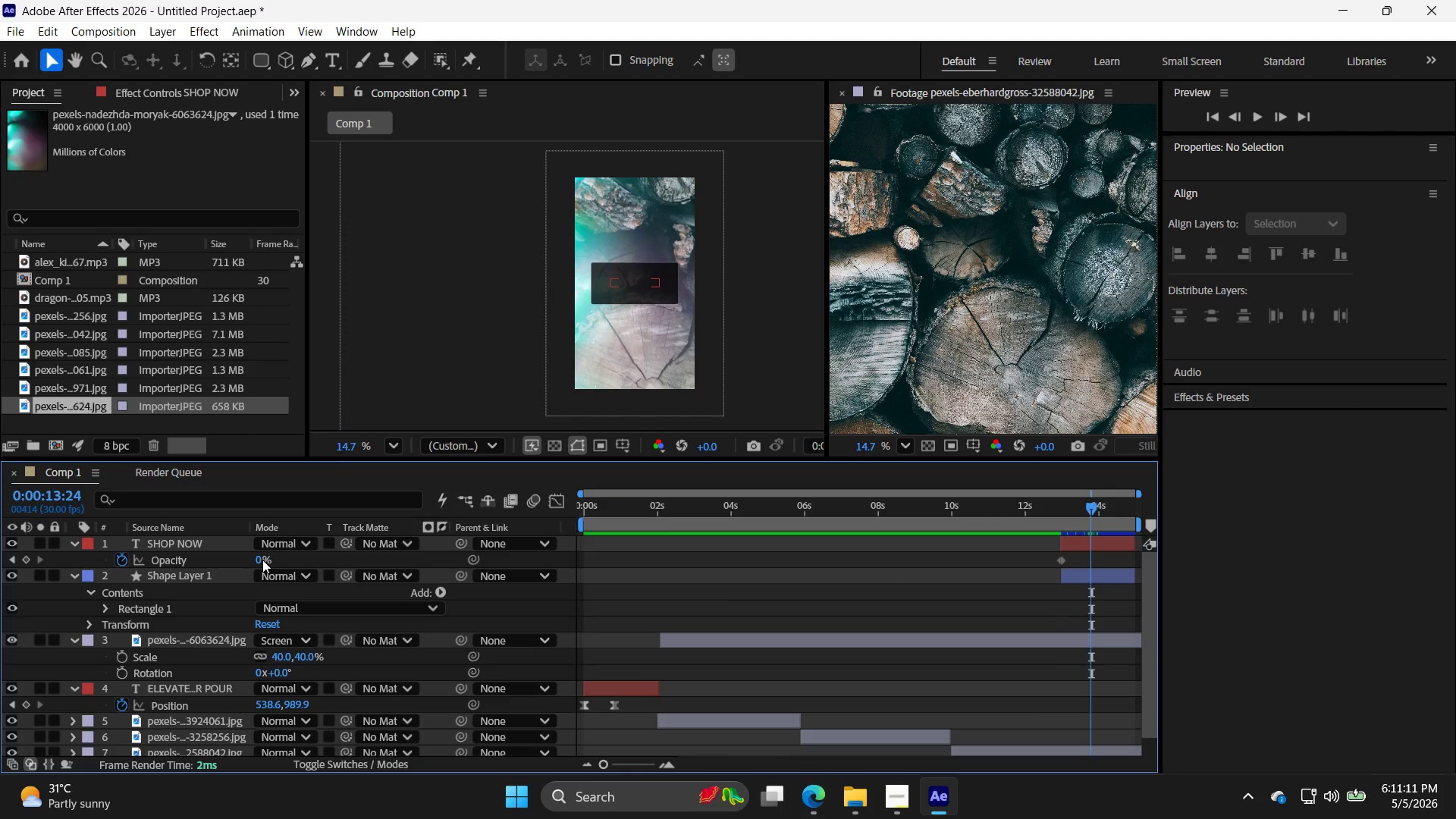 
double_click([259, 557])
 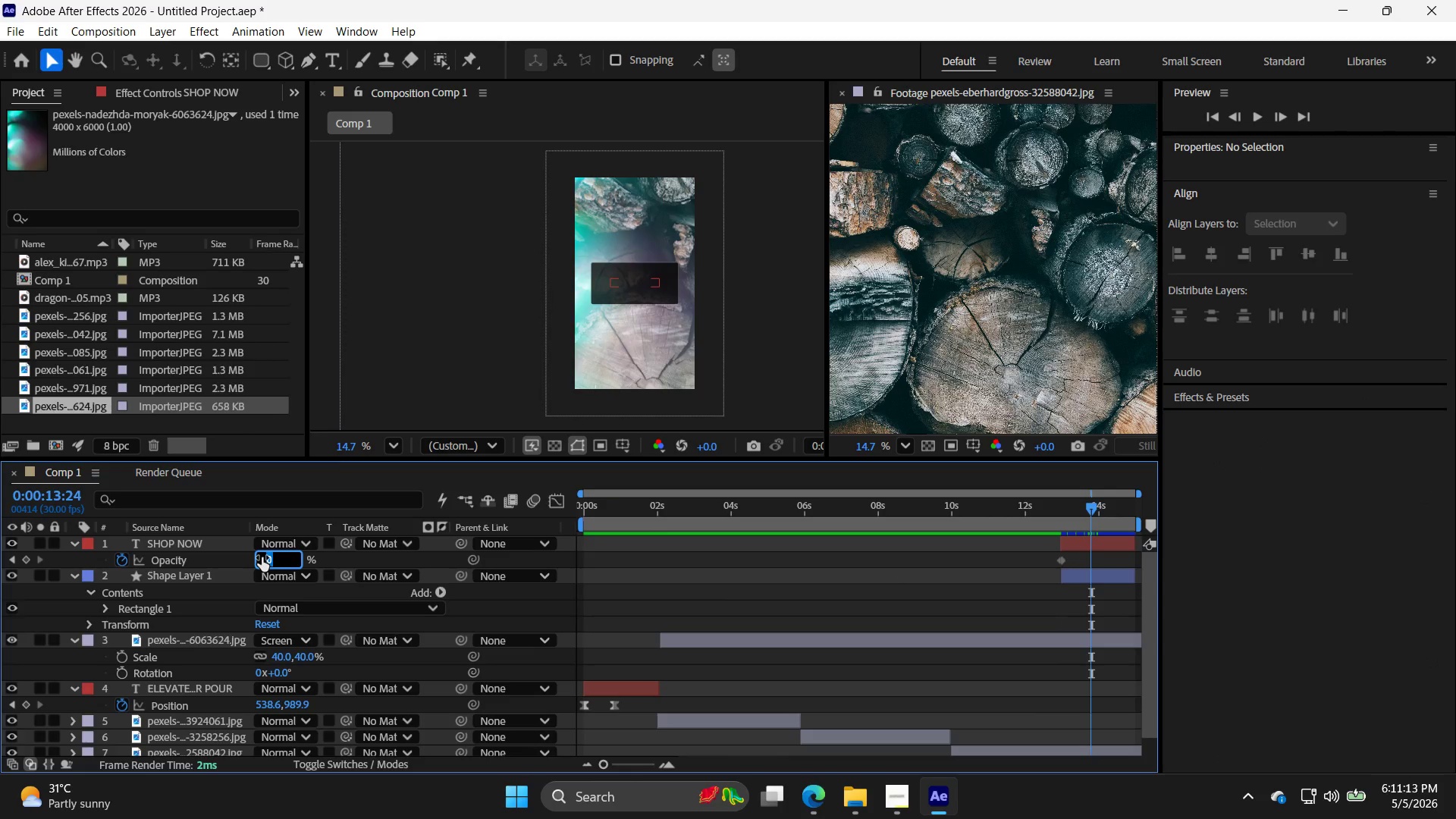 
key(Numpad1)
 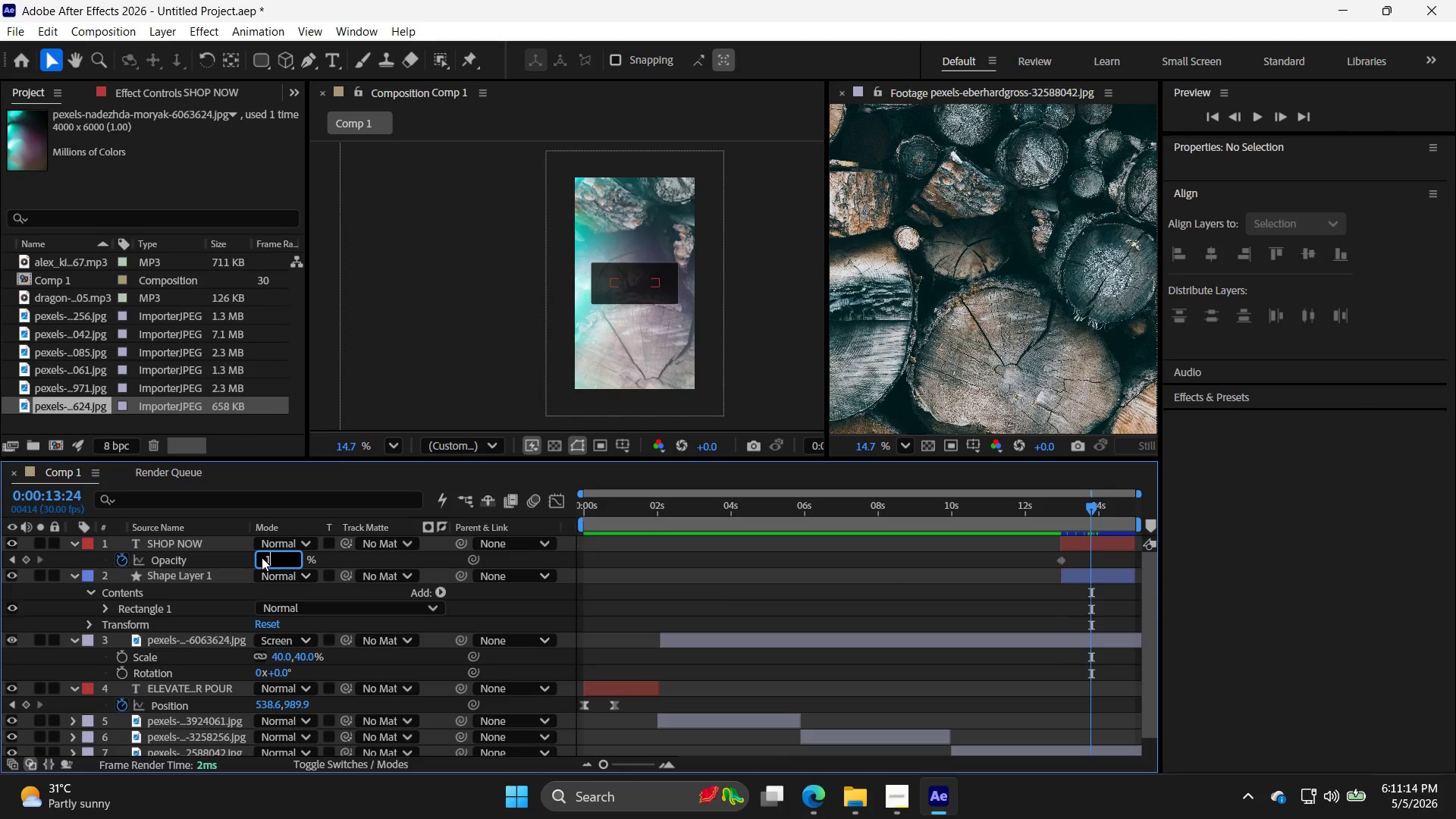 
key(Numpad0)
 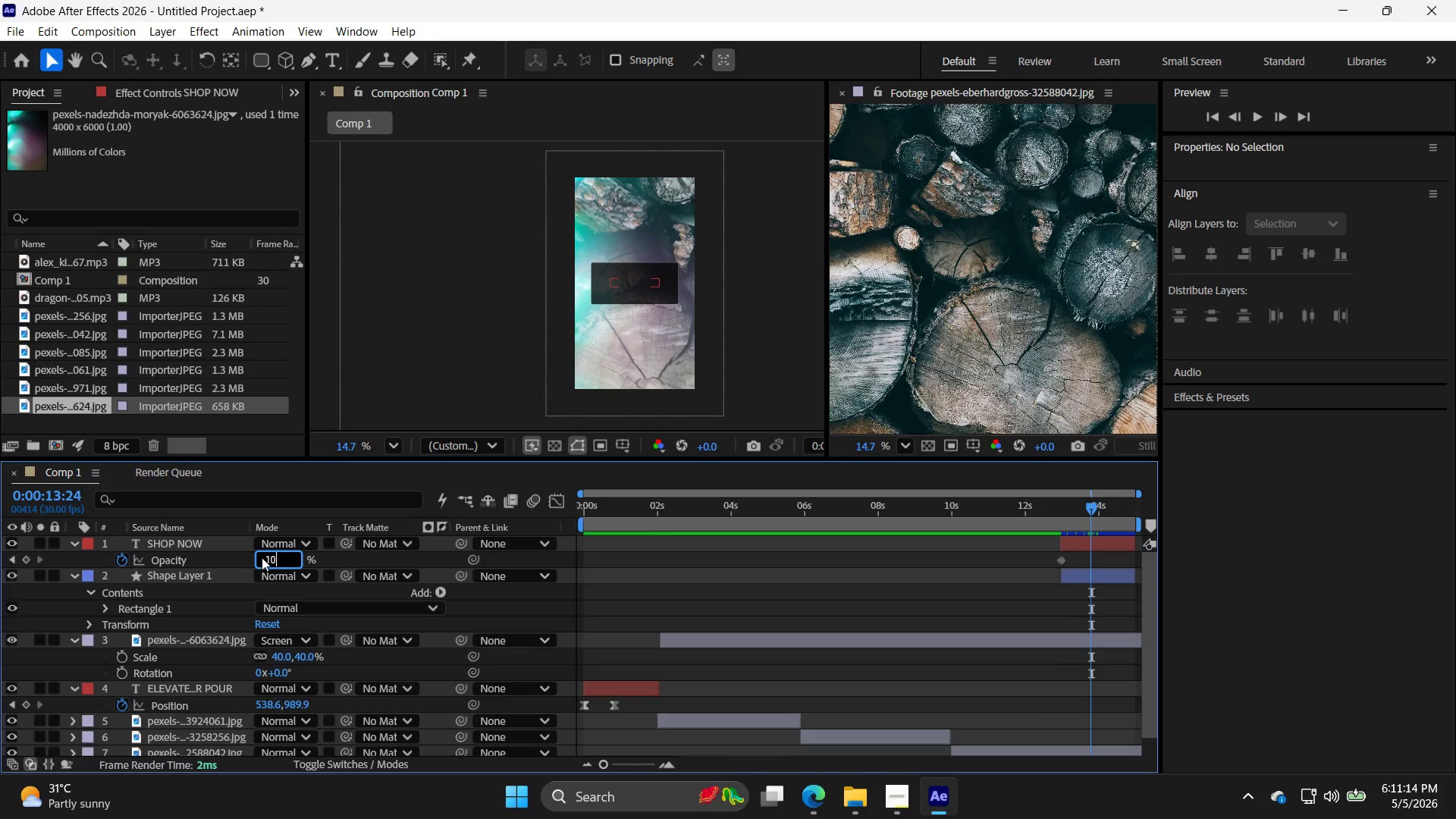 
key(Numpad0)
 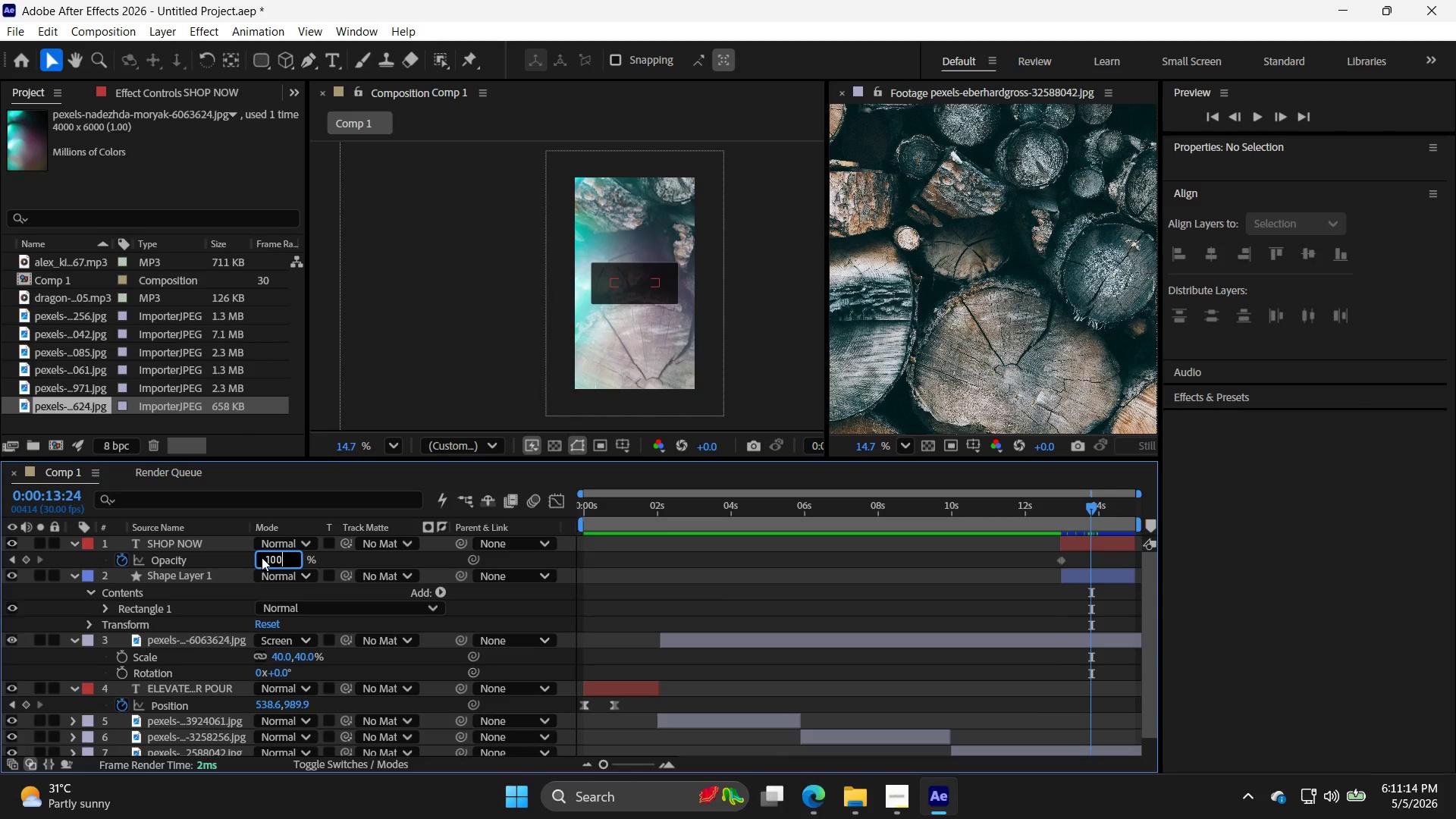 
key(NumpadEnter)
 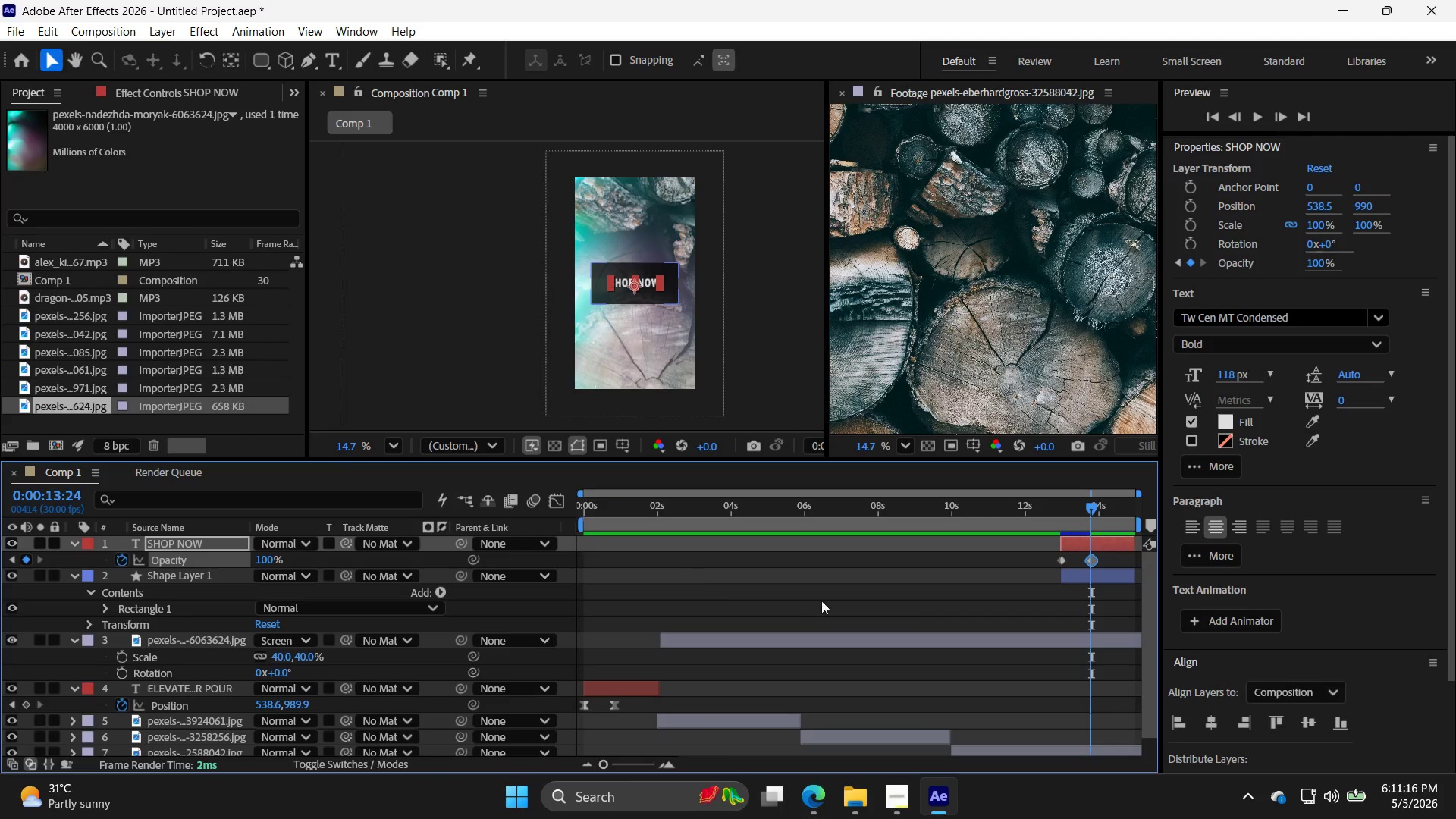 
left_click([1102, 570])
 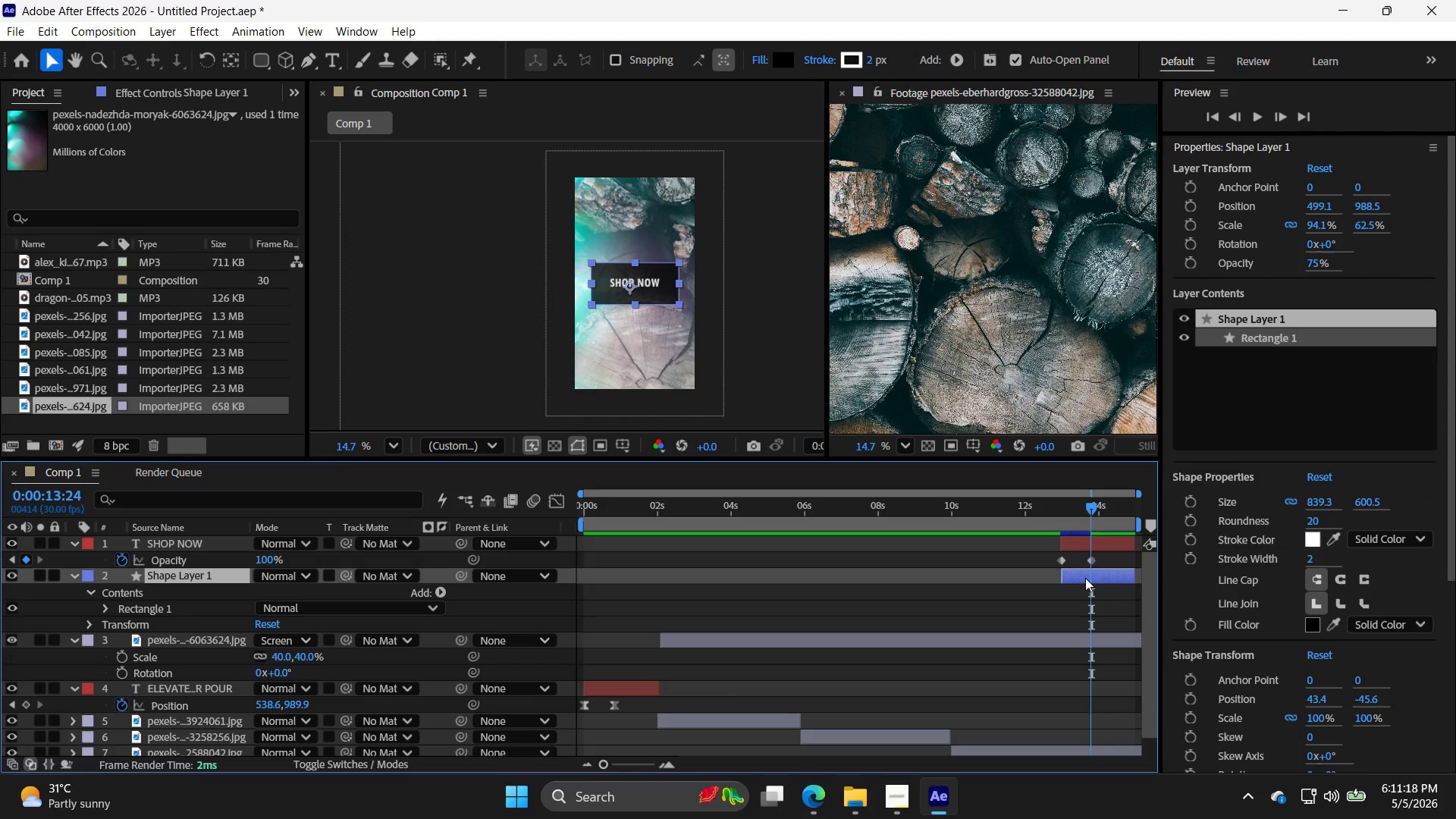 
key(T)
 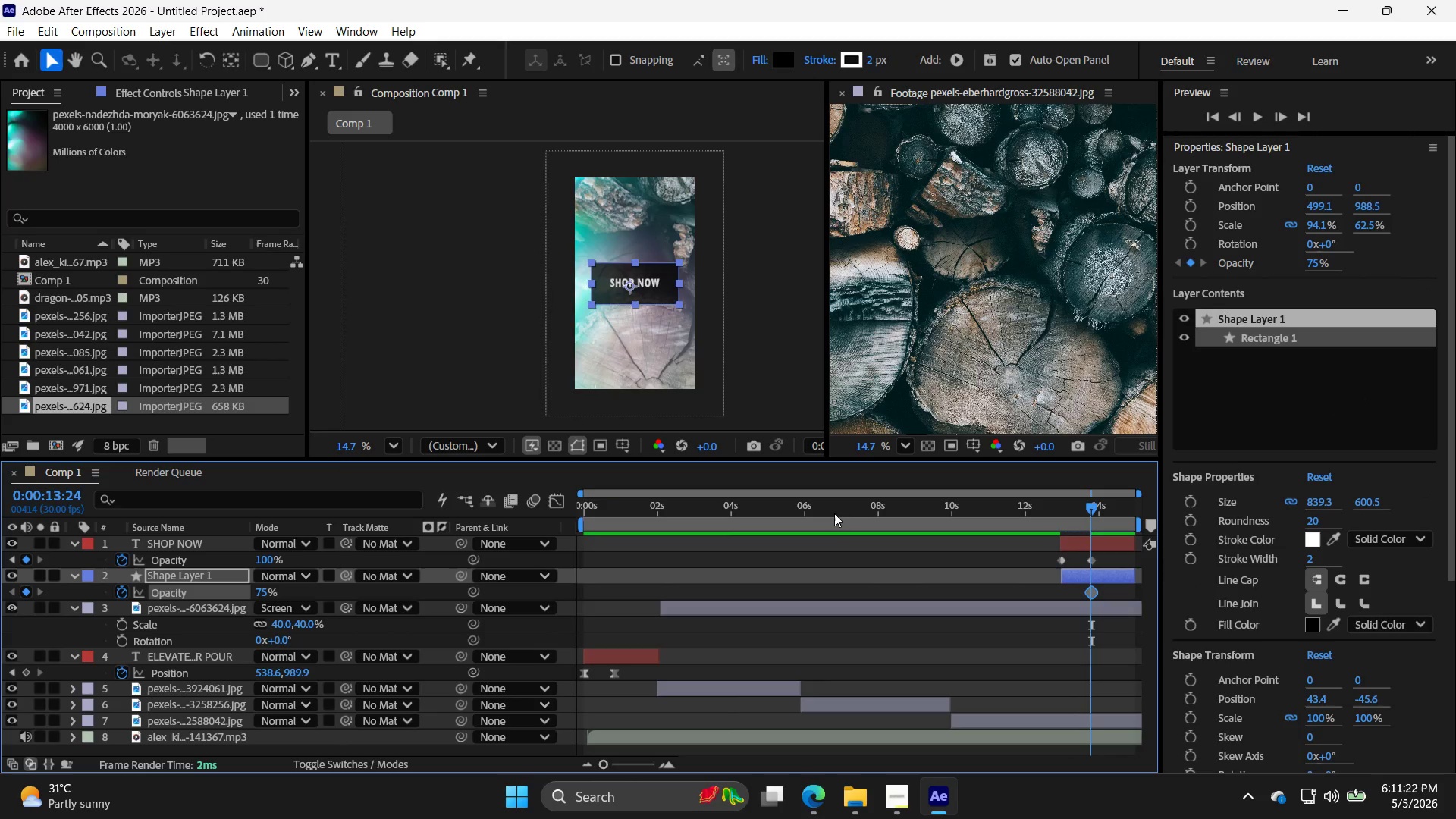 
left_click_drag(start_coordinate=[1090, 508], to_coordinate=[1061, 514])
 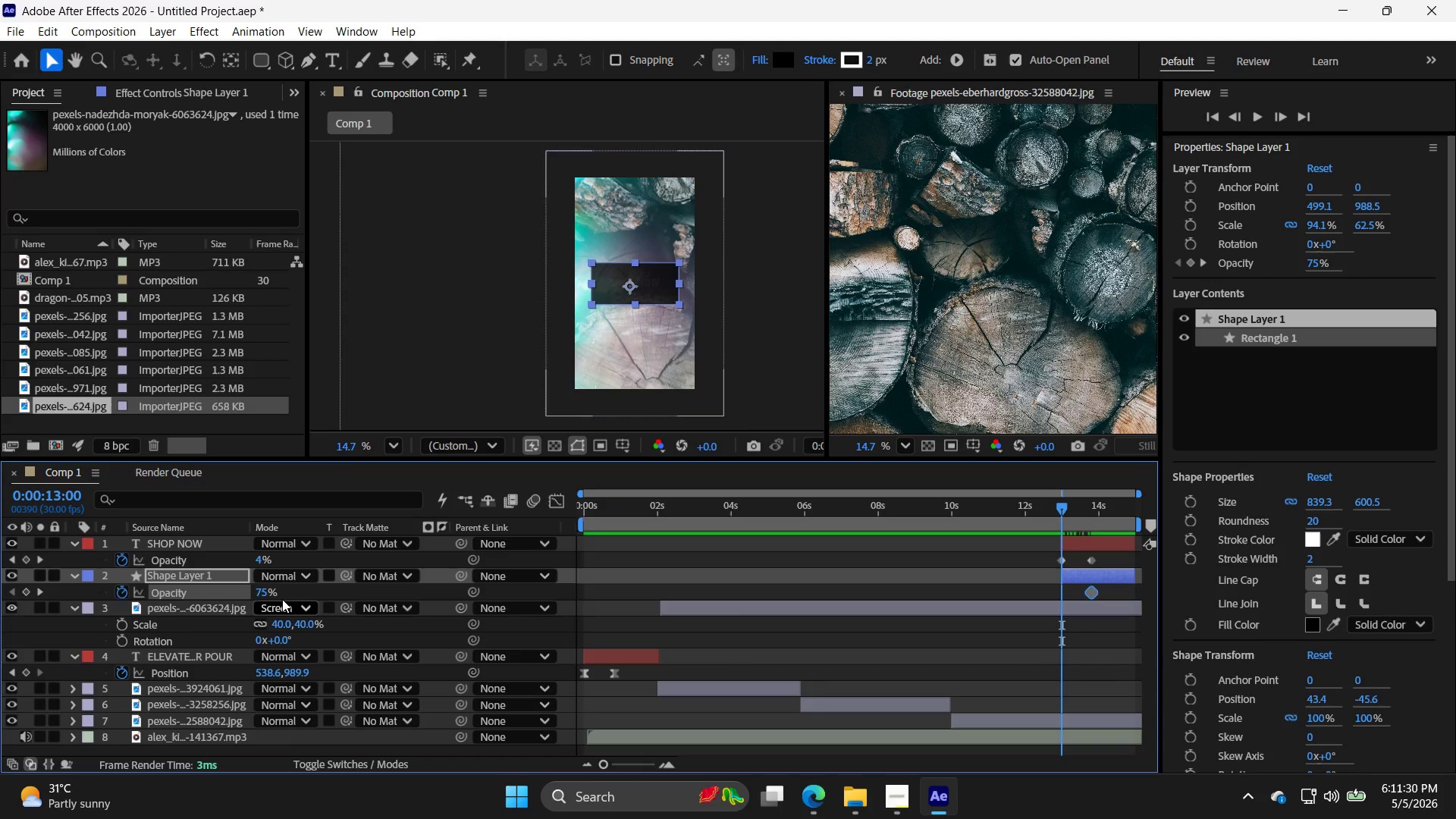 
left_click([271, 598])
 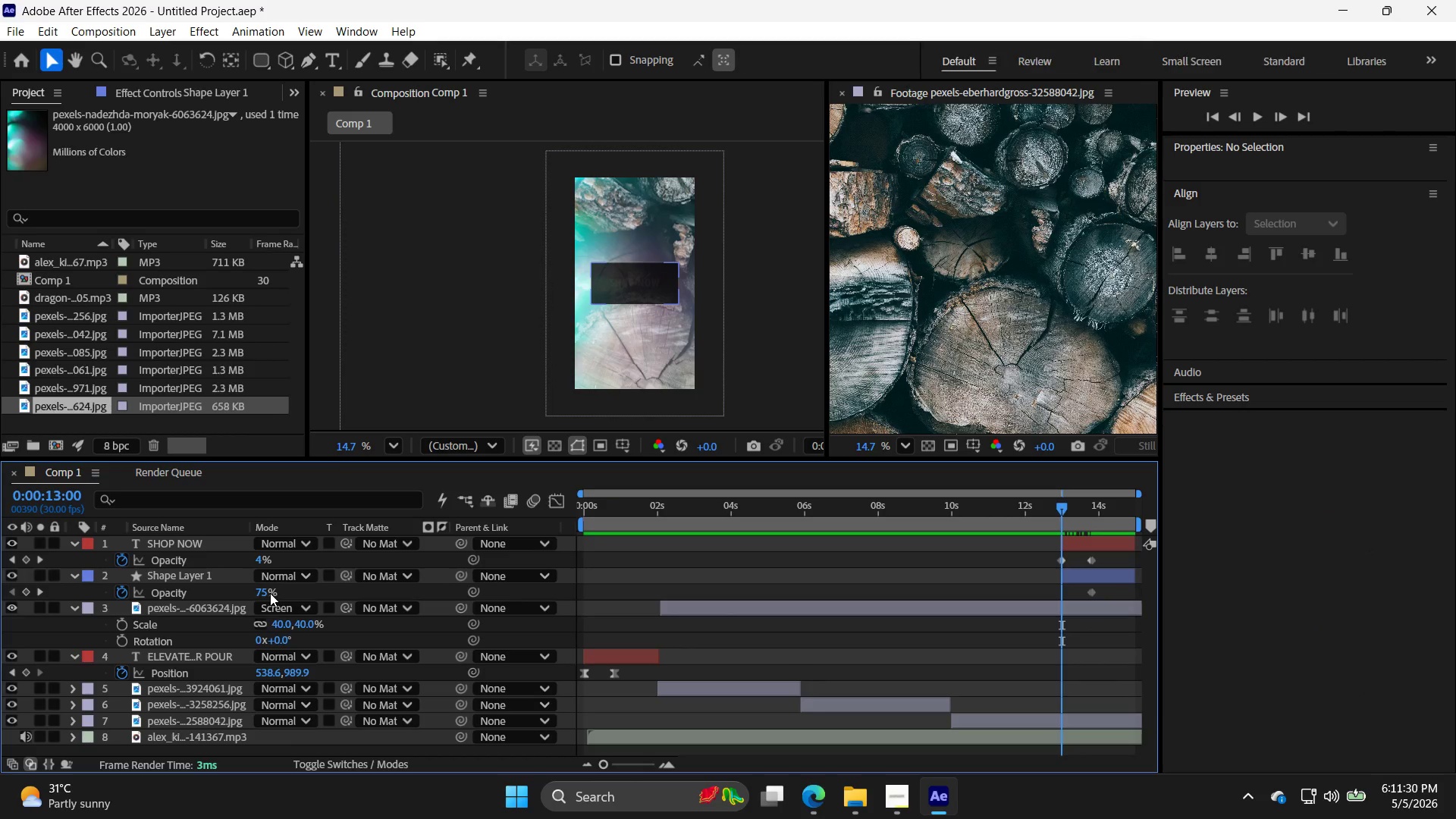 
triple_click([270, 593])
 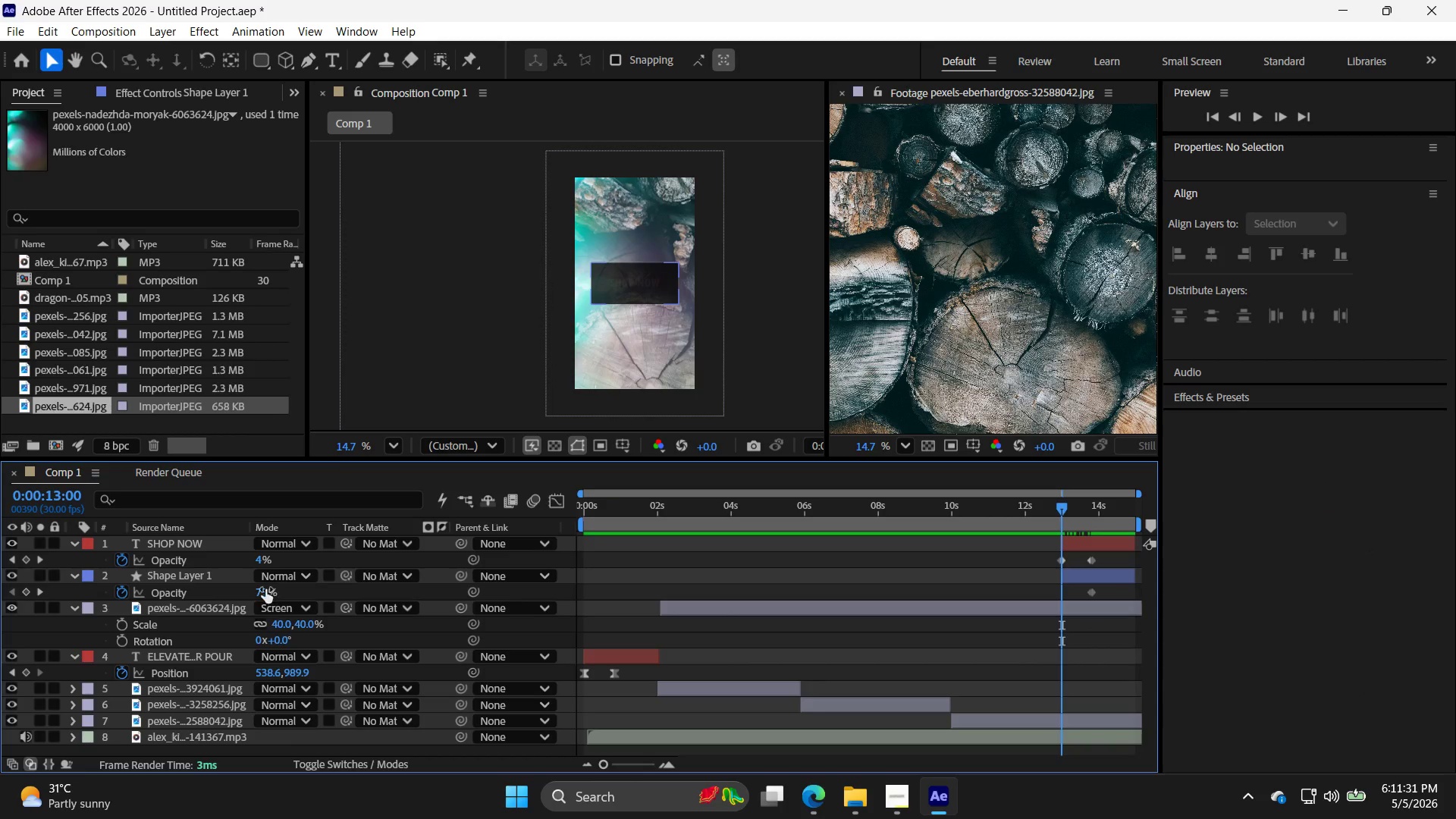 
triple_click([265, 589])
 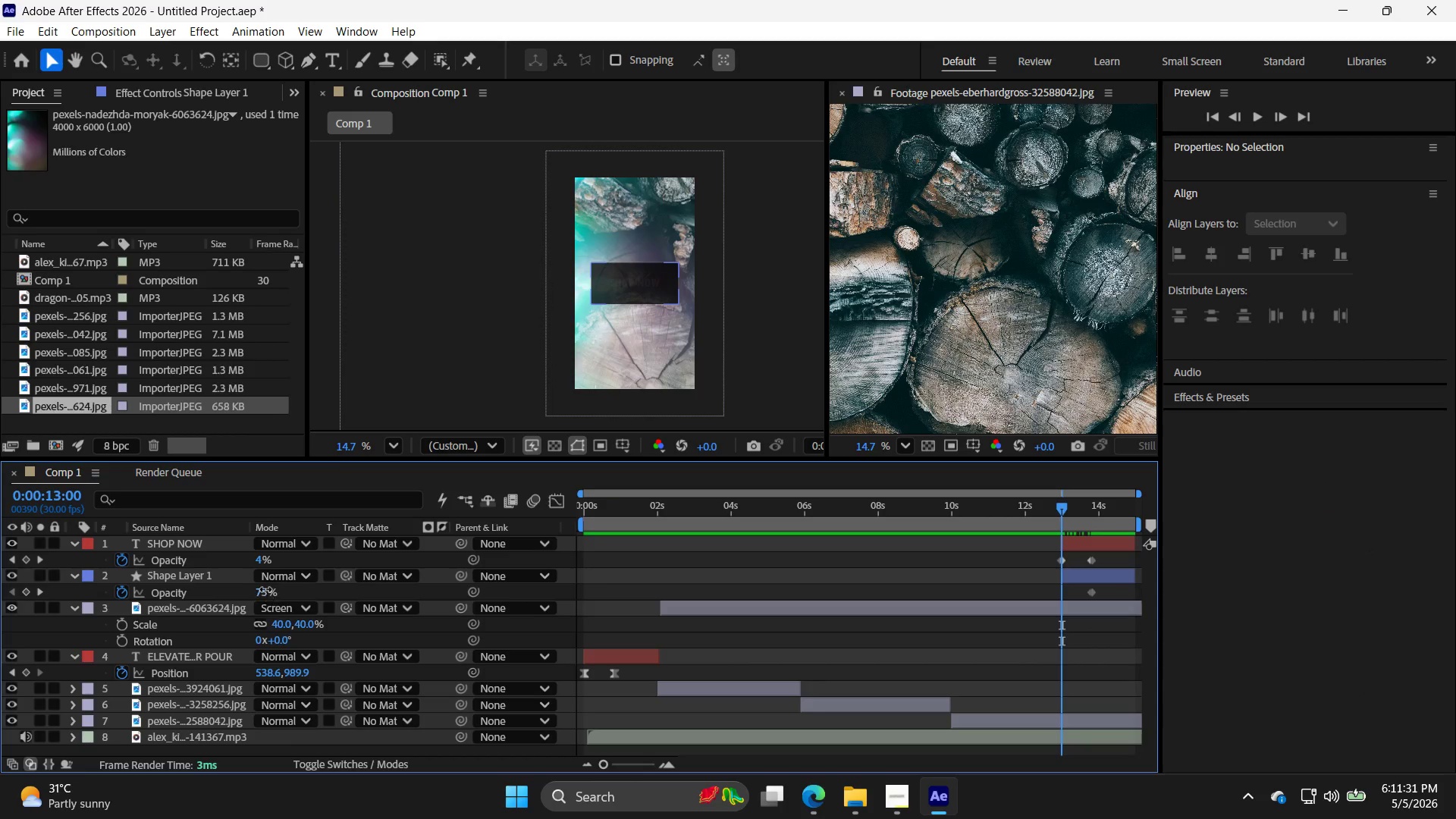 
triple_click([265, 589])
 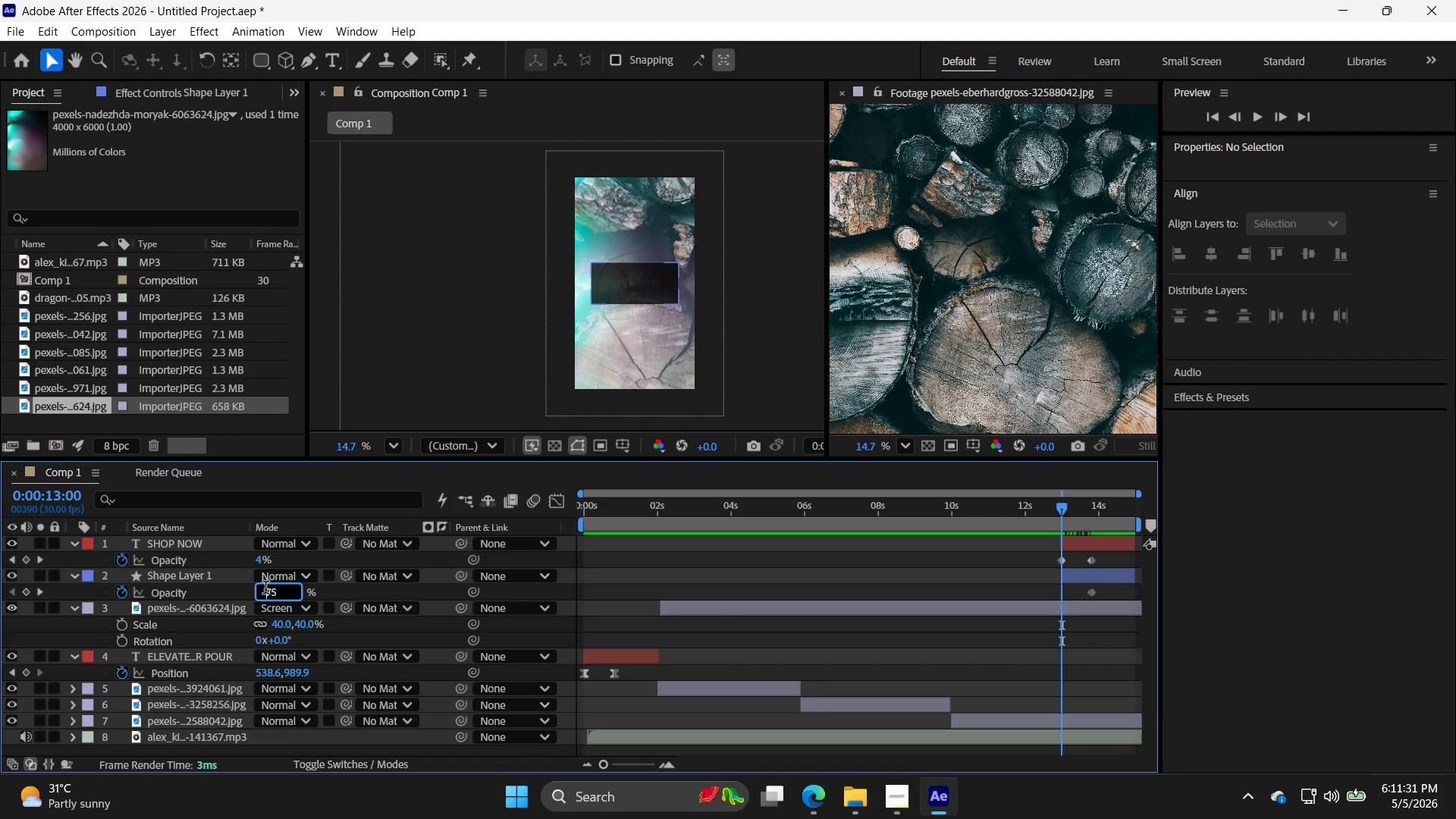 
triple_click([265, 589])
 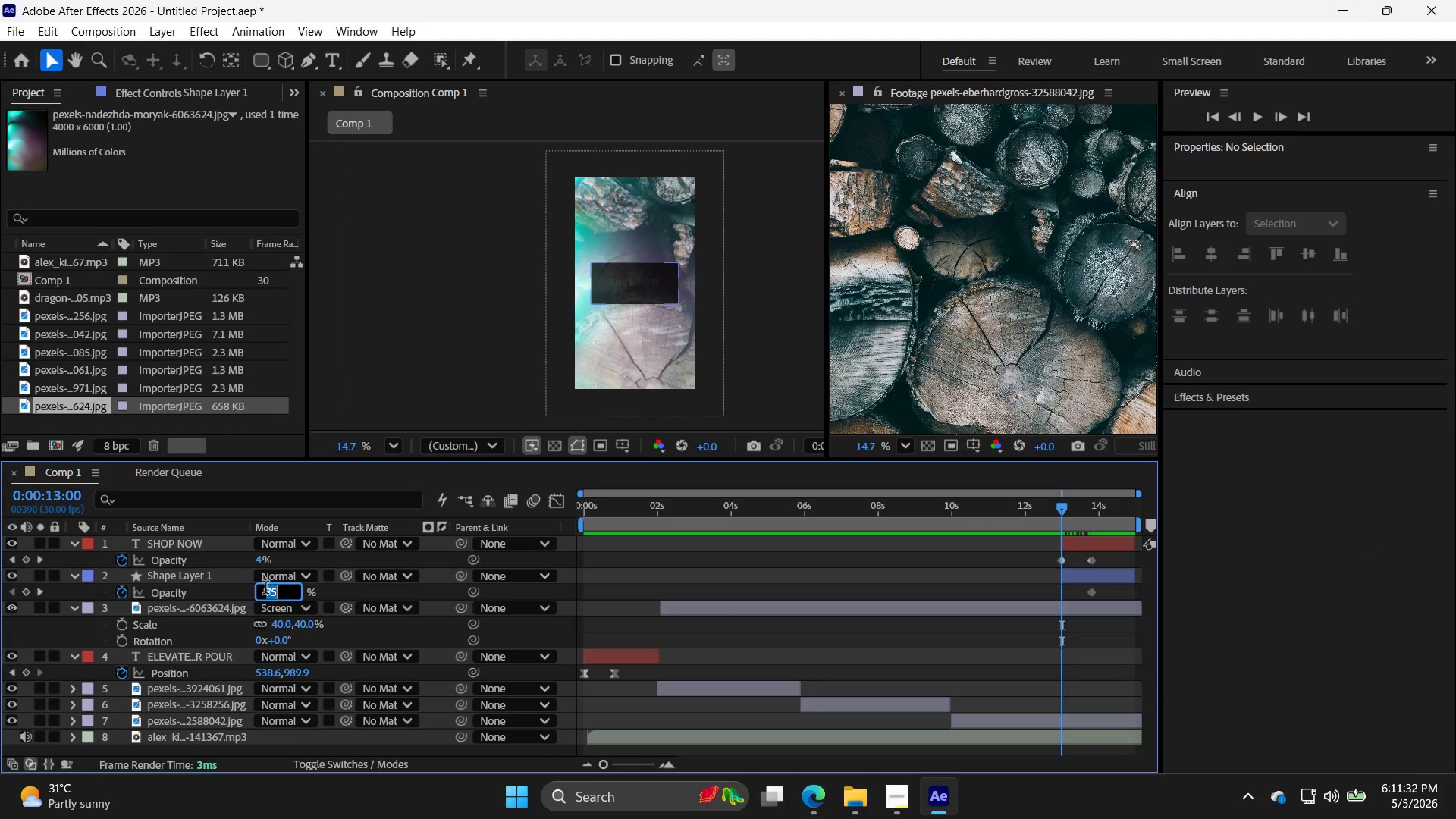 
triple_click([265, 589])
 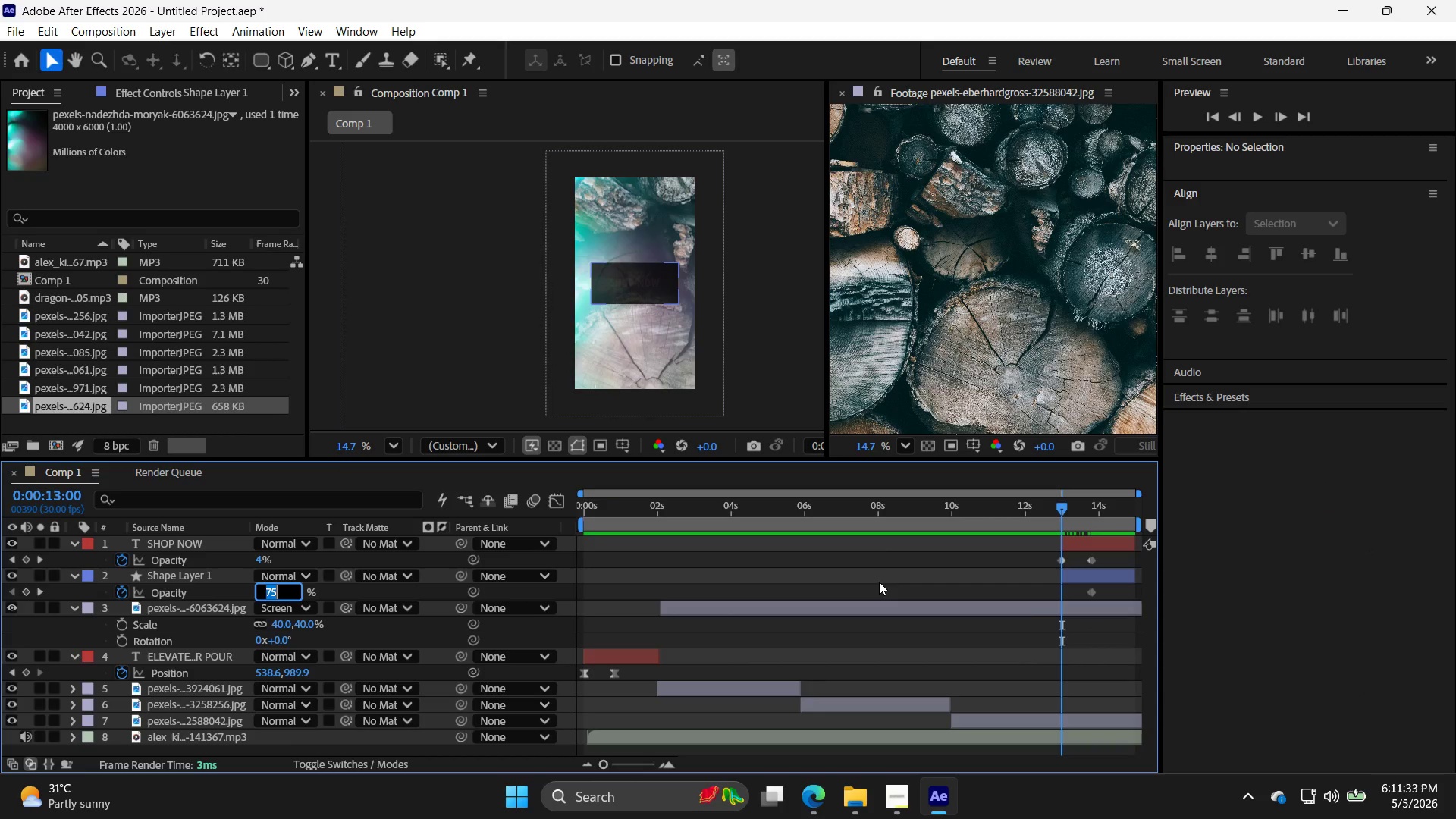 
left_click([1078, 579])
 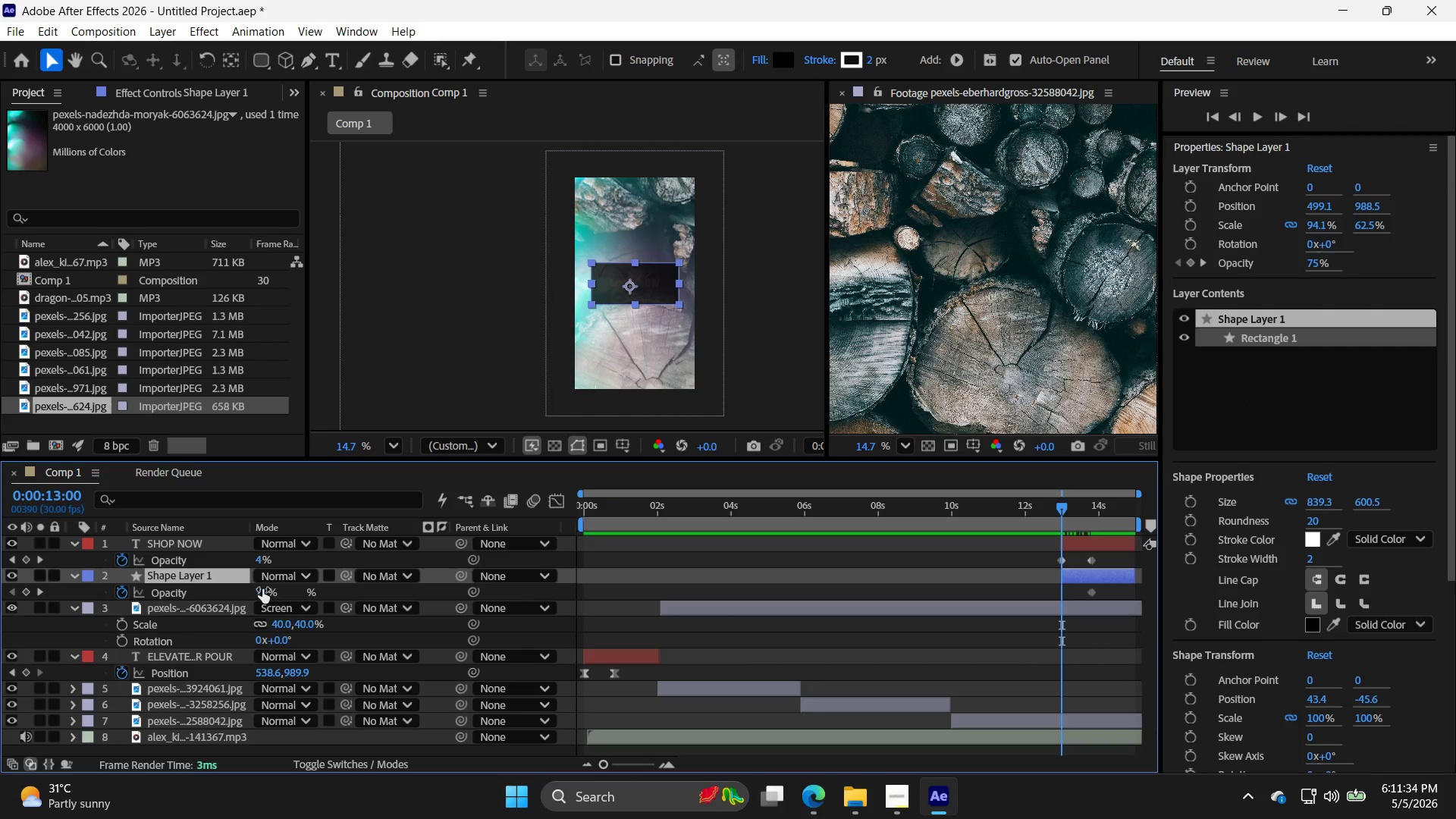 
double_click([262, 589])
 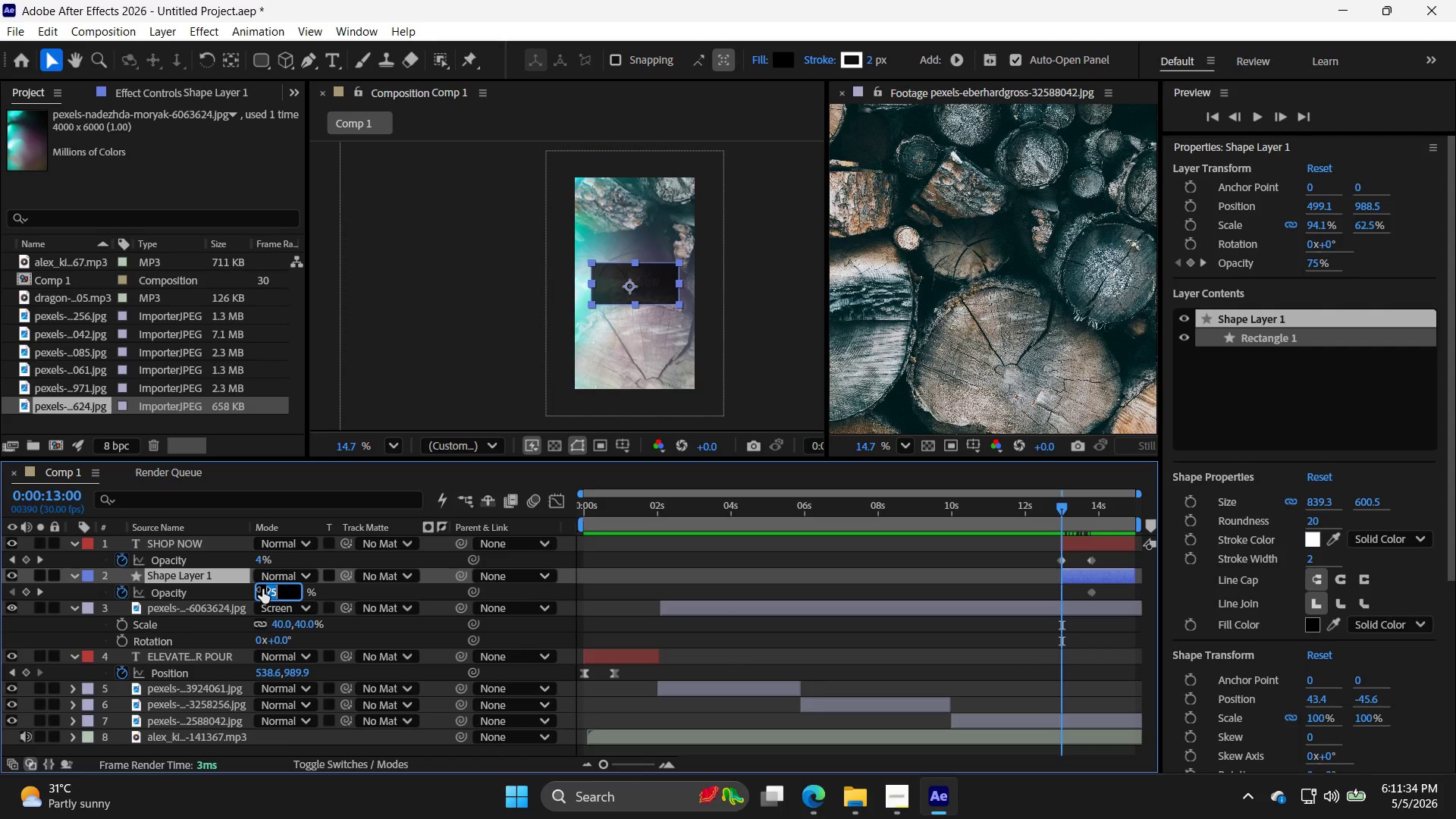 
triple_click([262, 589])
 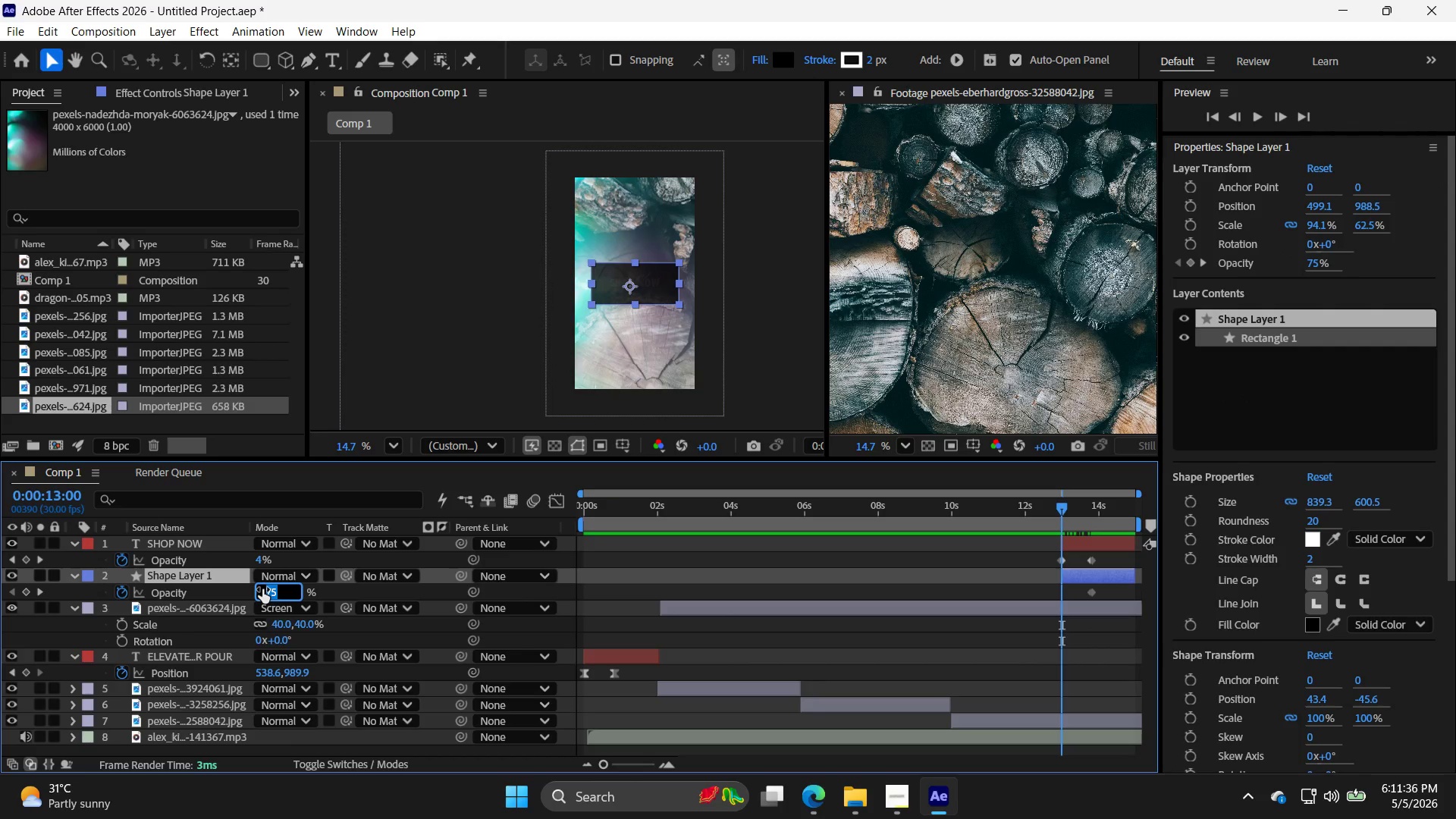 
key(0)
 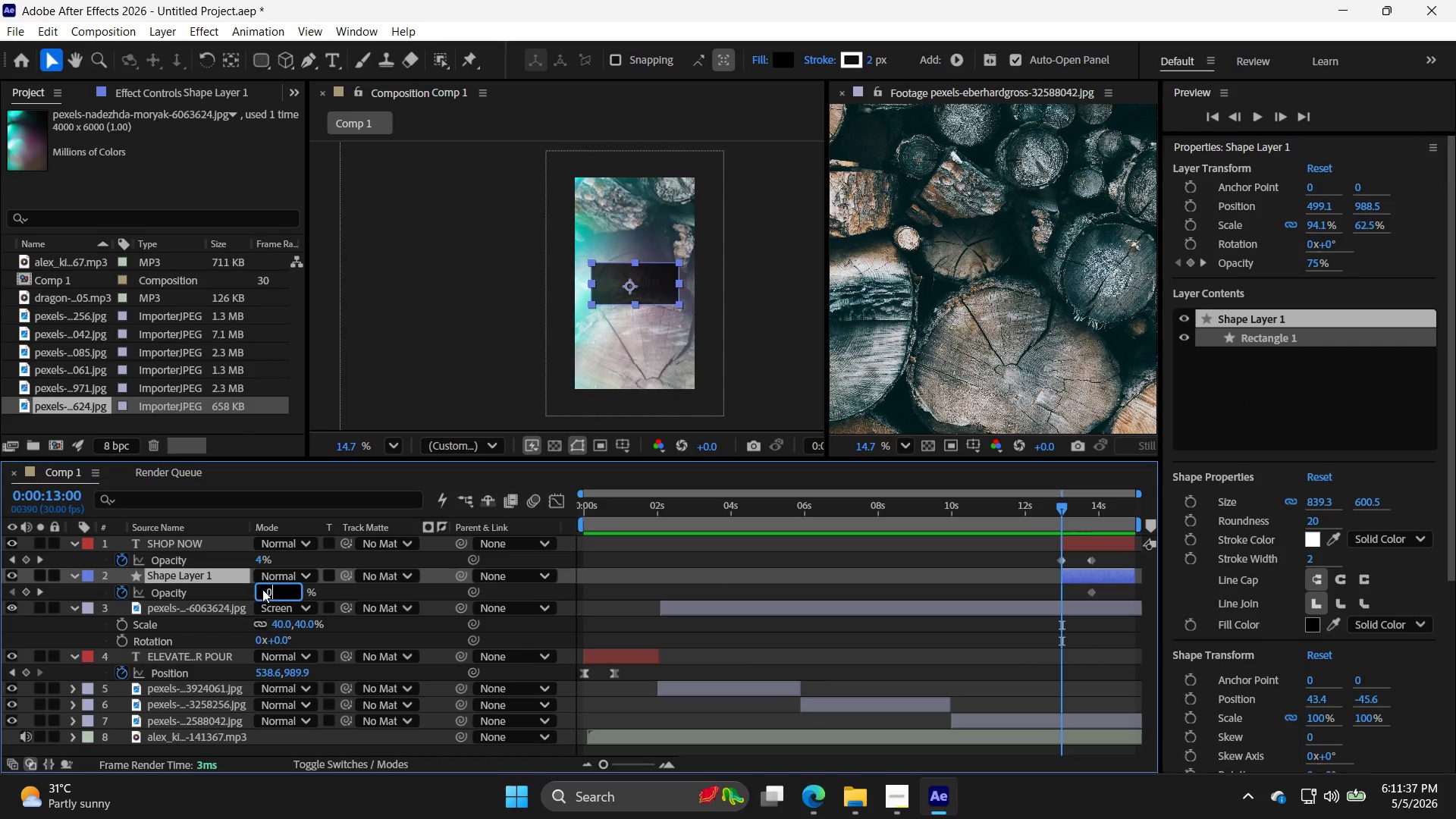 
key(Enter)
 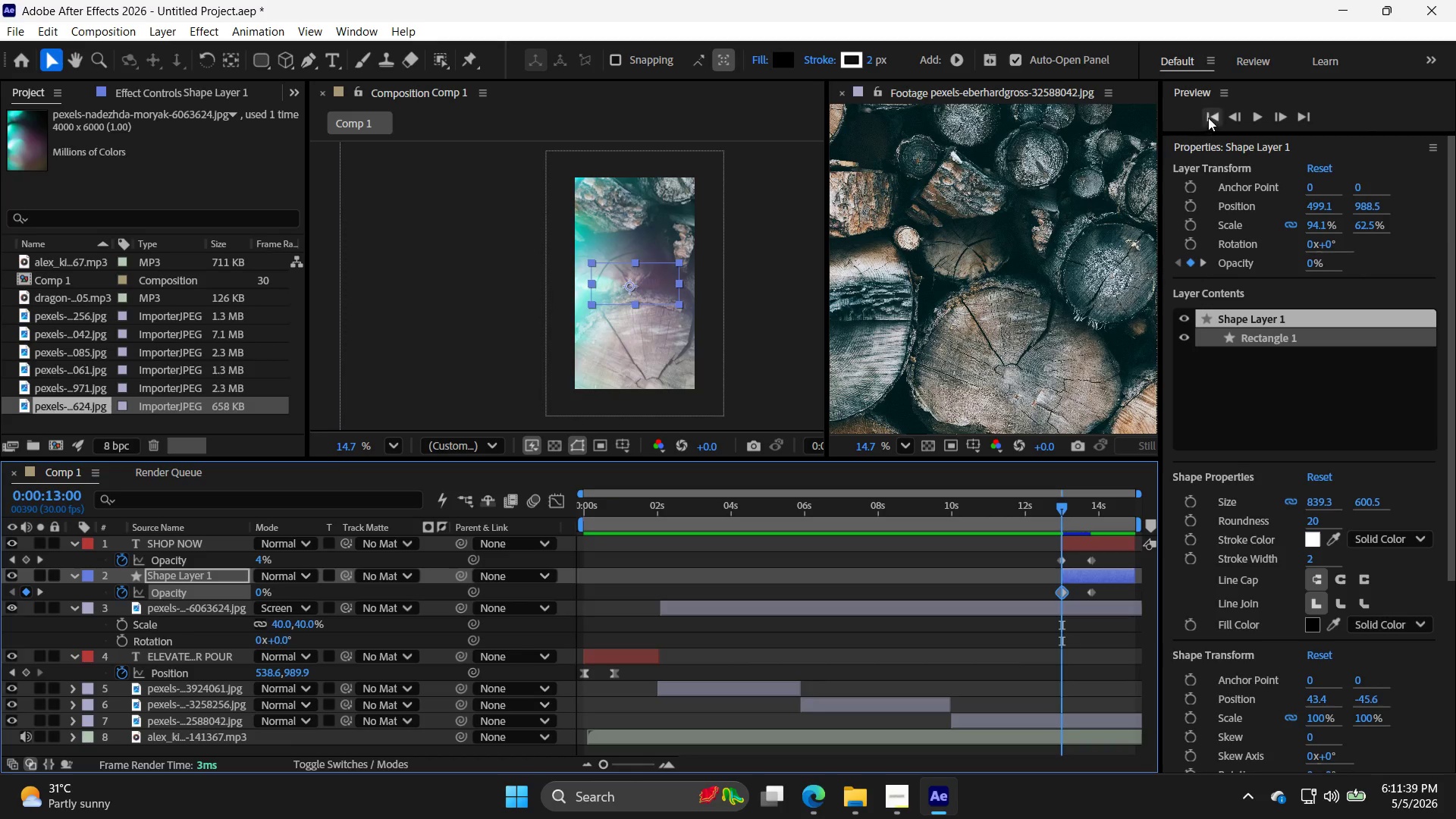 
double_click([1254, 111])
 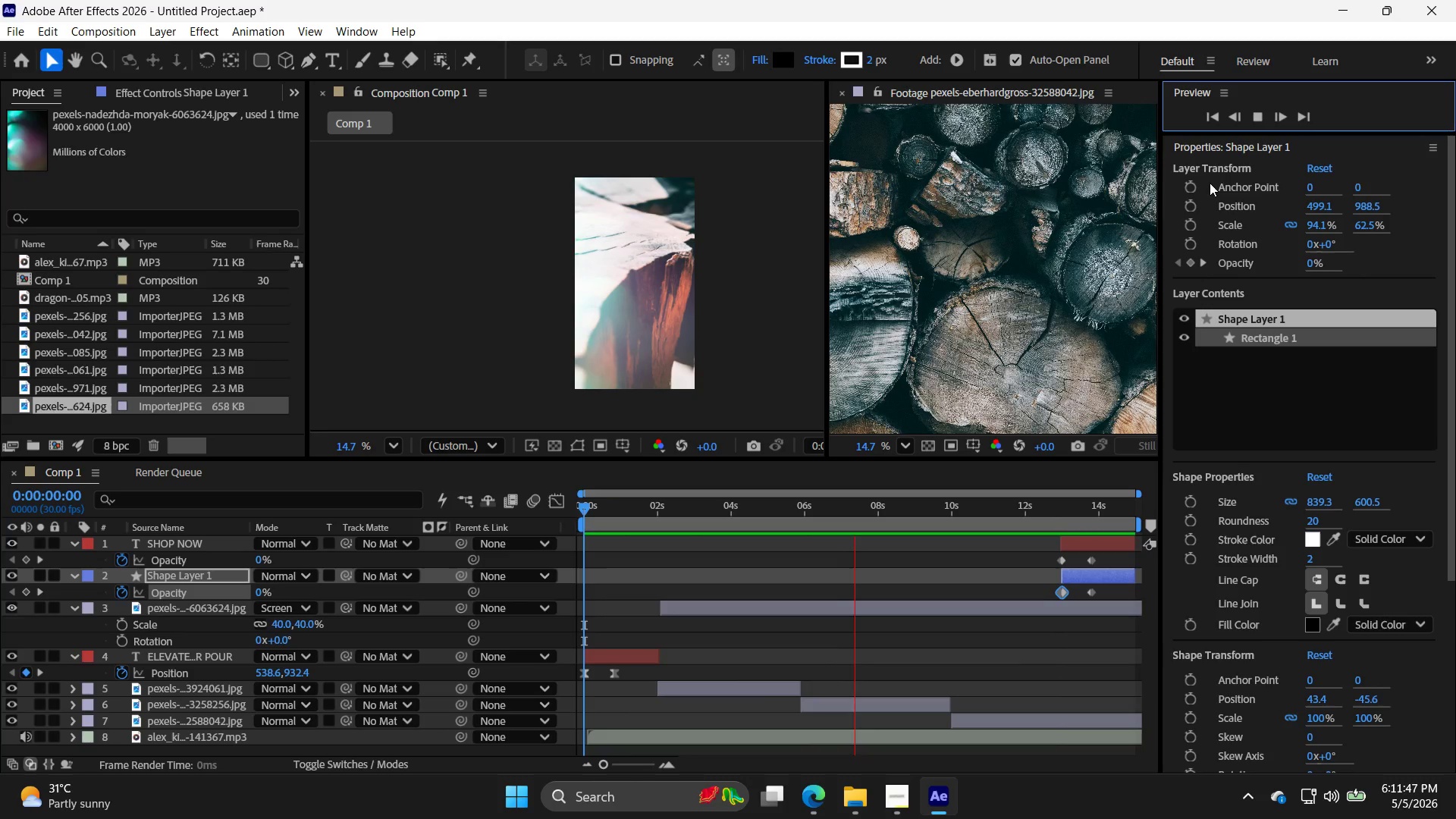 
wait(12.69)
 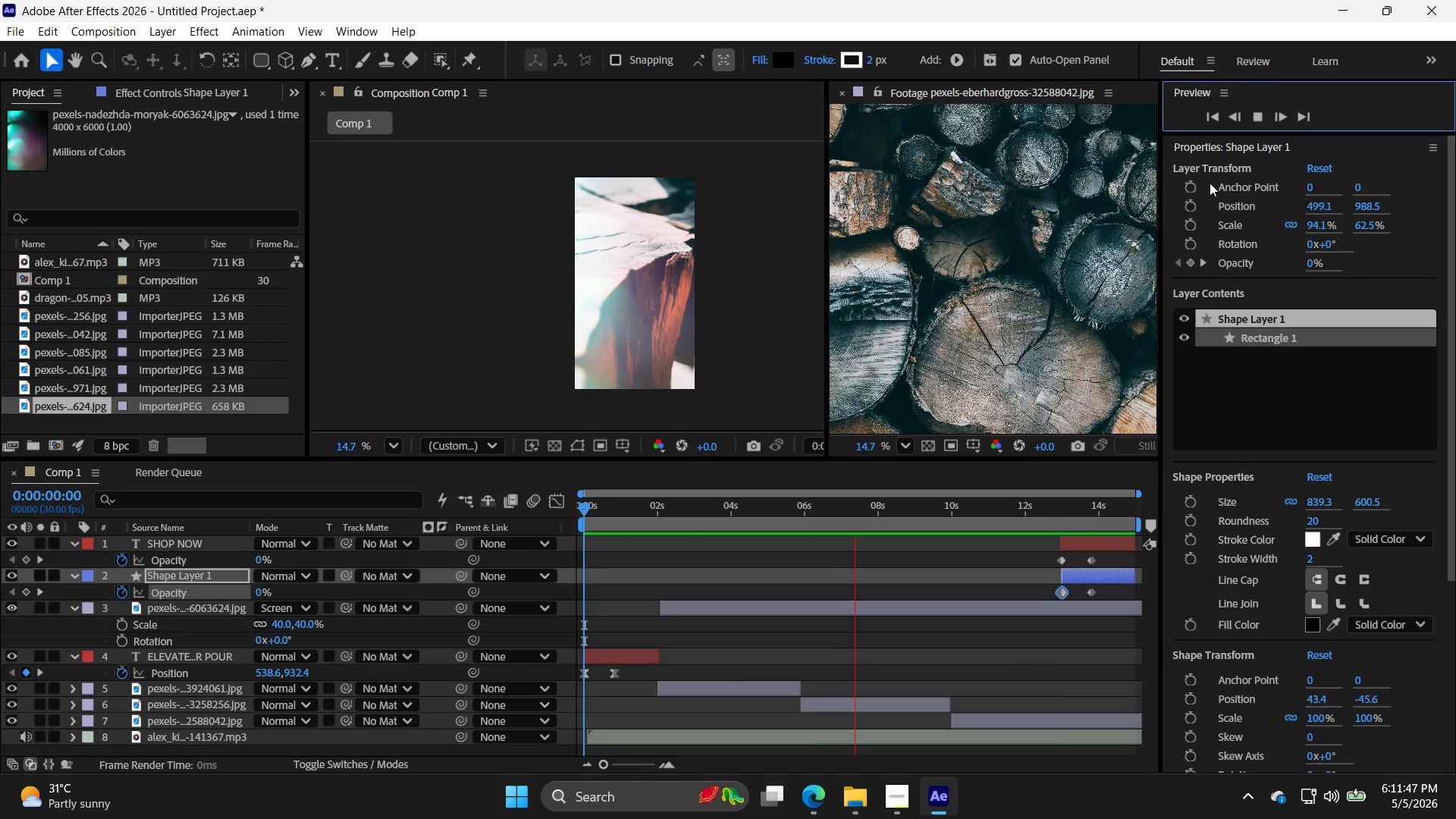 
left_click([949, 703])
 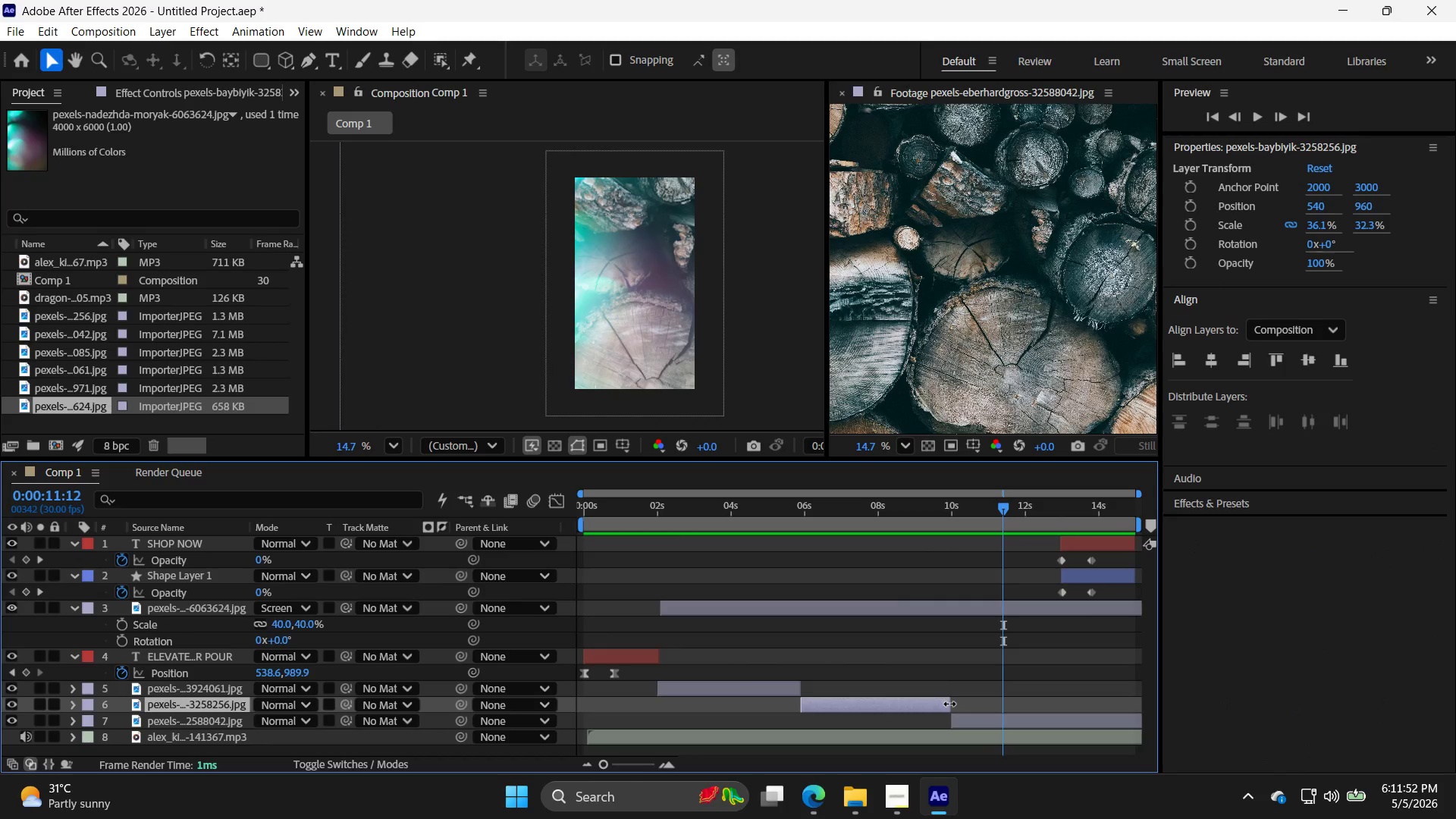 
left_click_drag(start_coordinate=[949, 704], to_coordinate=[943, 706])
 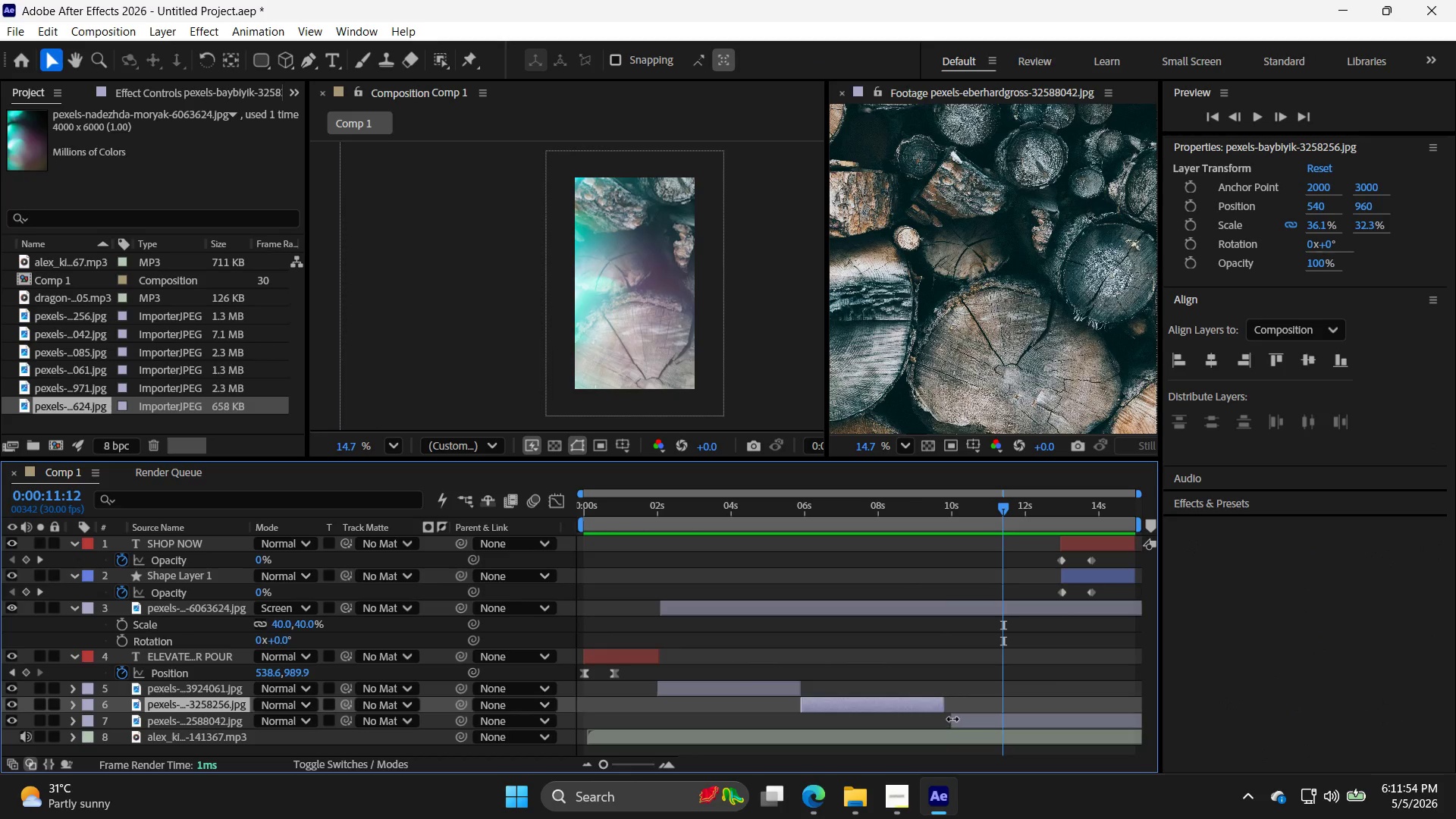 
left_click_drag(start_coordinate=[952, 719], to_coordinate=[931, 719])
 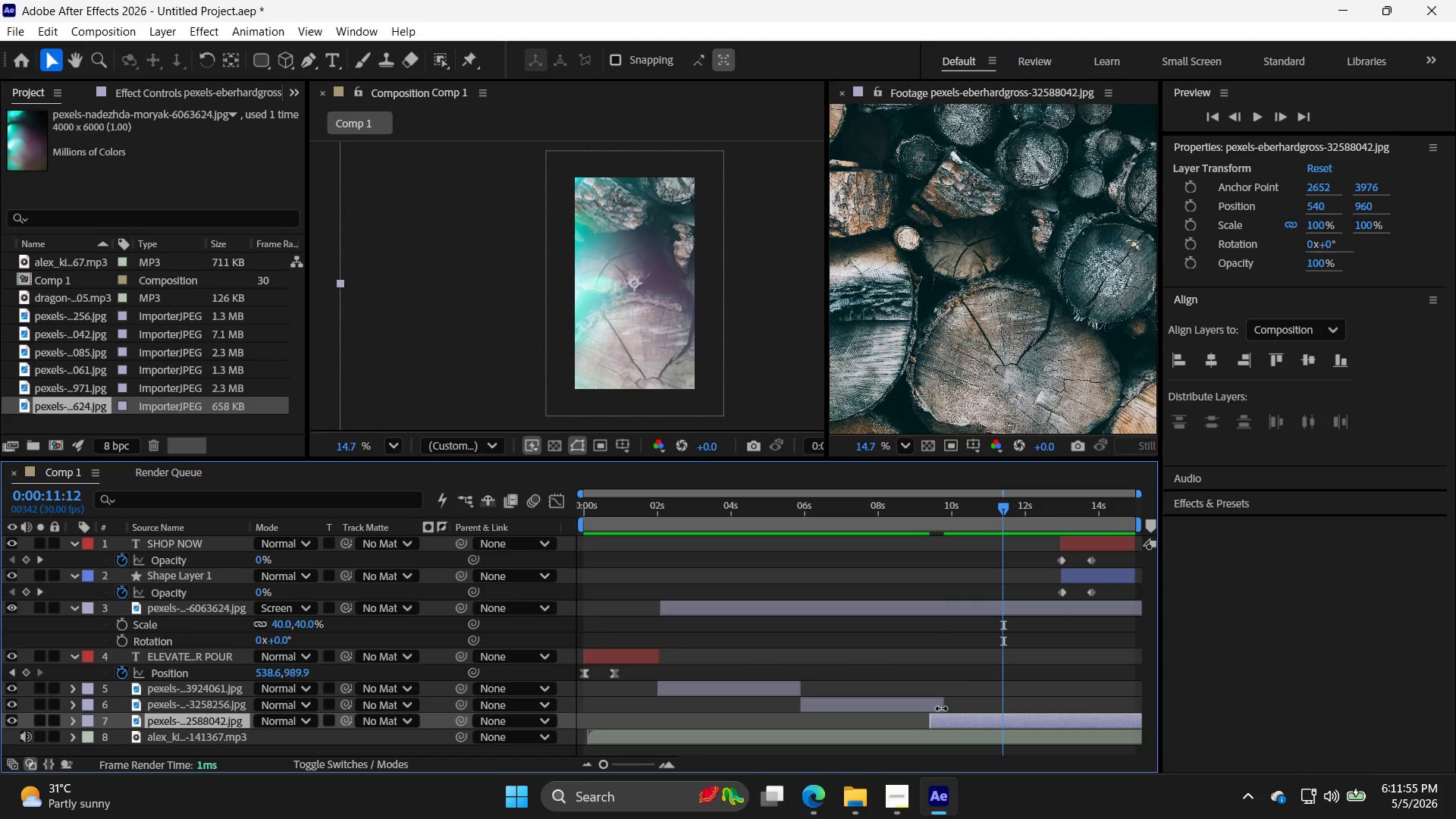 
left_click_drag(start_coordinate=[941, 708], to_coordinate=[937, 708])
 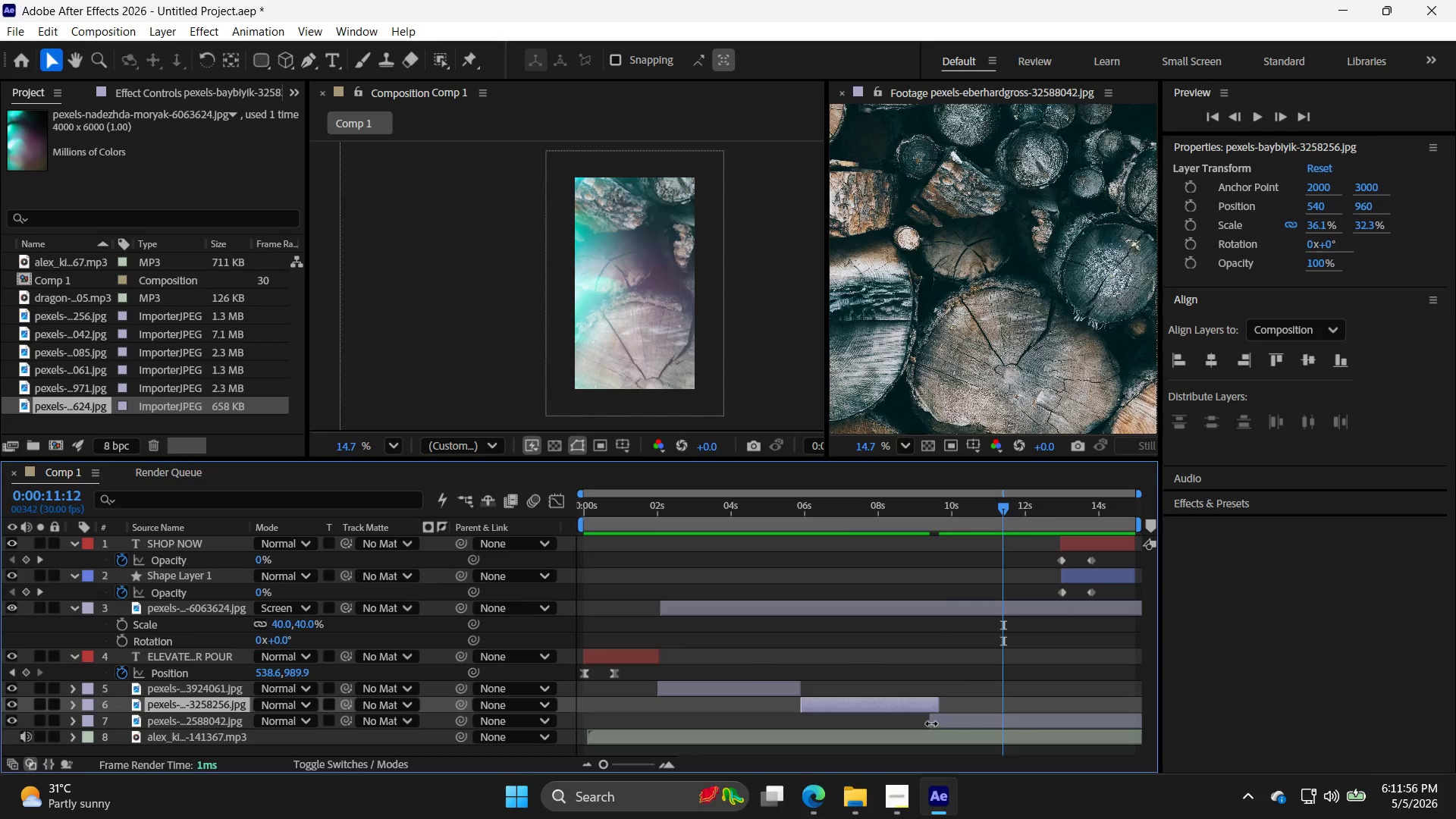 
left_click_drag(start_coordinate=[930, 723], to_coordinate=[899, 720])
 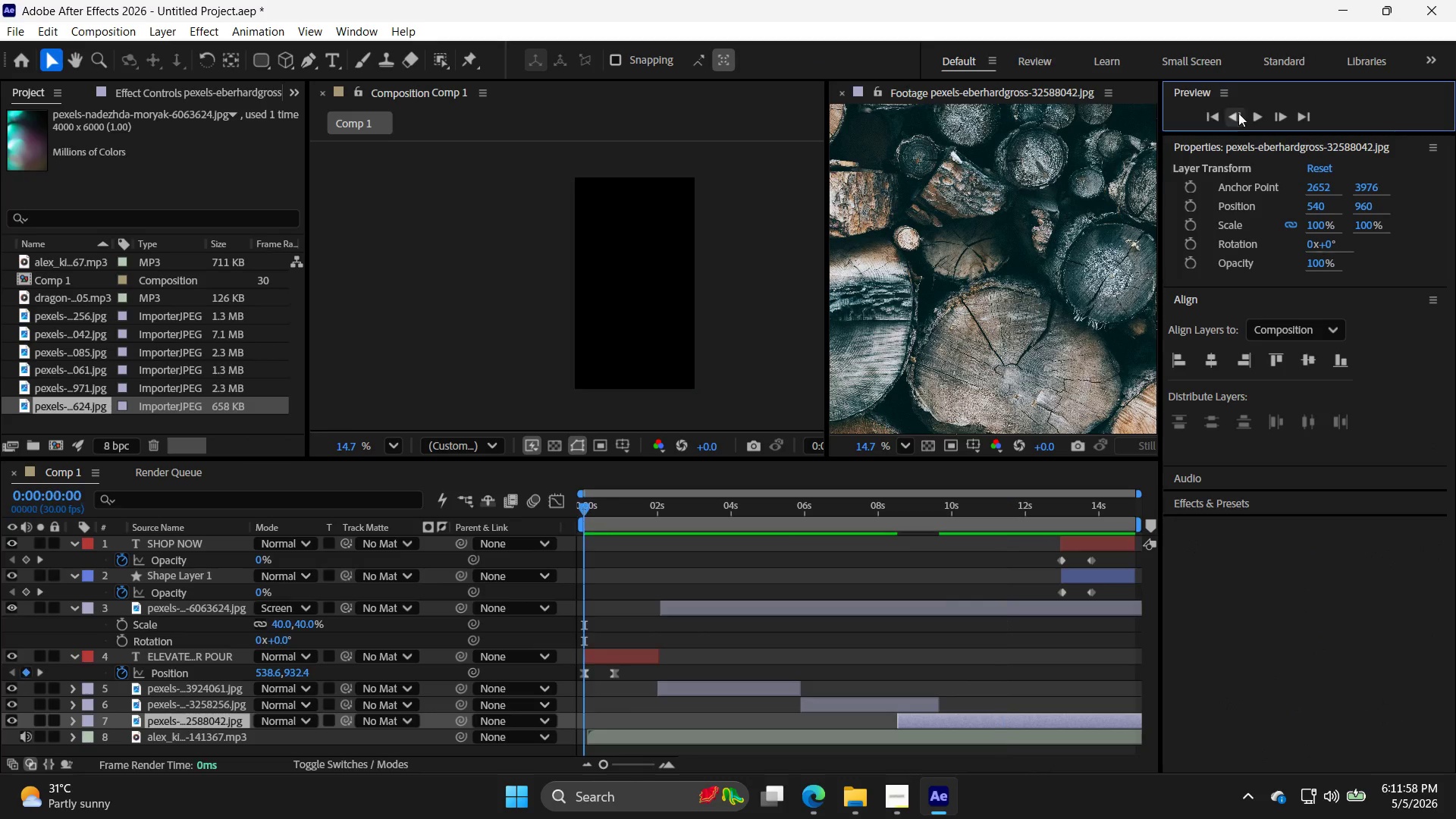 
double_click([1252, 113])
 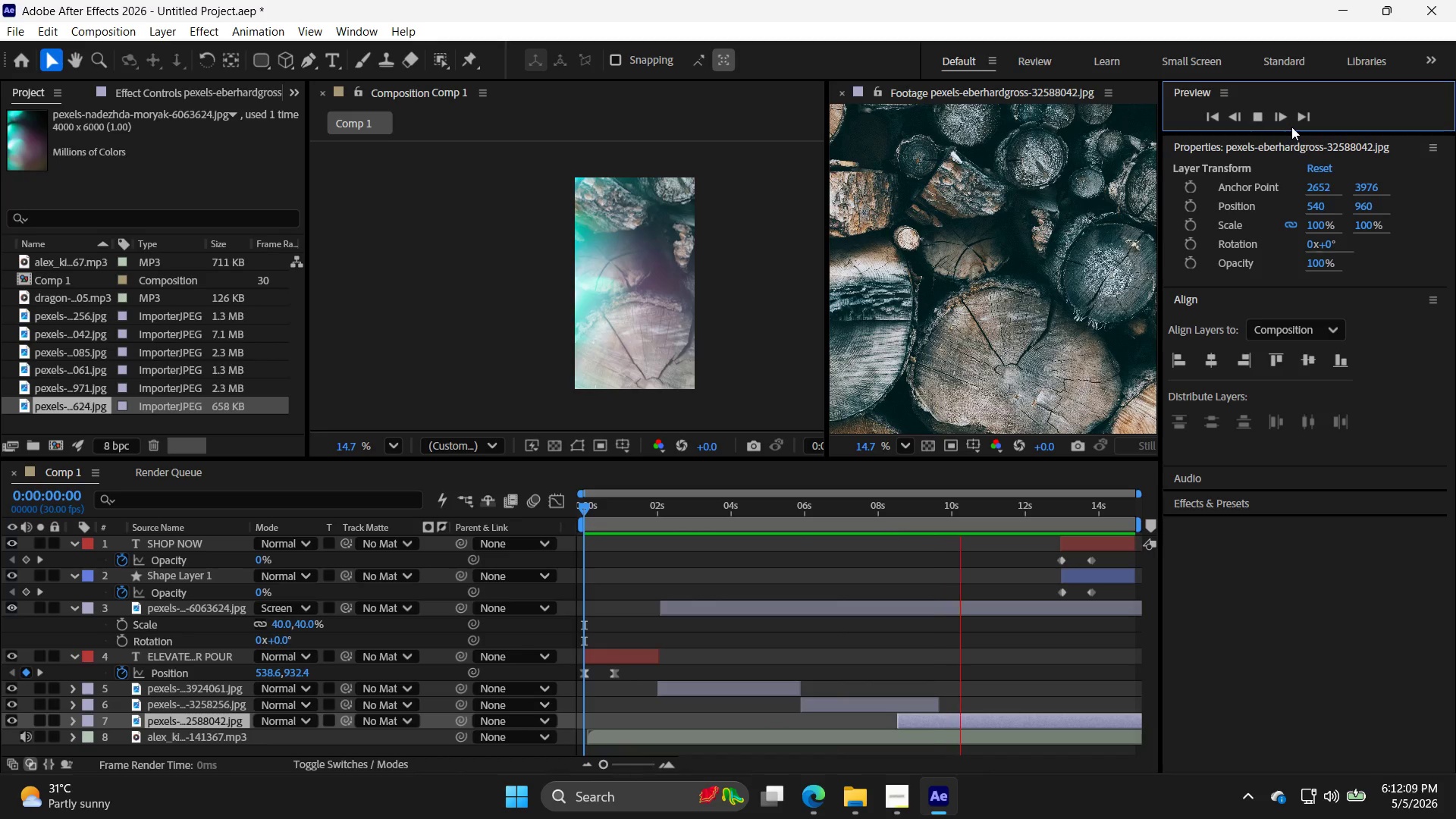 
wait(15.5)
 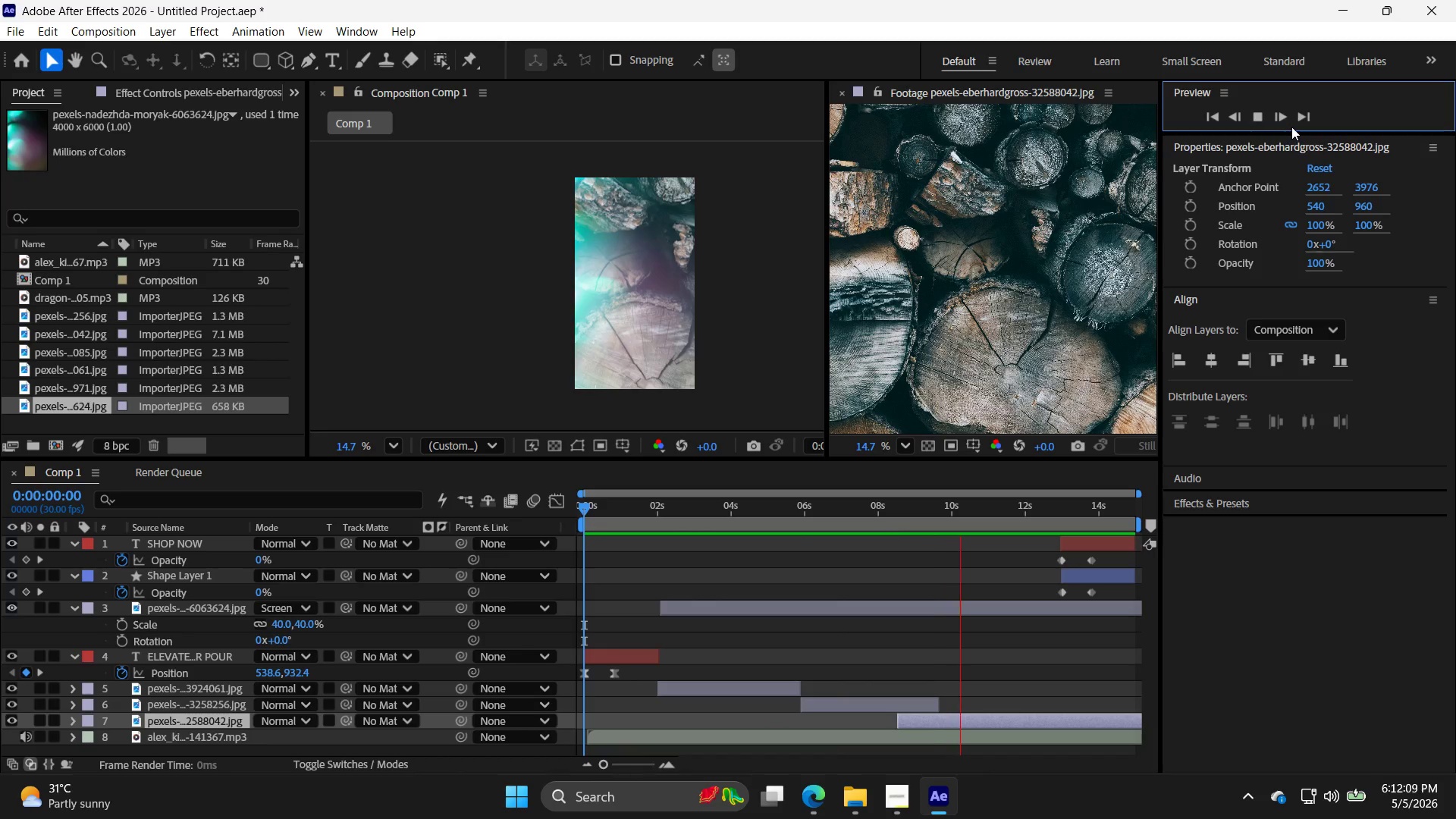 
left_click([1257, 119])
 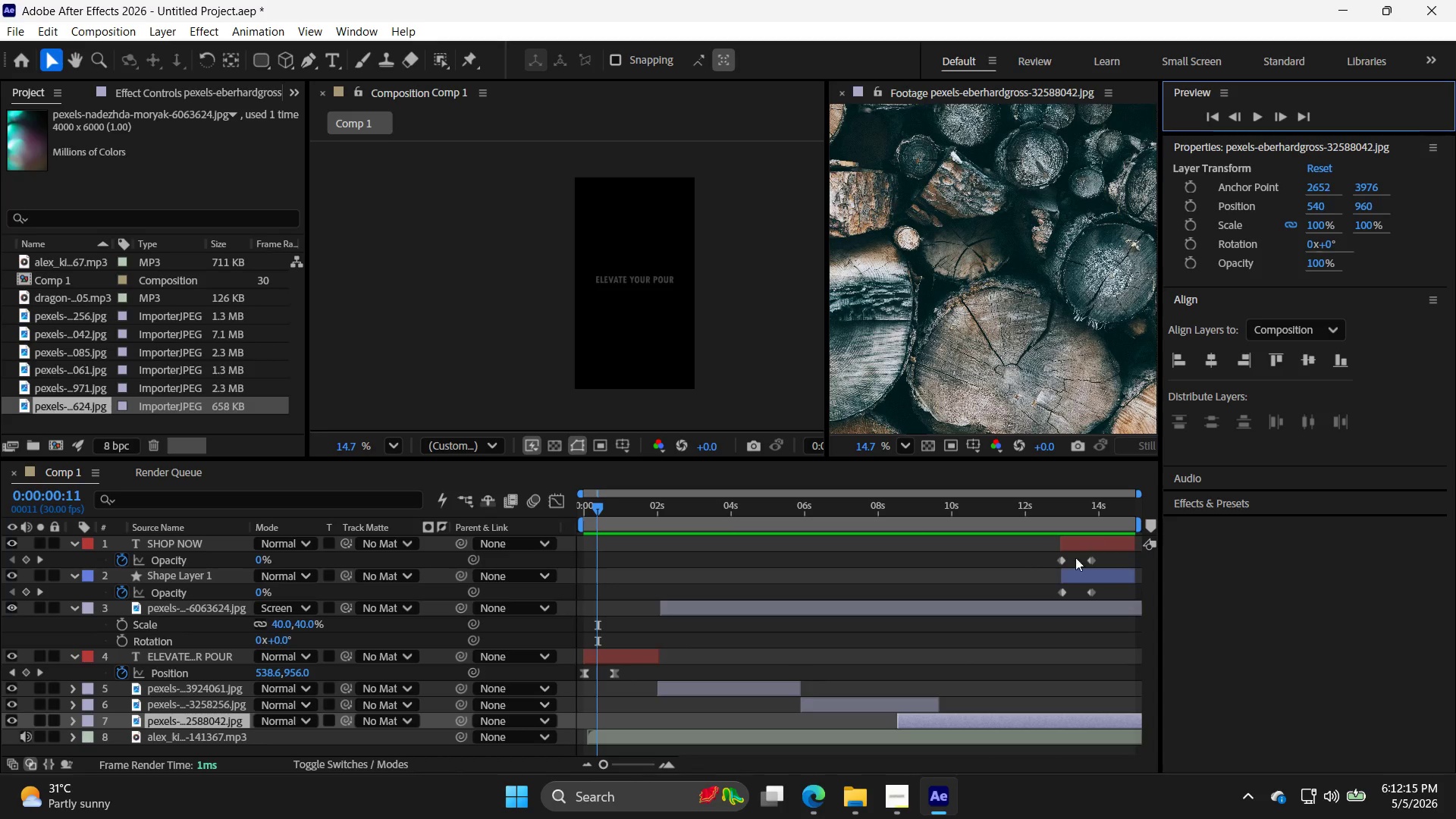 
left_click([1060, 557])
 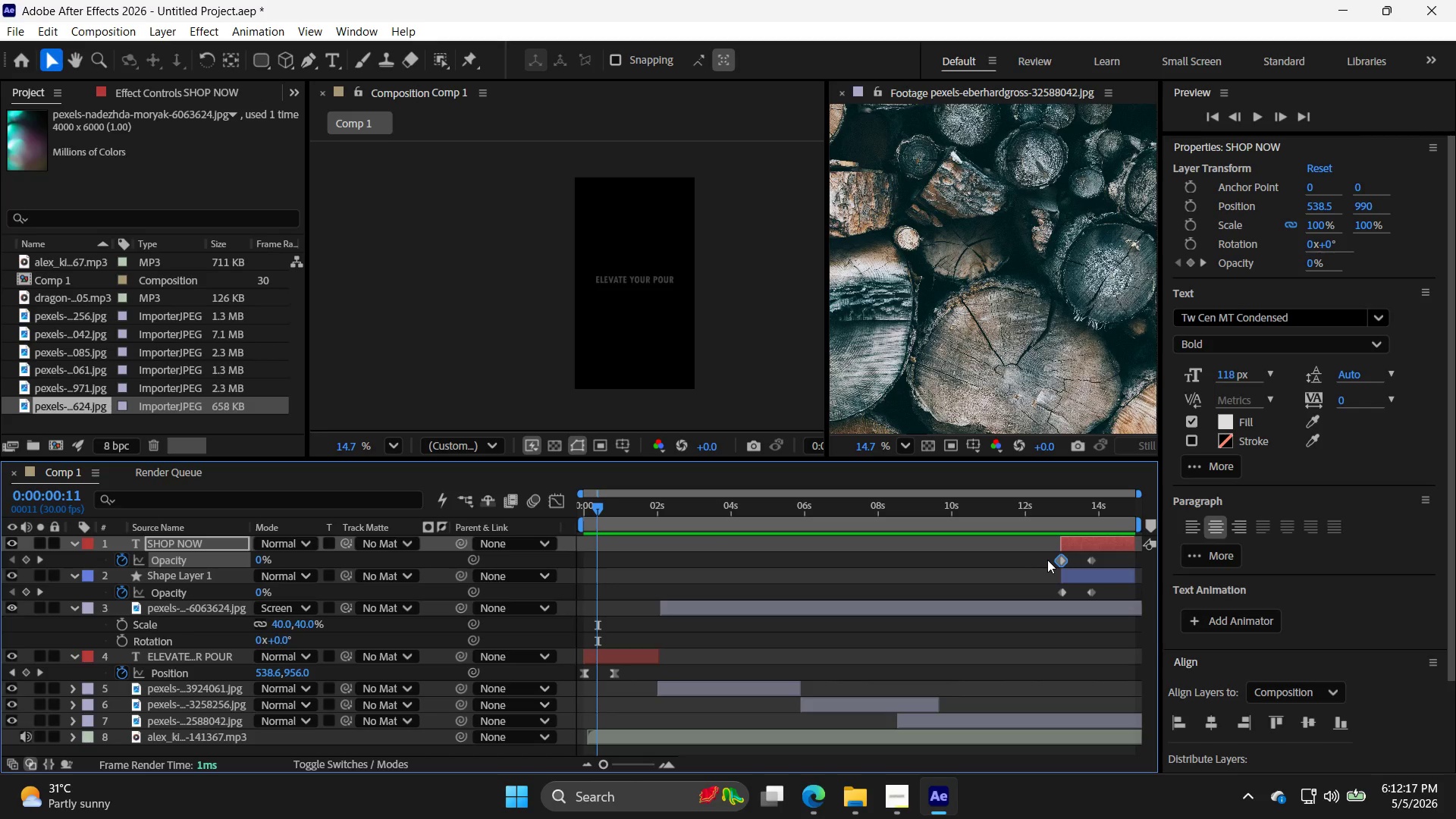 
key(F9)
 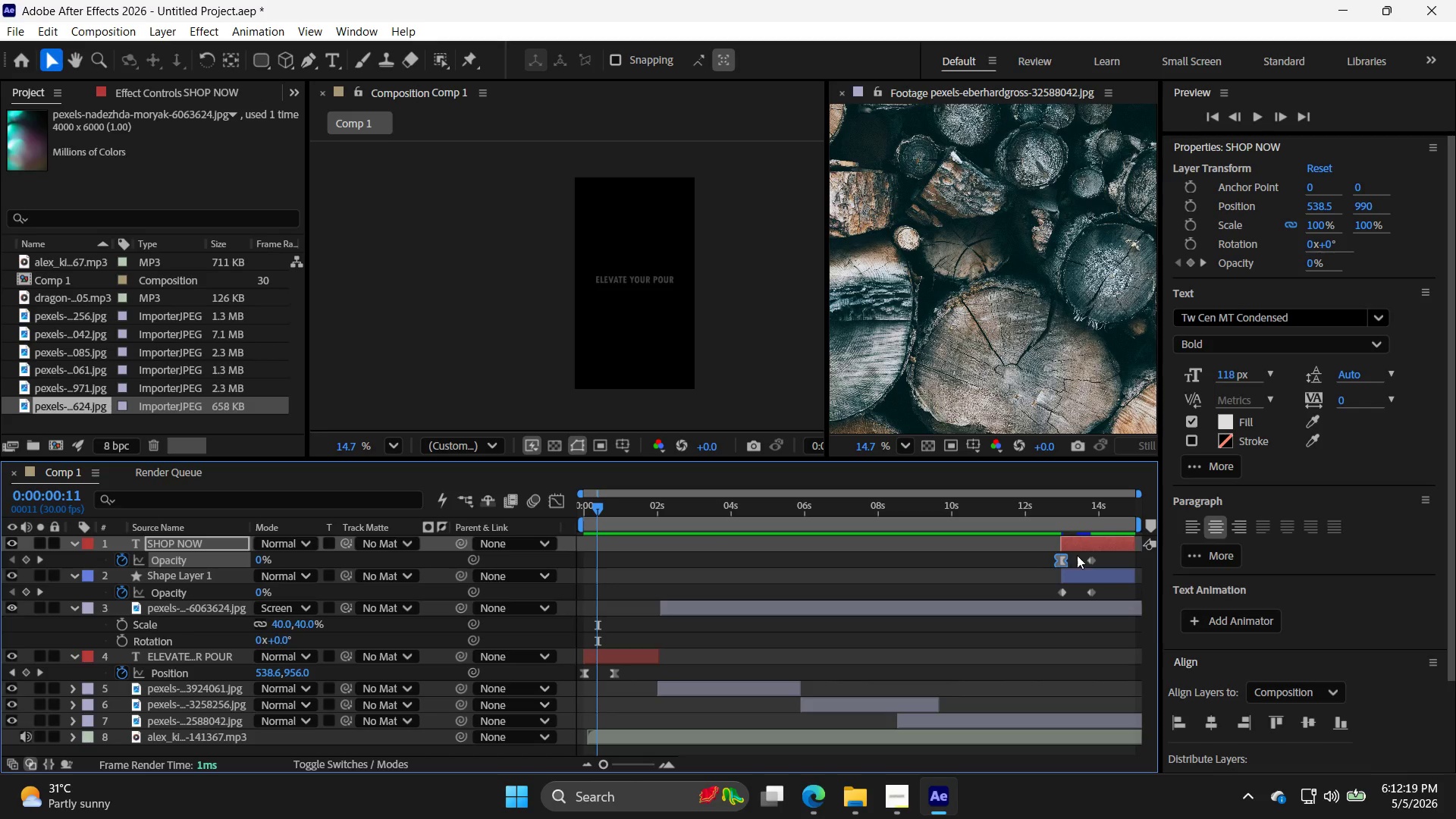 
left_click([1092, 556])
 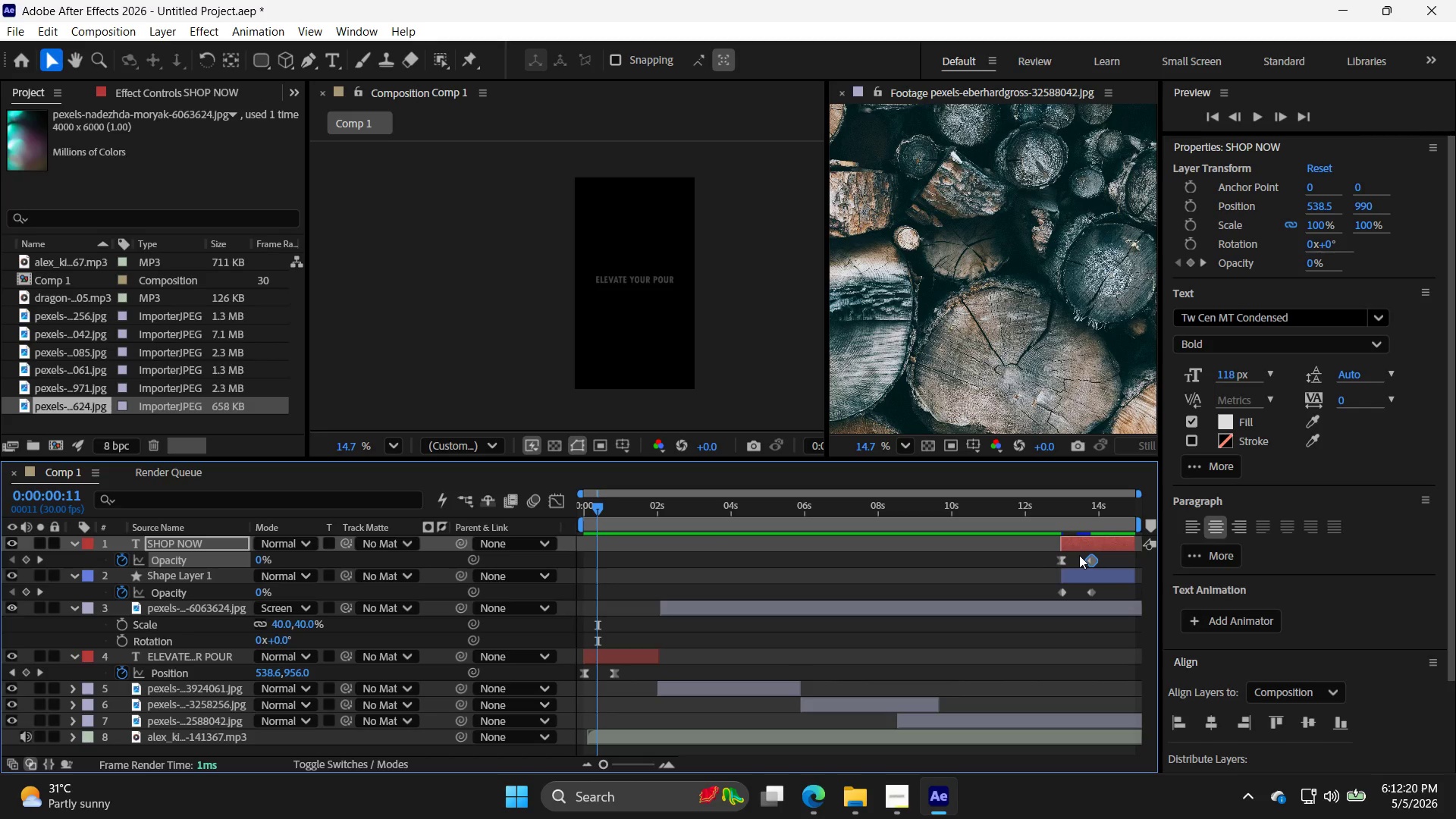 
key(F9)
 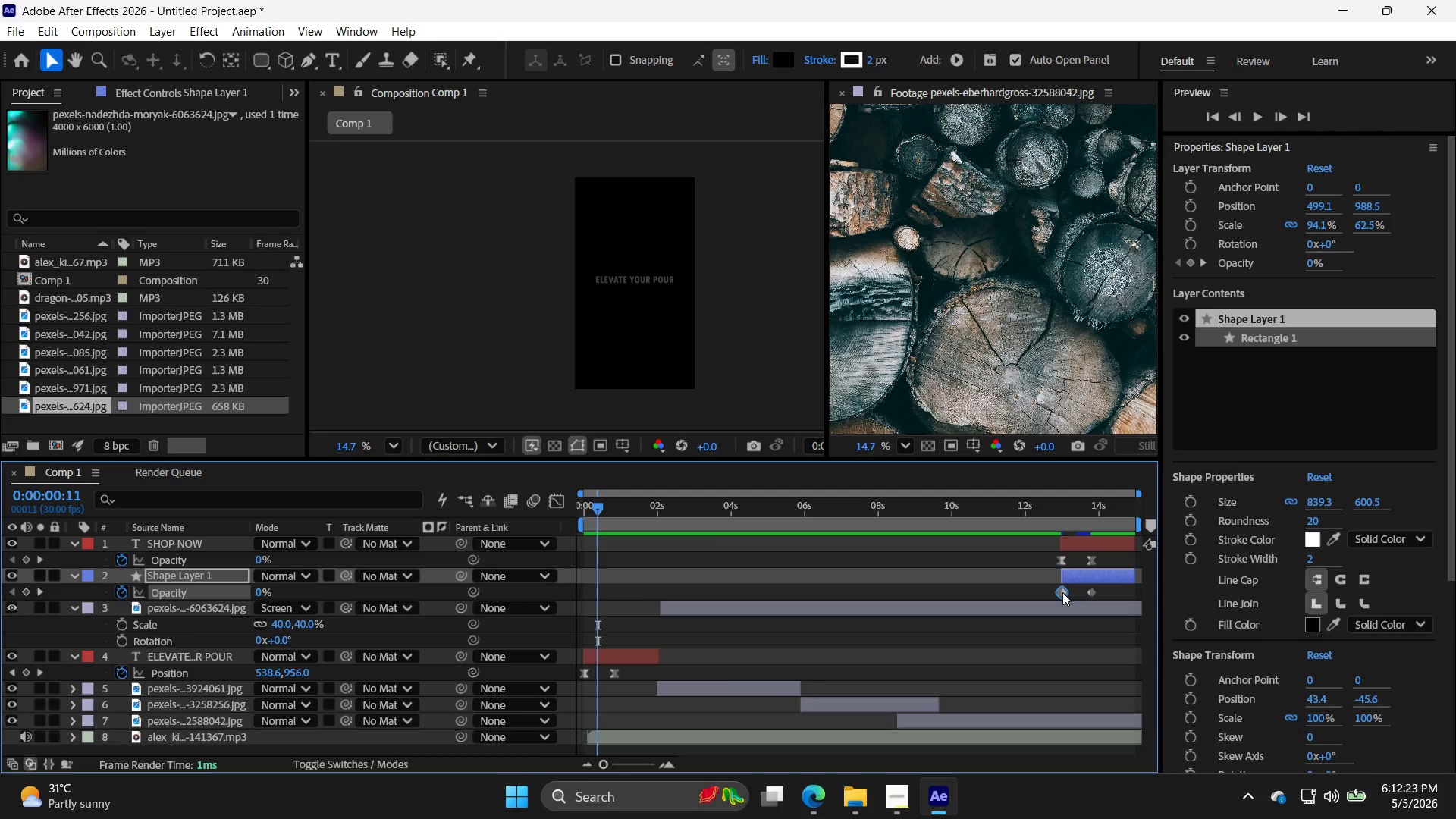 
key(F9)
 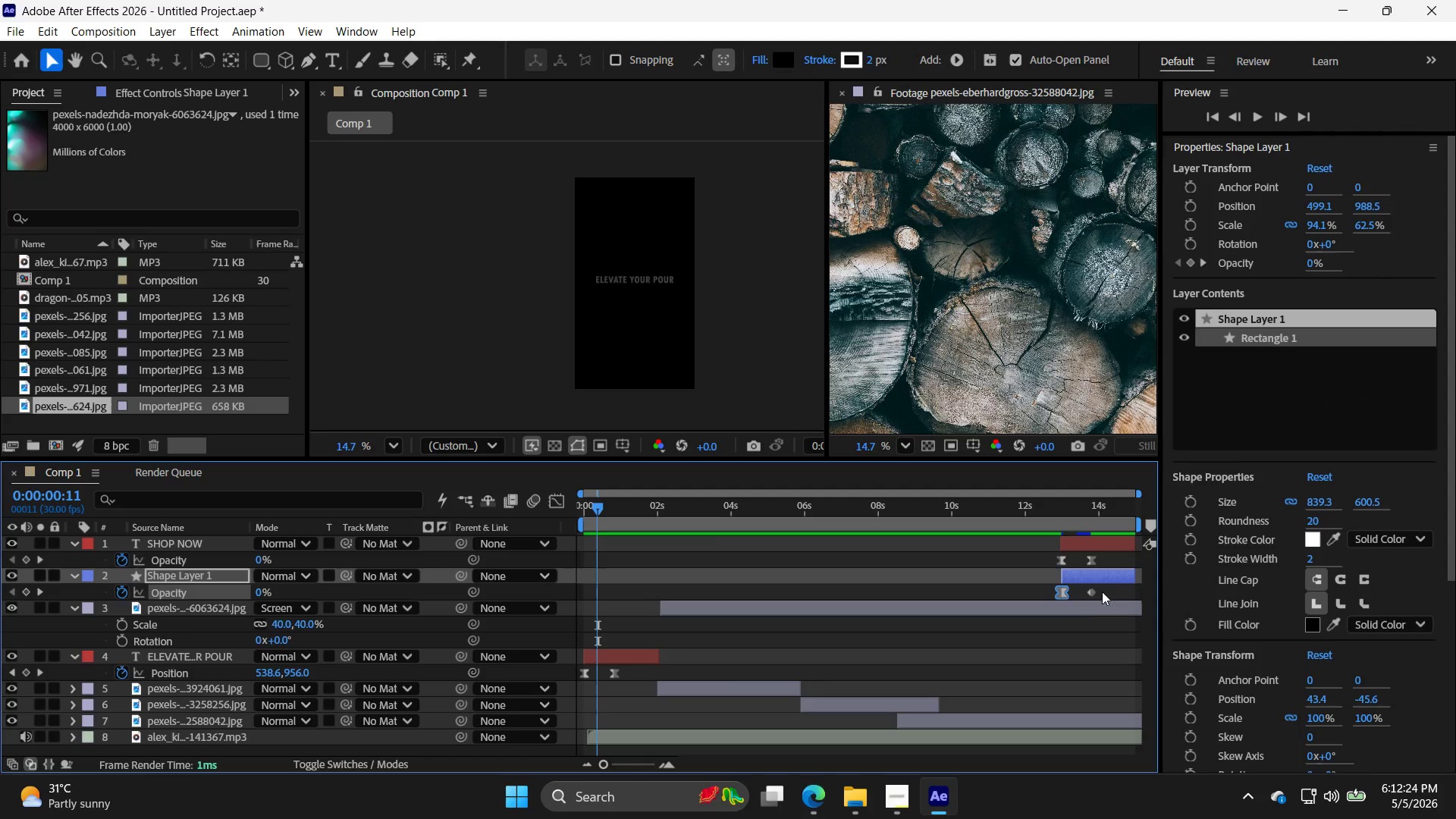 
left_click([1091, 591])
 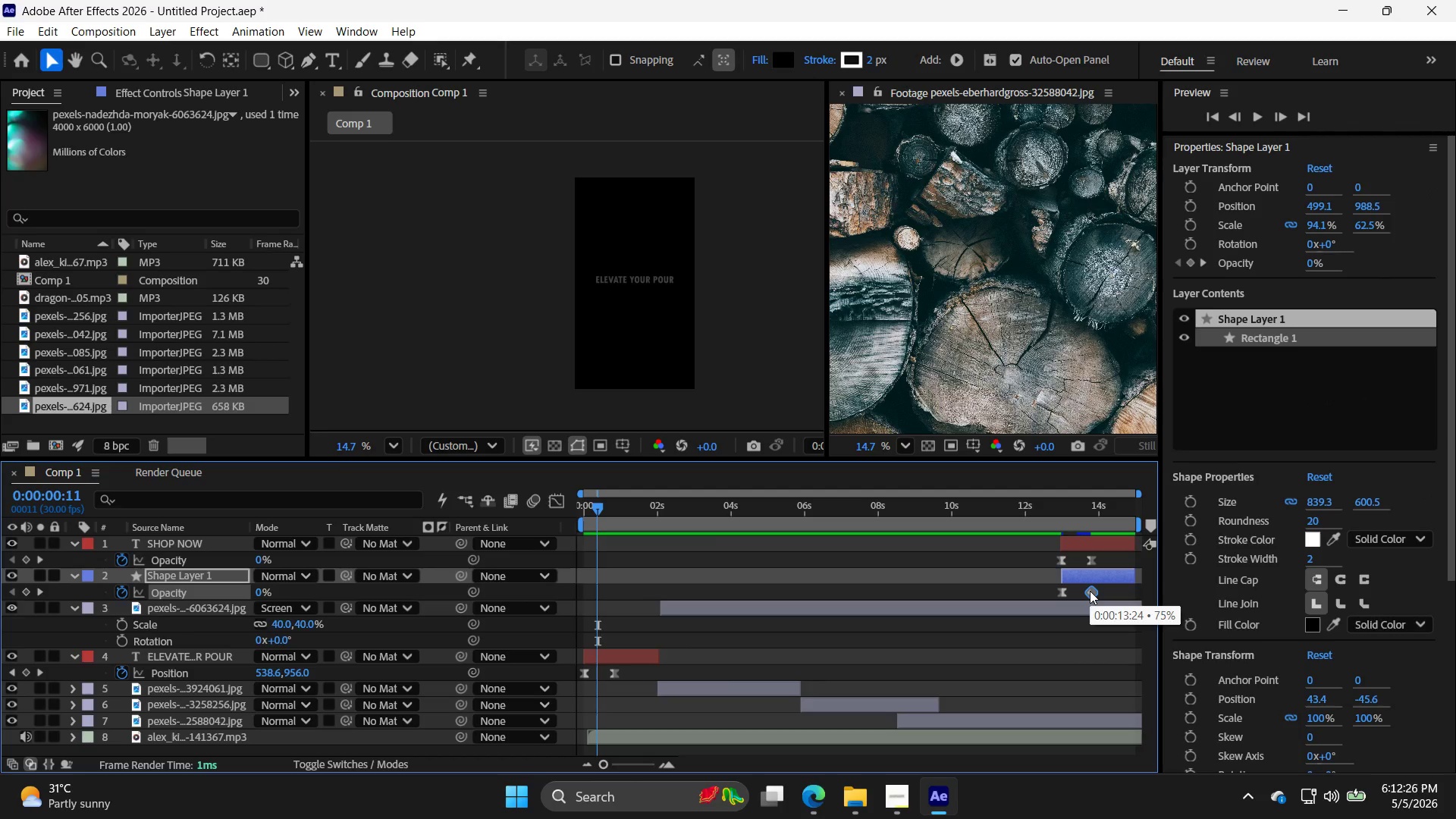 
key(F9)
 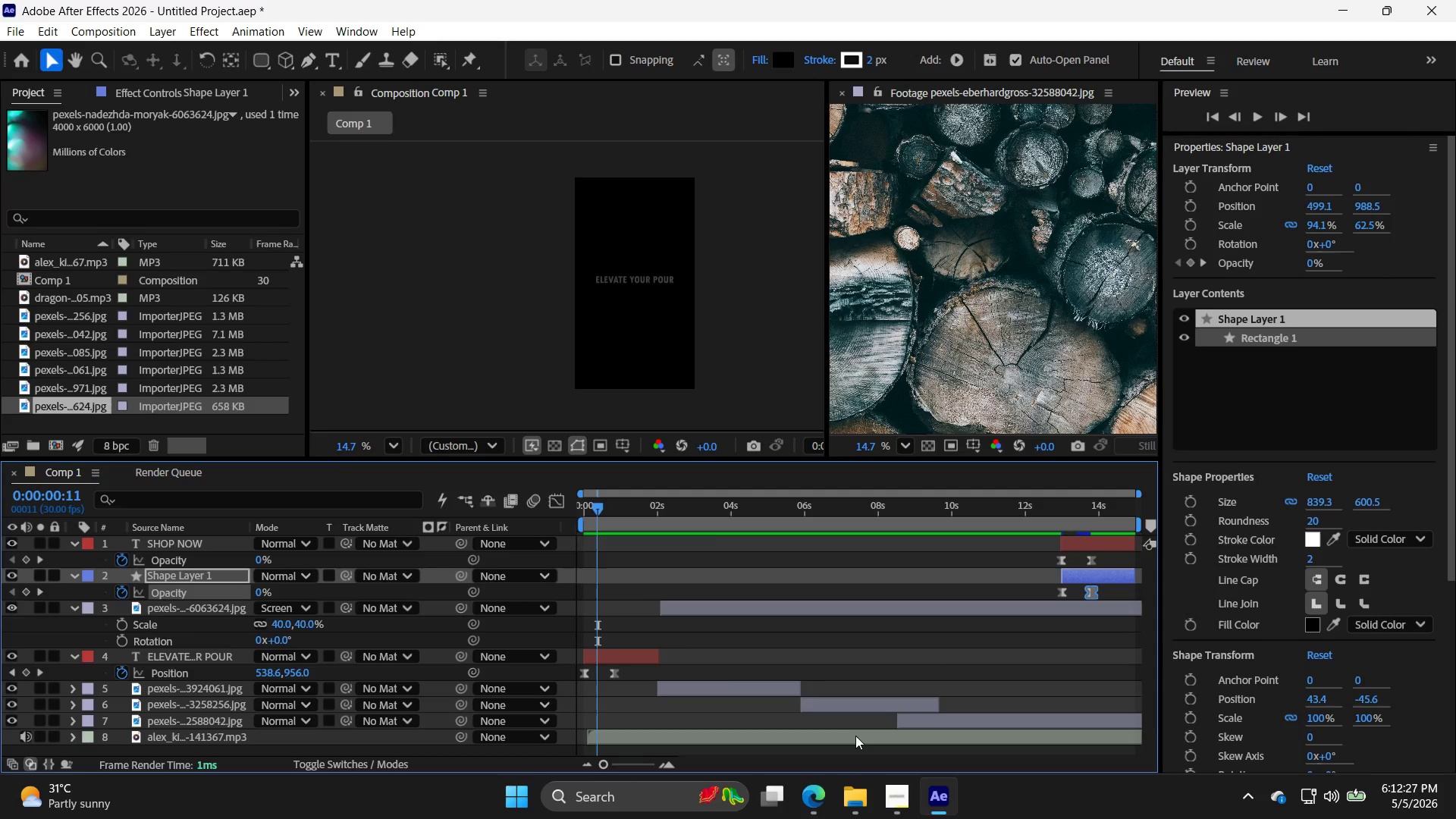 
left_click([907, 804])